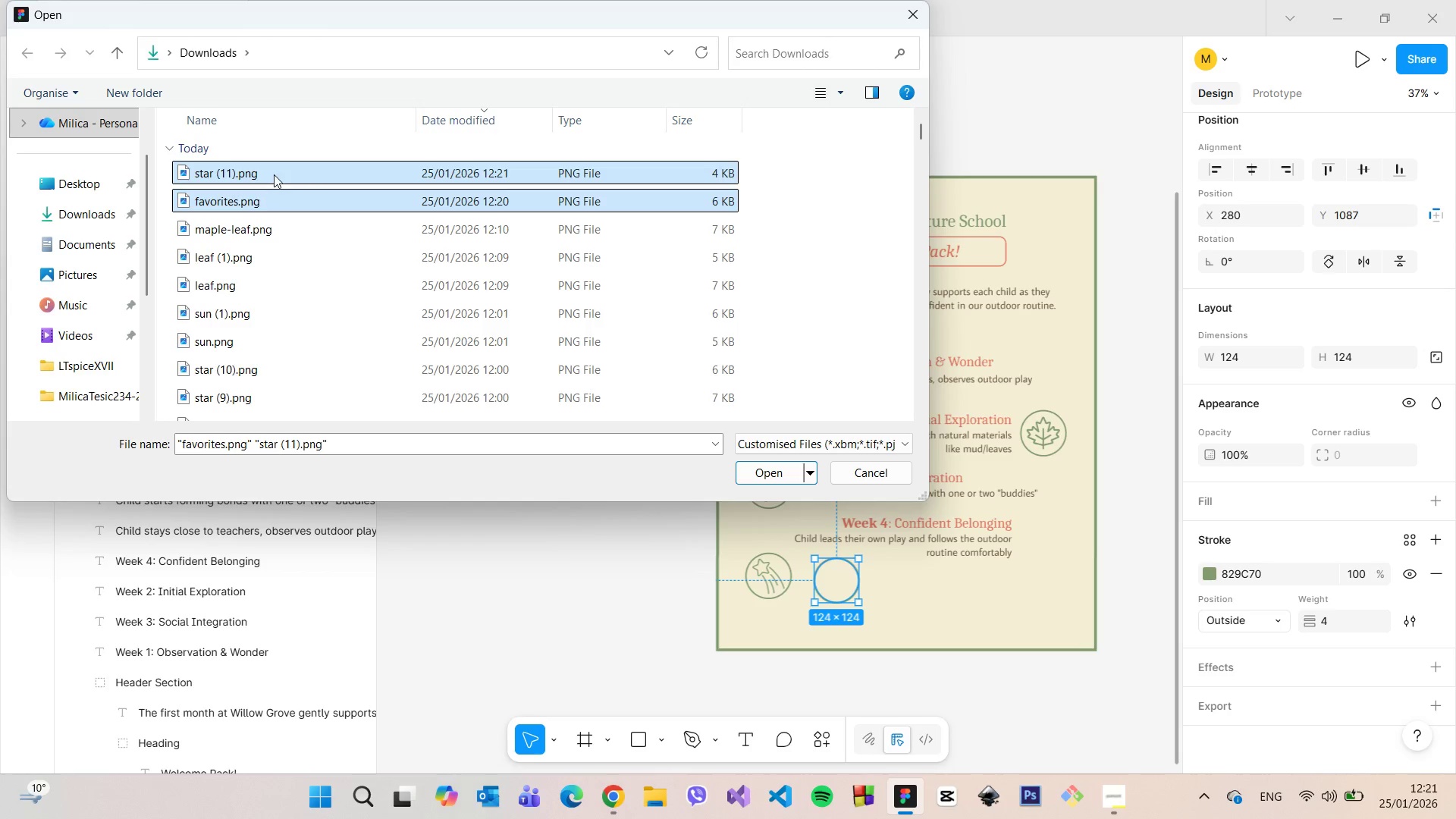 
left_click_drag(start_coordinate=[275, 173], to_coordinate=[1016, 617])
 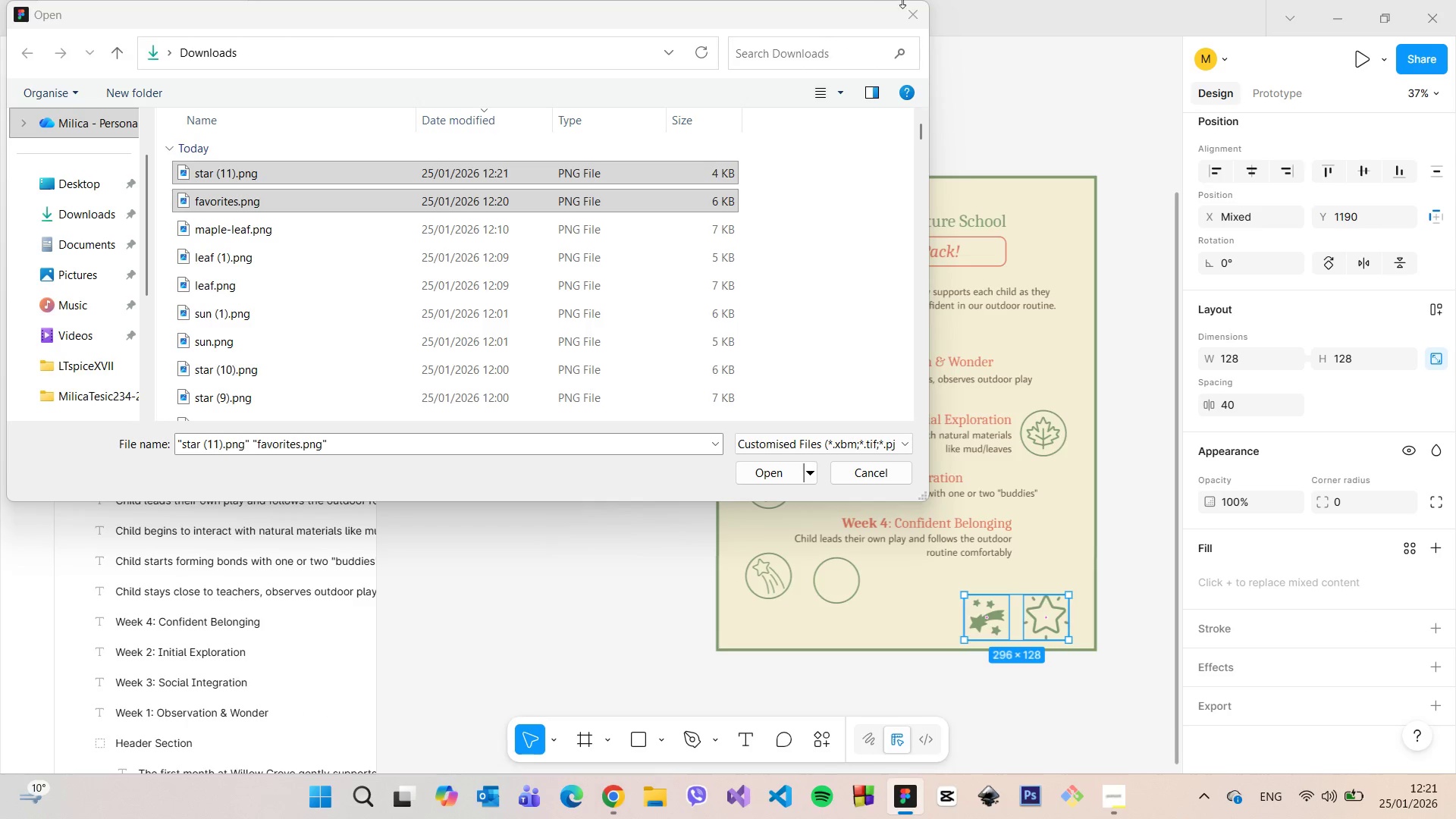 
left_click([915, 8])
 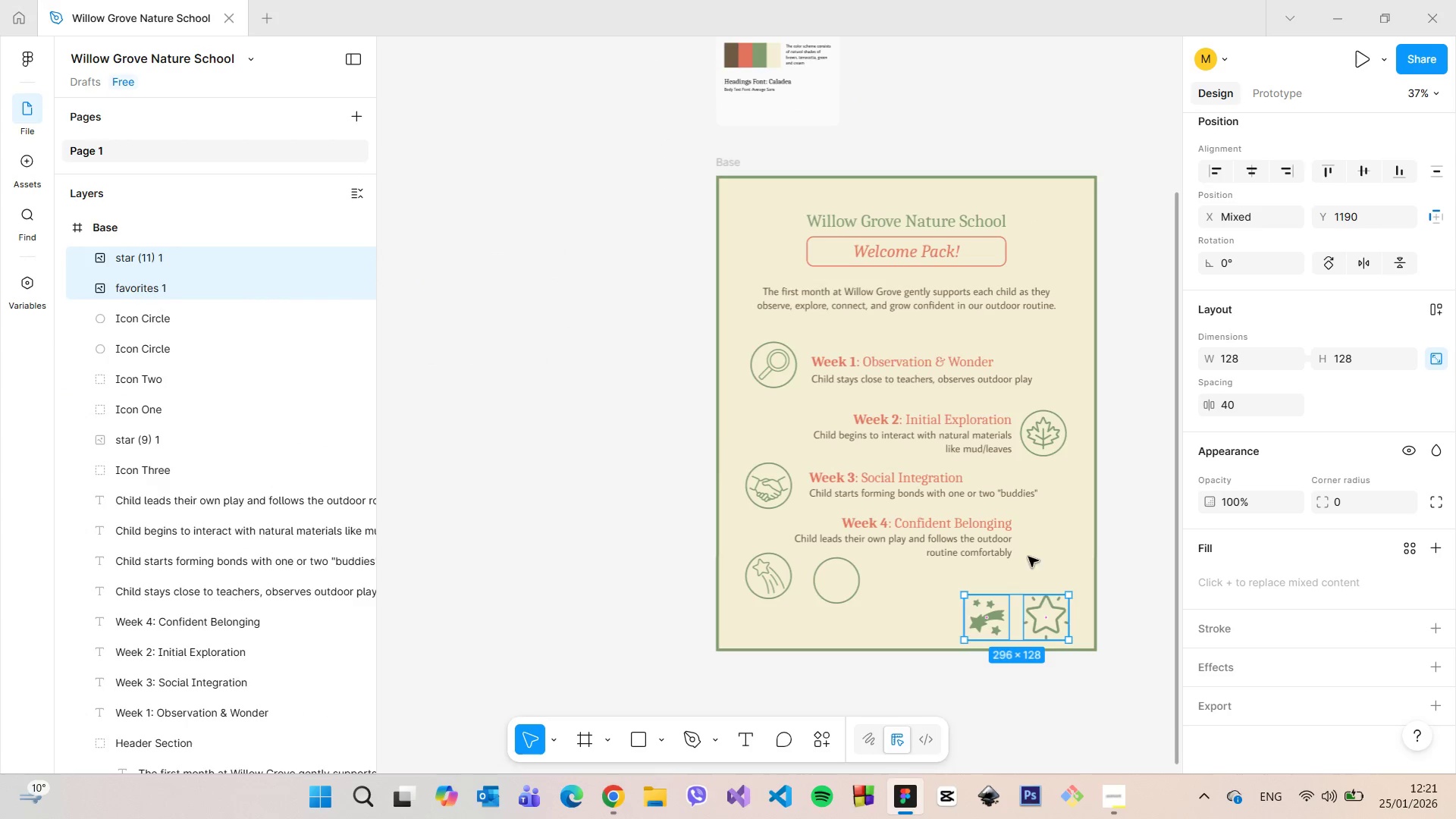 
left_click([1026, 563])
 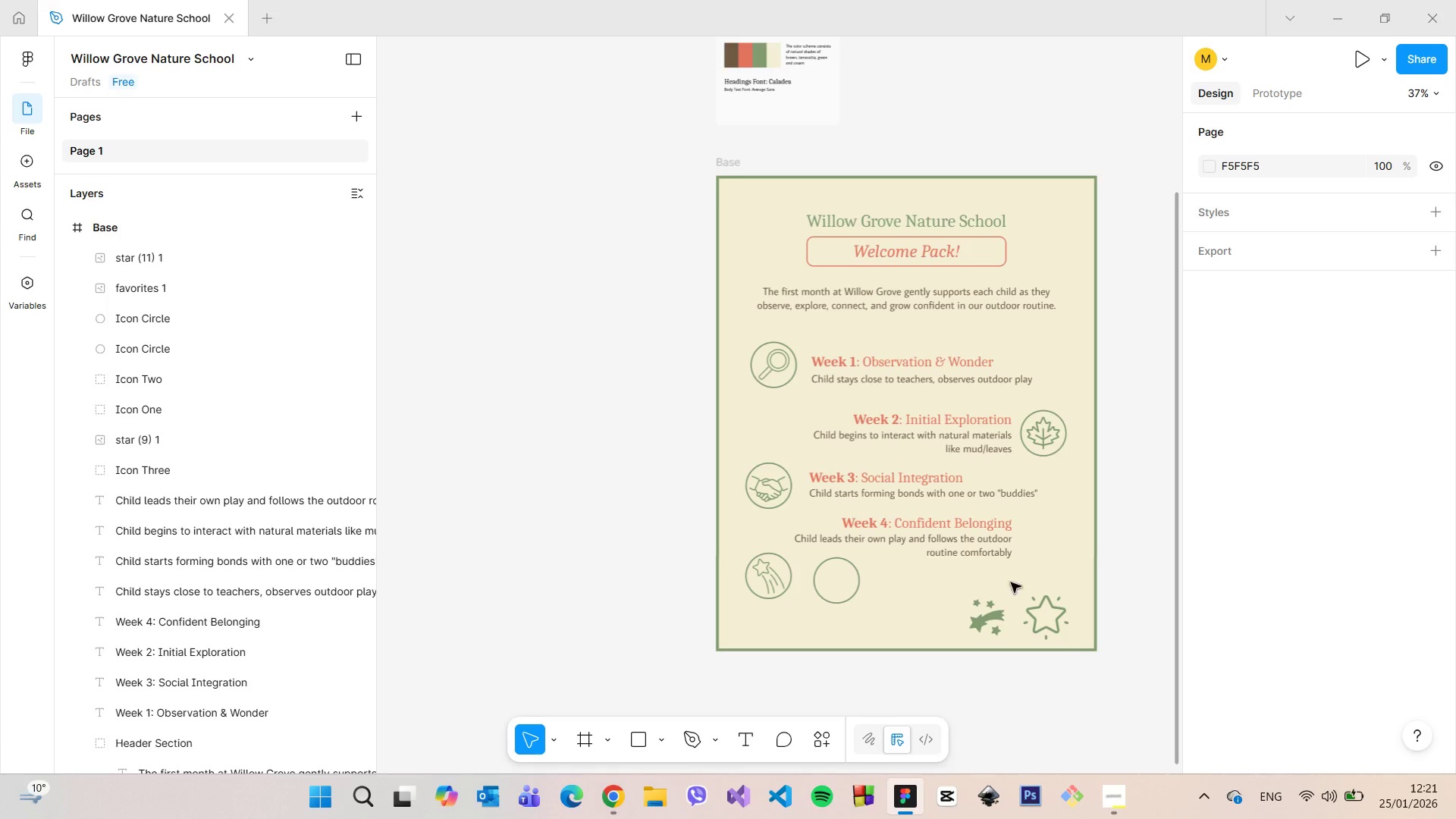 
scroll: coordinate [996, 633], scroll_direction: up, amount: 4.0
 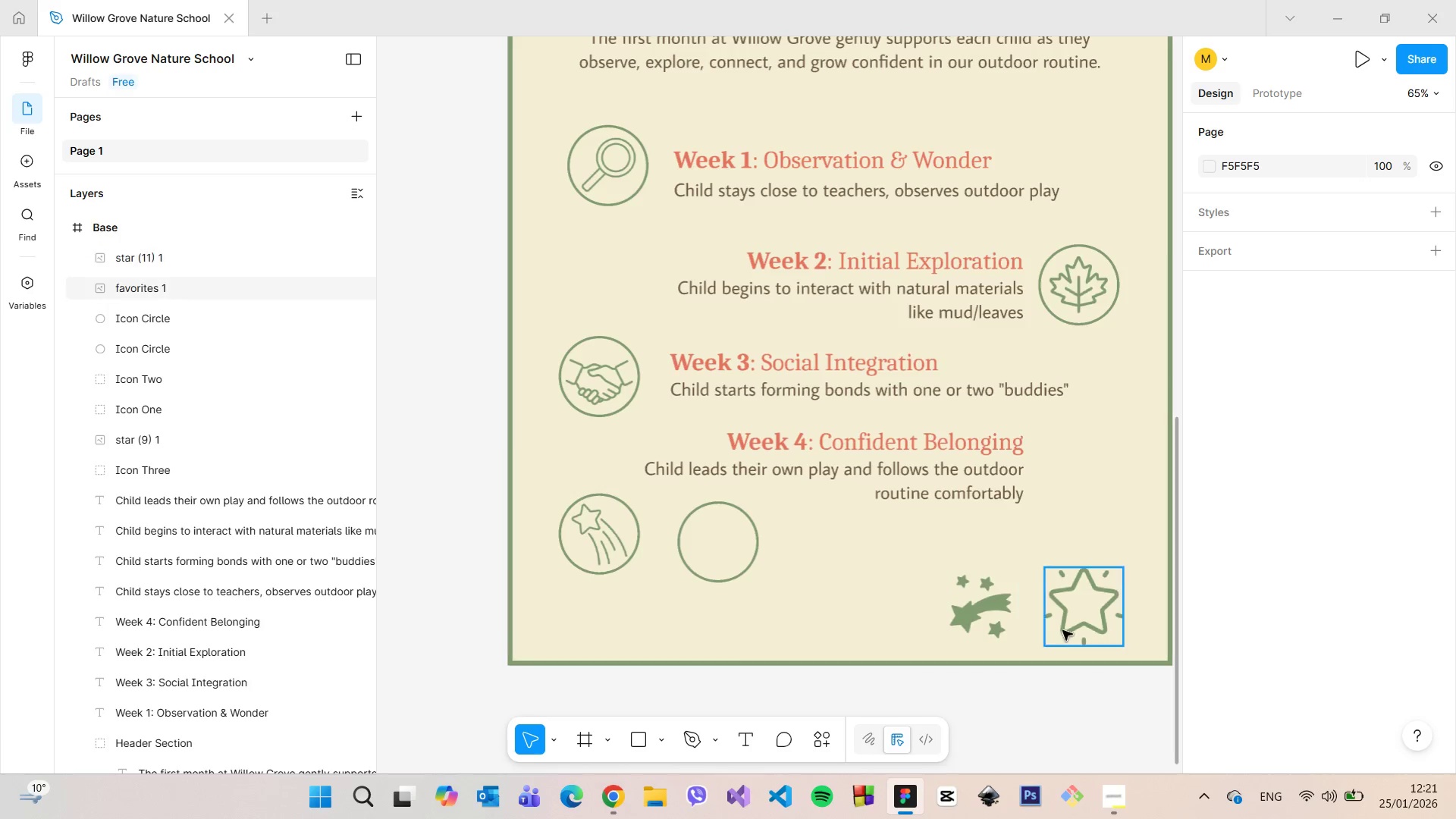 
left_click([1065, 629])
 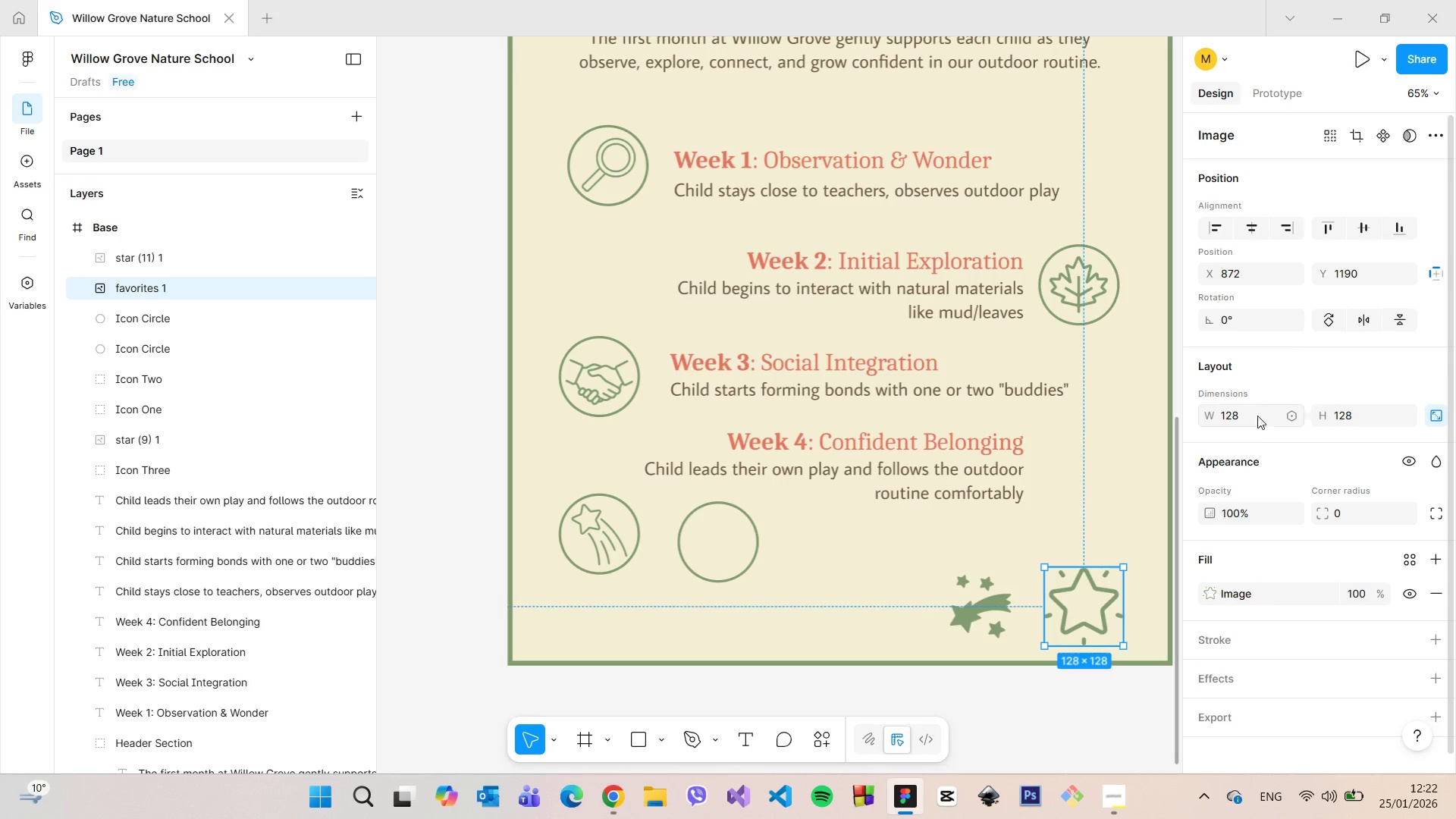 
left_click([1259, 409])
 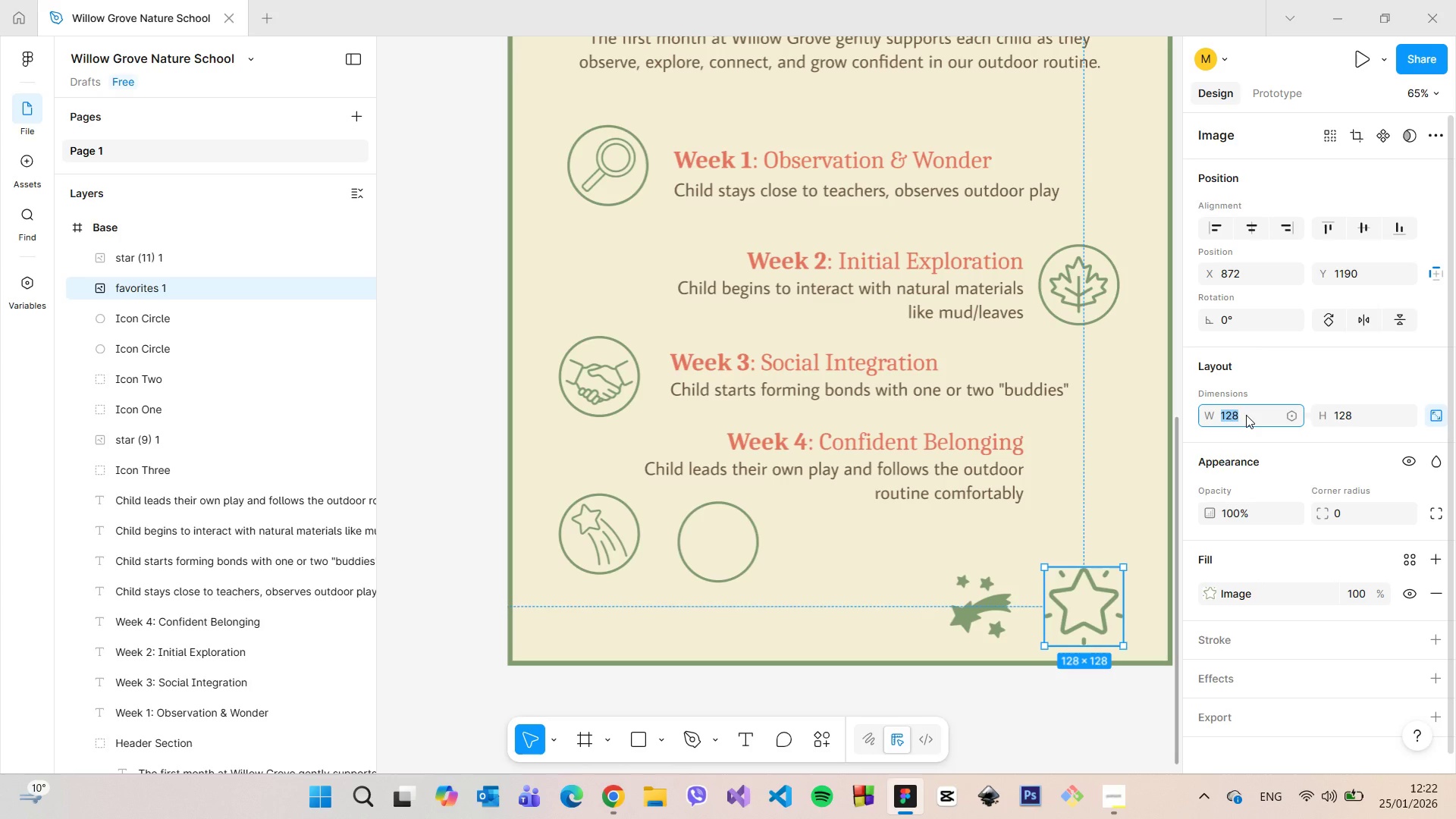 
type(100)
 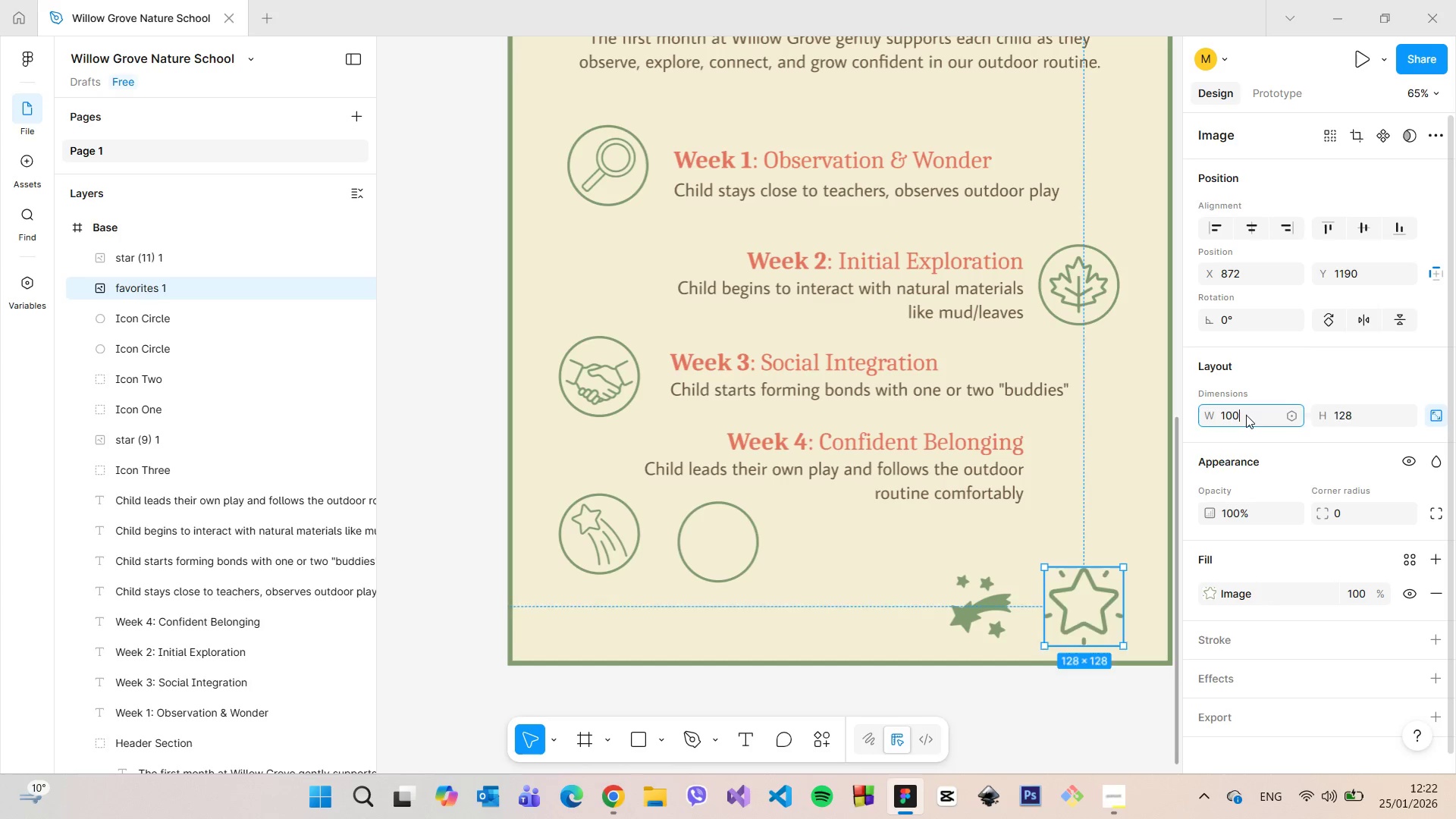 
key(Enter)
 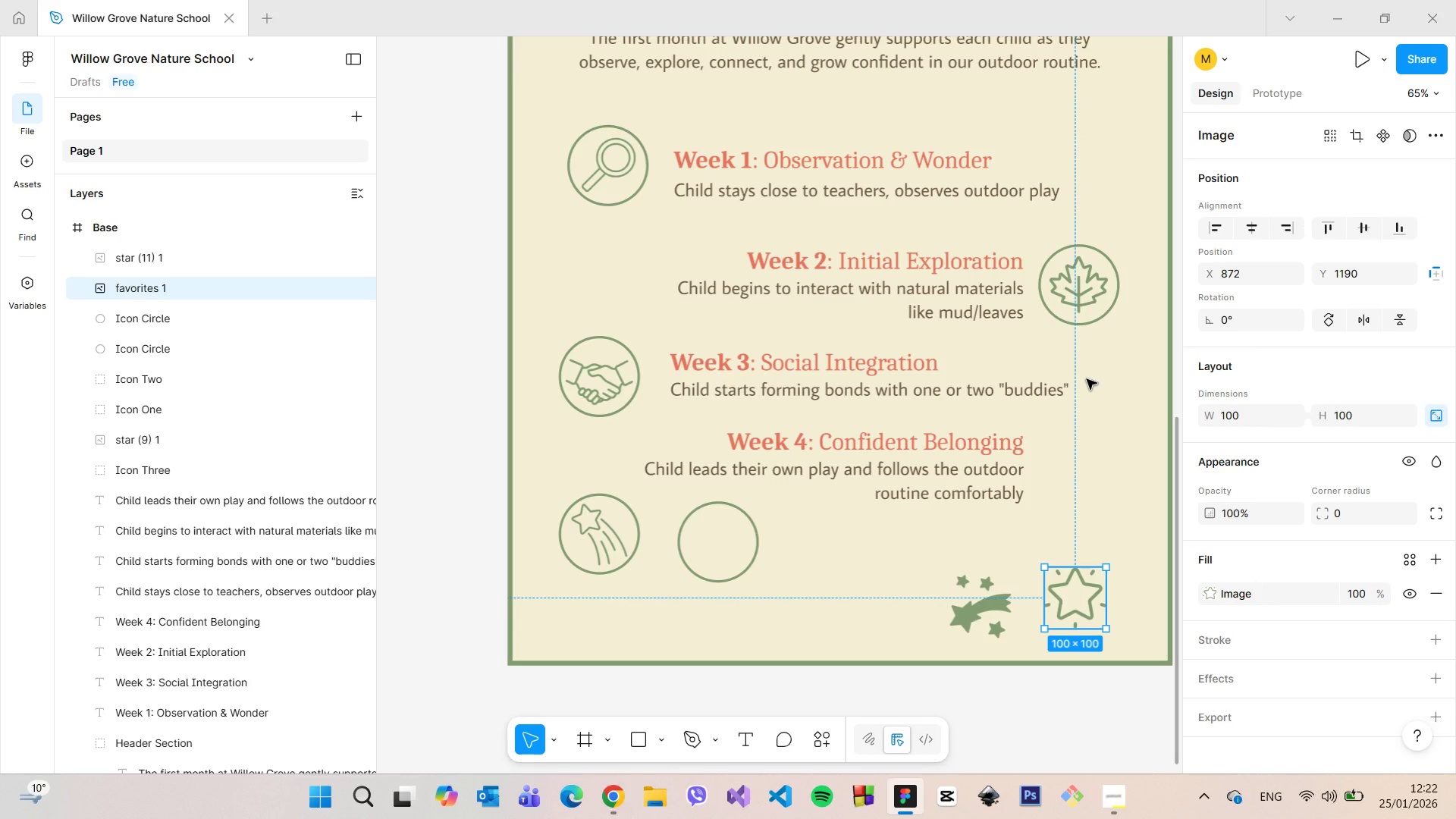 
wait(5.3)
 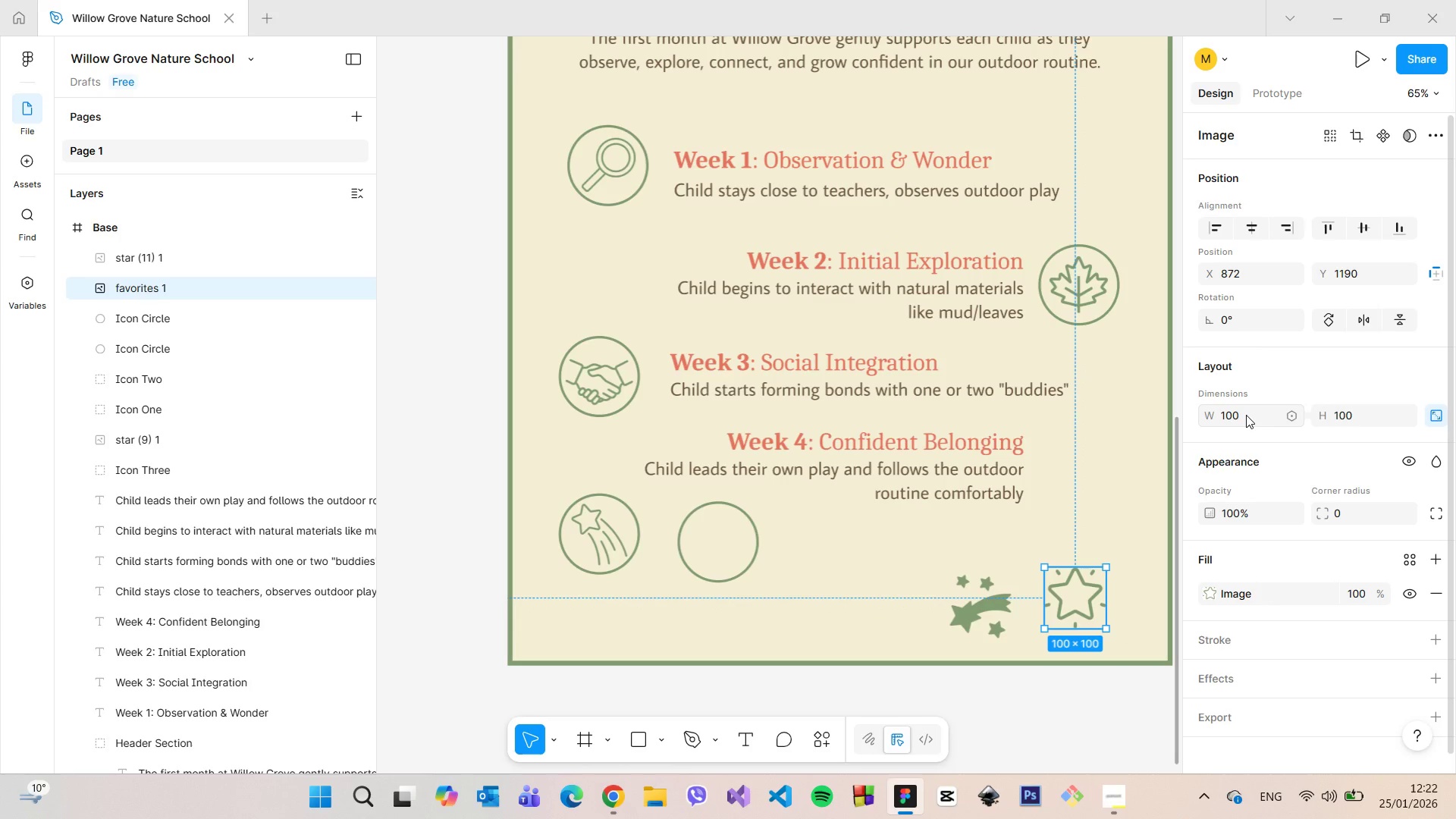 
left_click_drag(start_coordinate=[1074, 604], to_coordinate=[720, 549])
 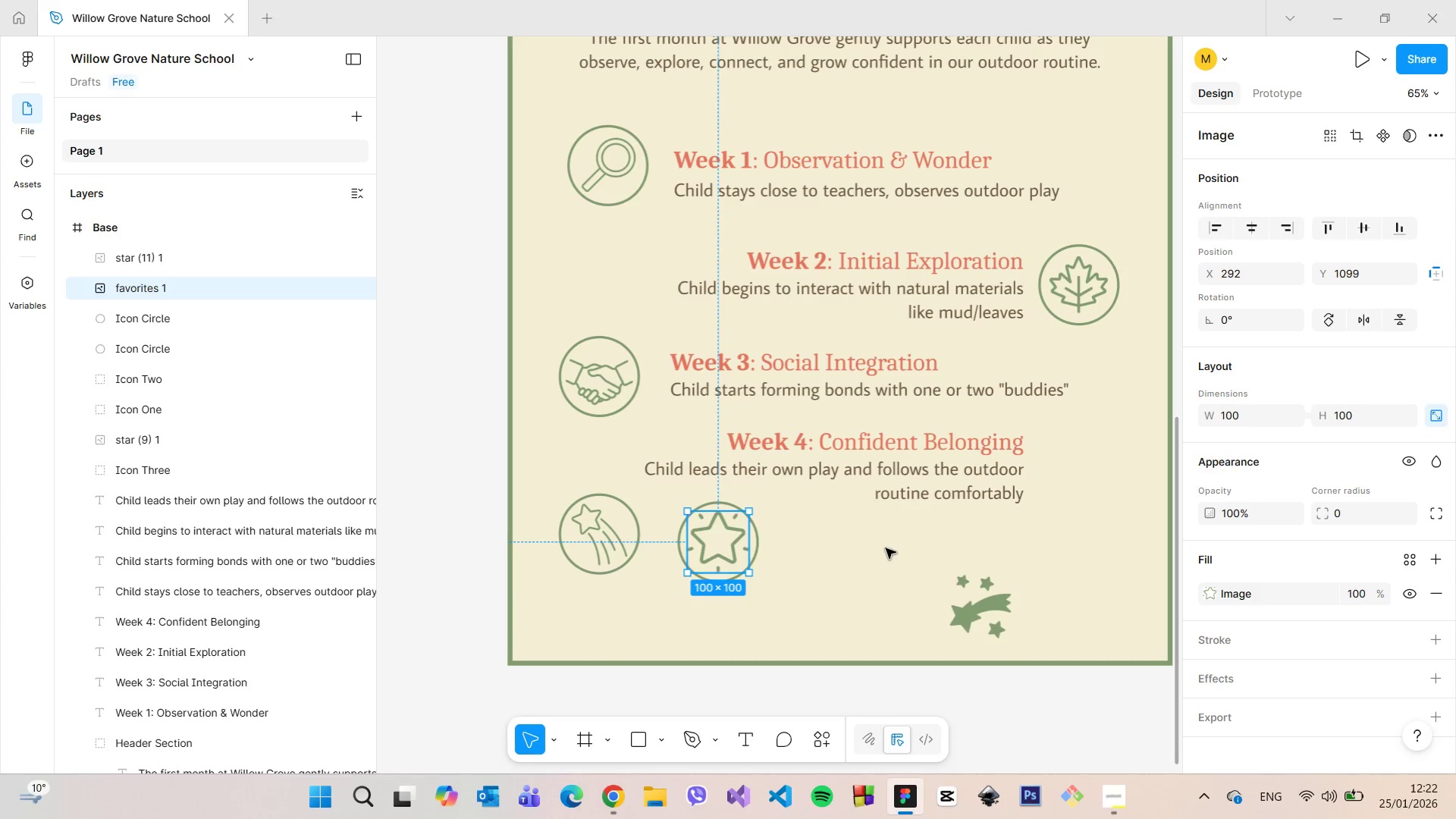 
left_click([886, 548])
 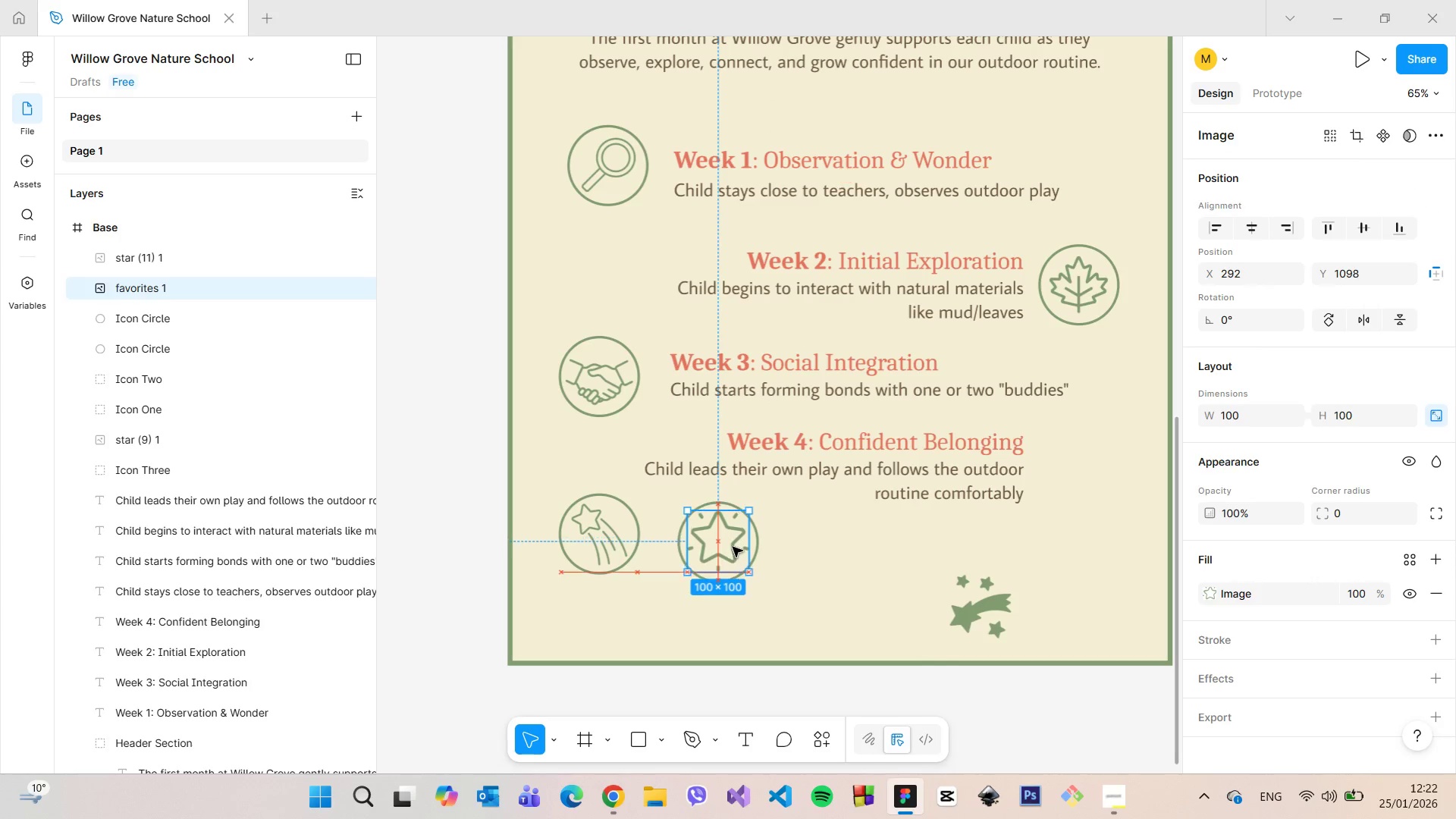 
left_click([817, 559])
 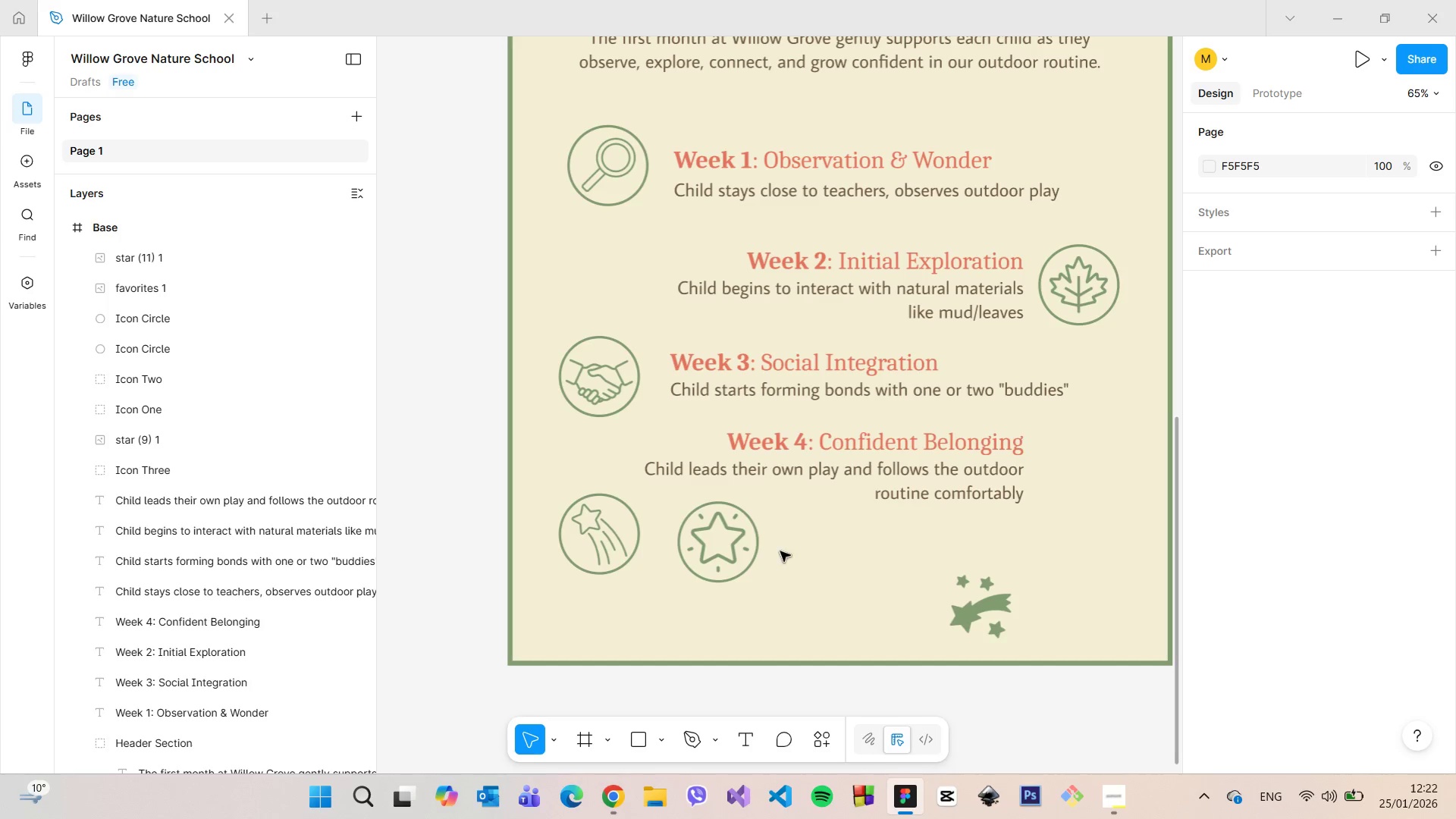 
left_click([719, 560])
 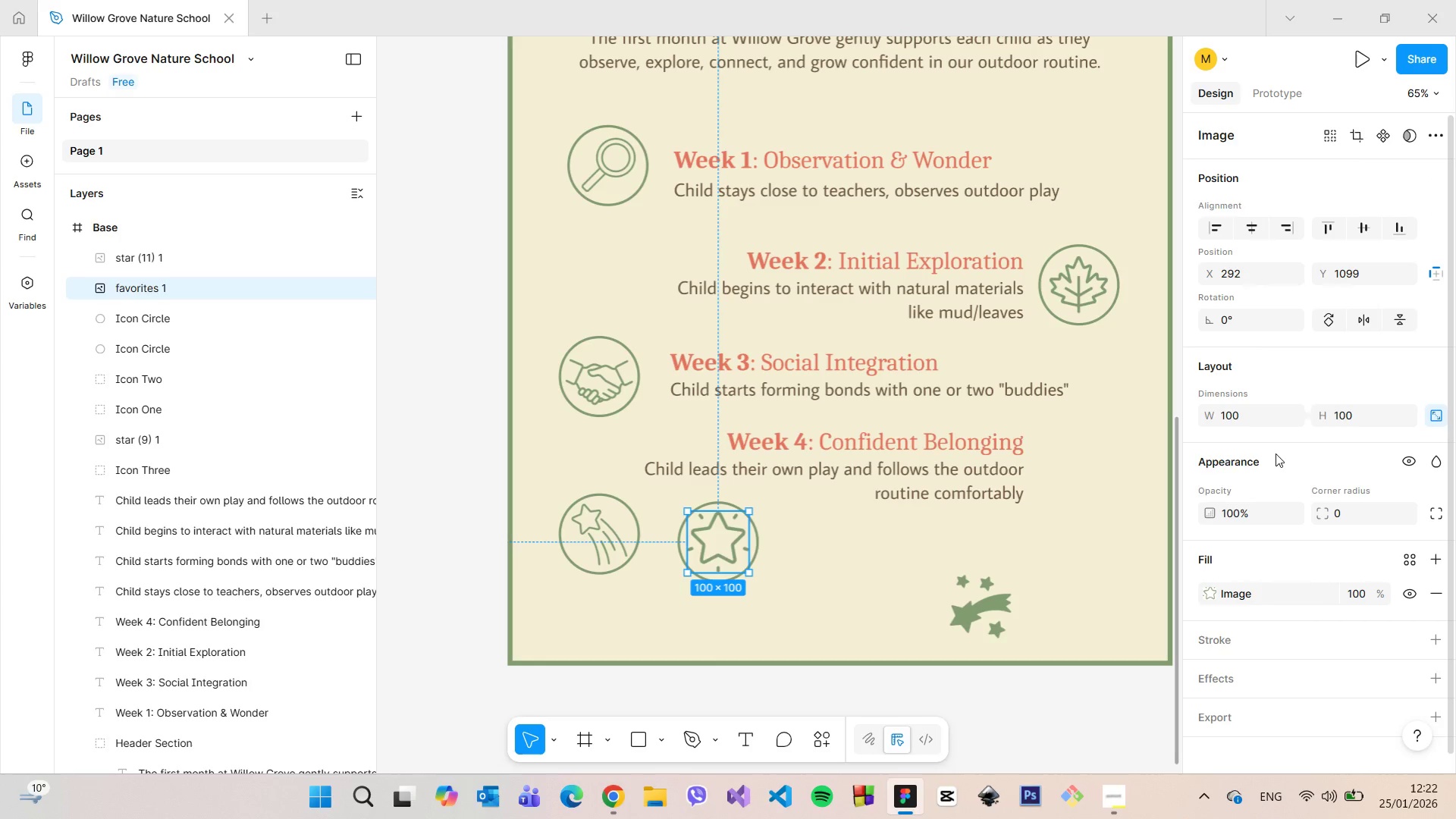 
left_click([1234, 422])
 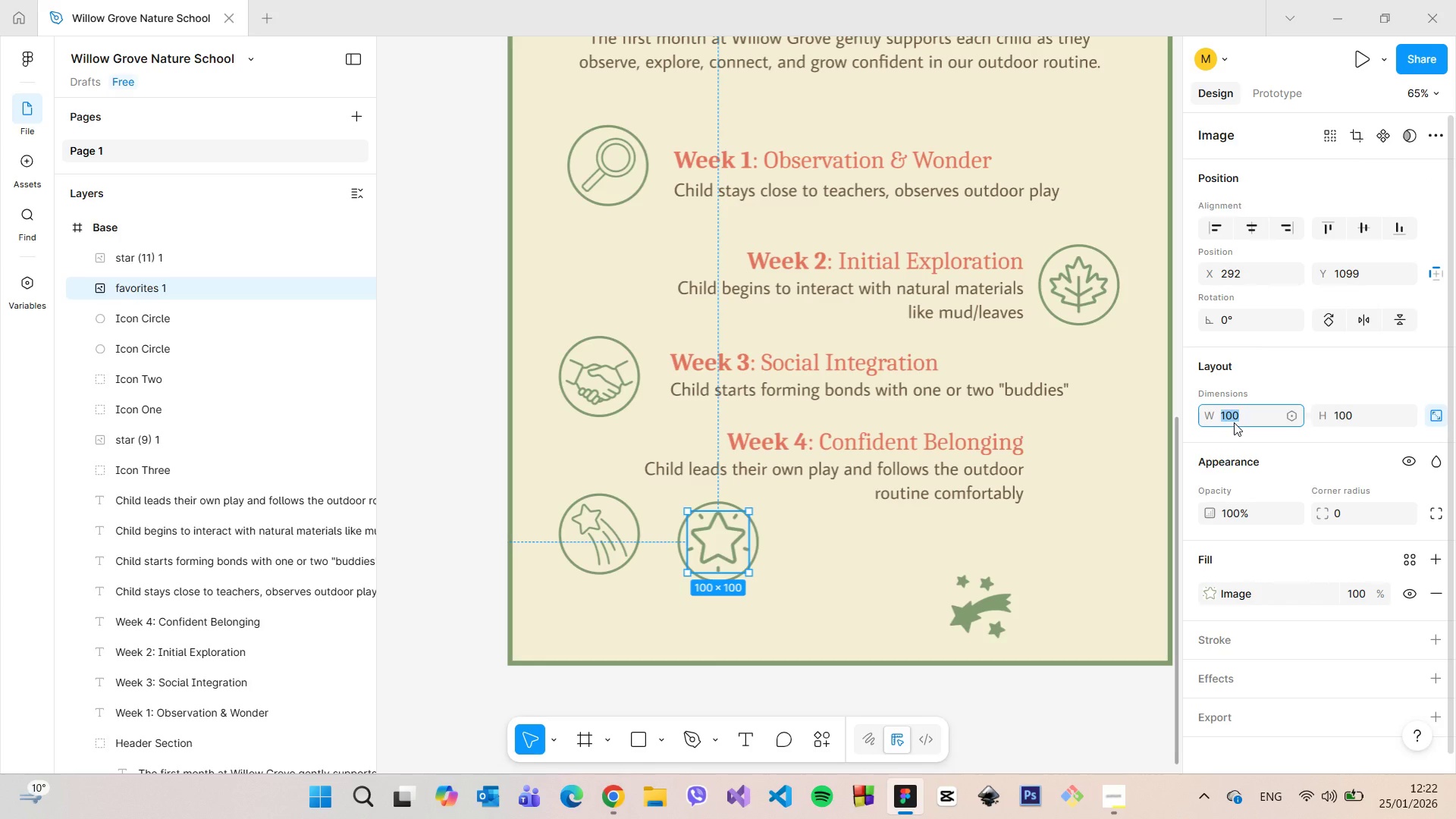 
type(95)
 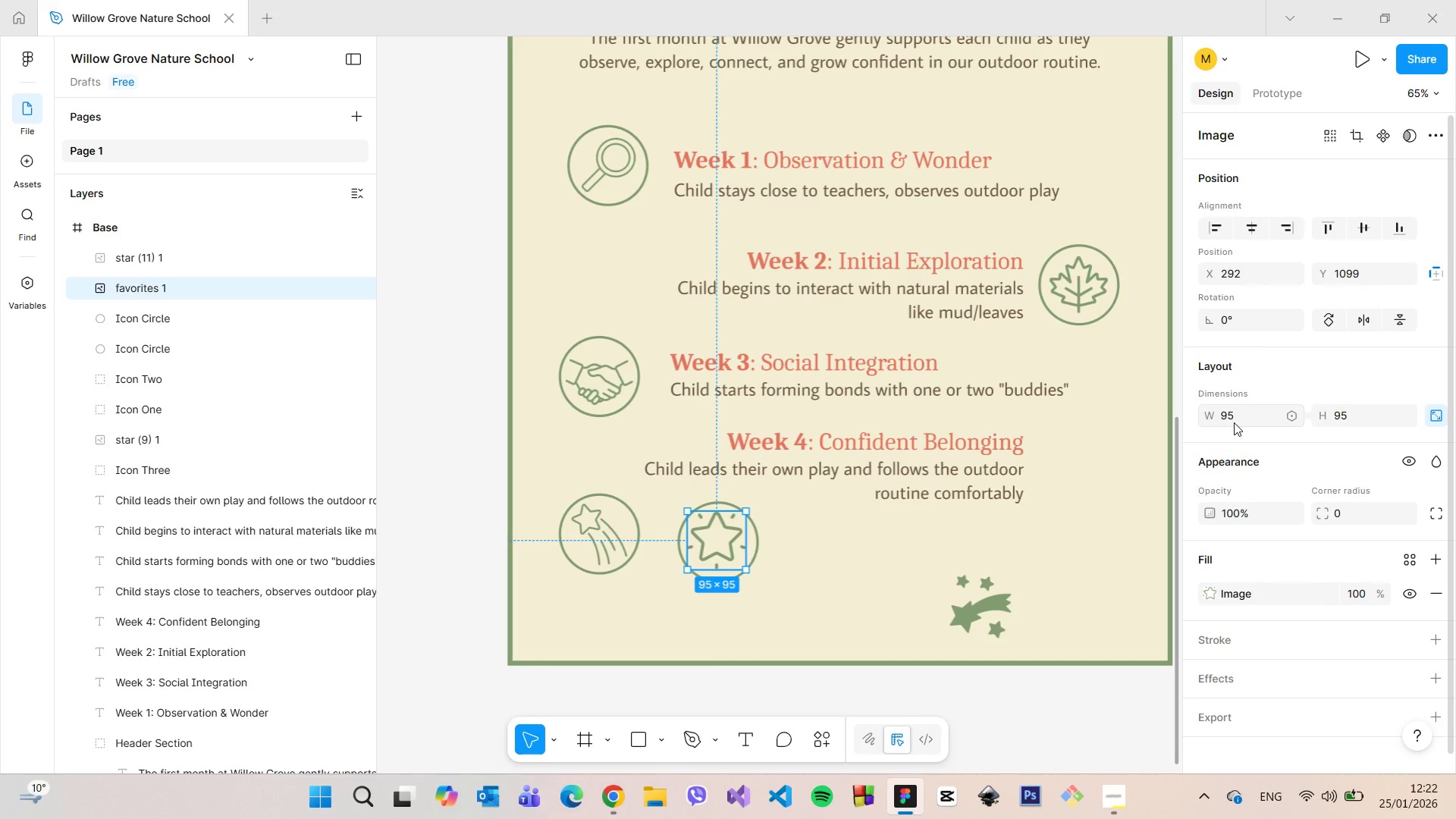 
key(Enter)
 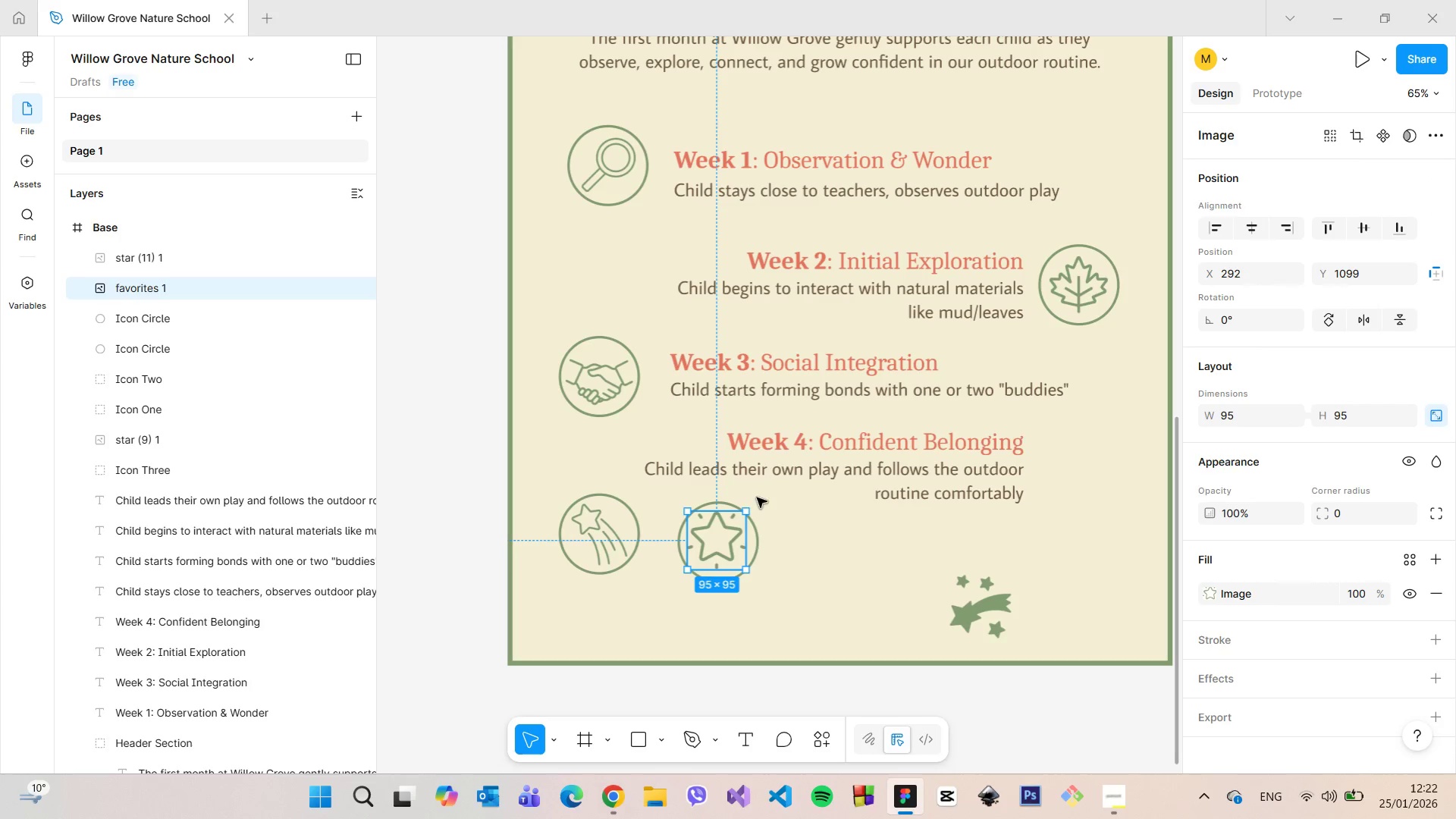 
scroll: coordinate [730, 558], scroll_direction: up, amount: 3.0
 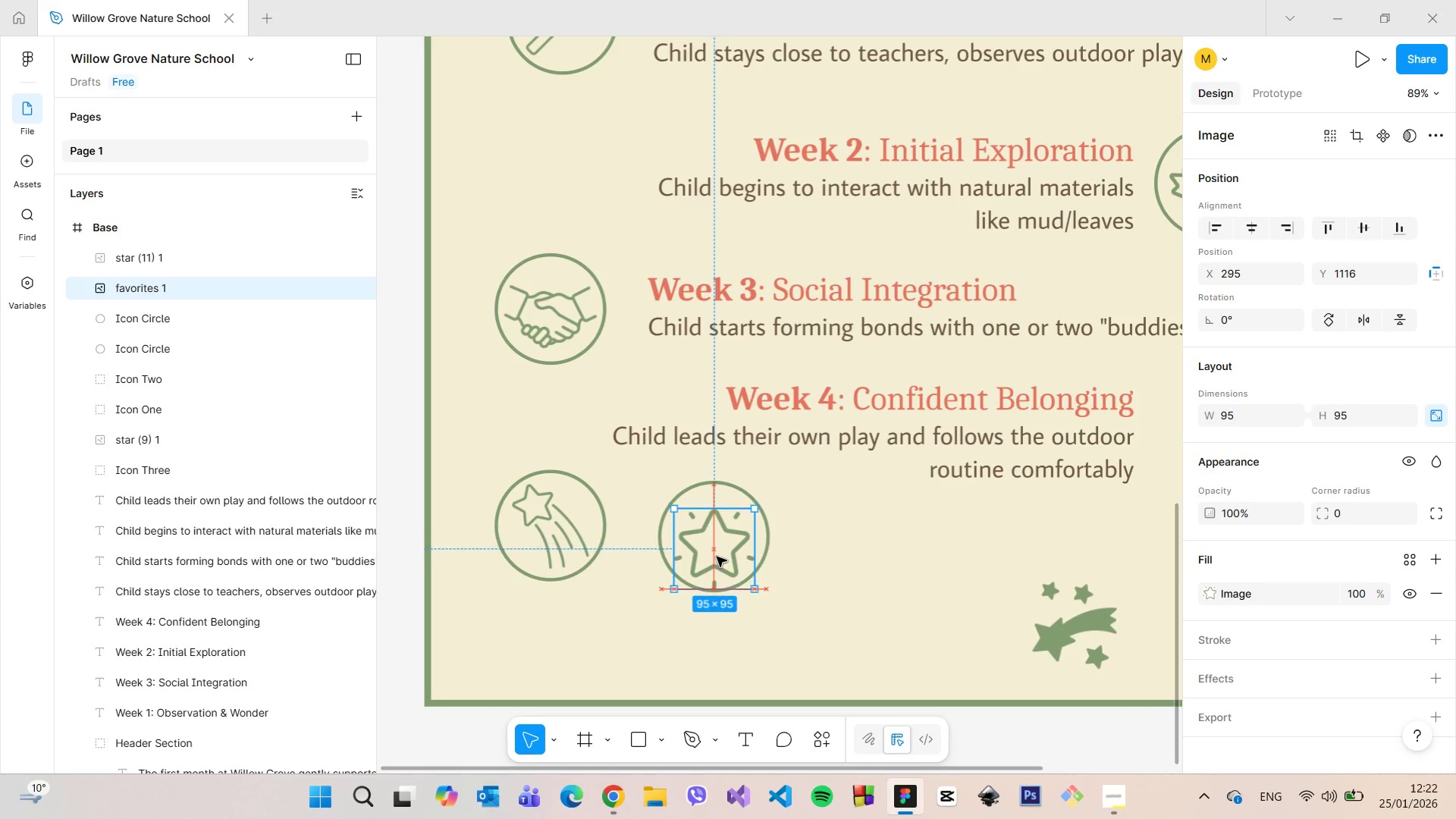 
wait(5.77)
 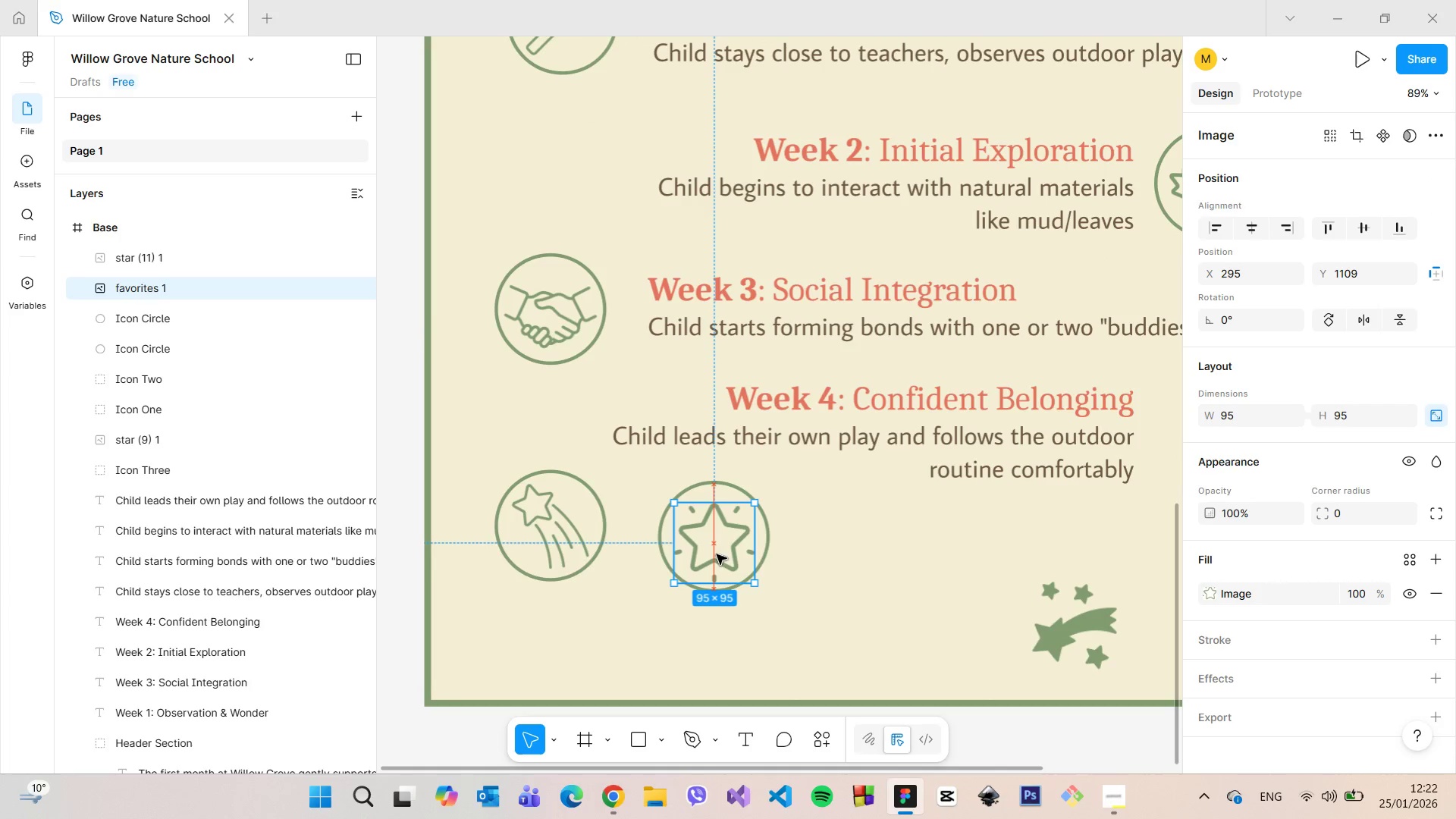 
left_click([843, 563])
 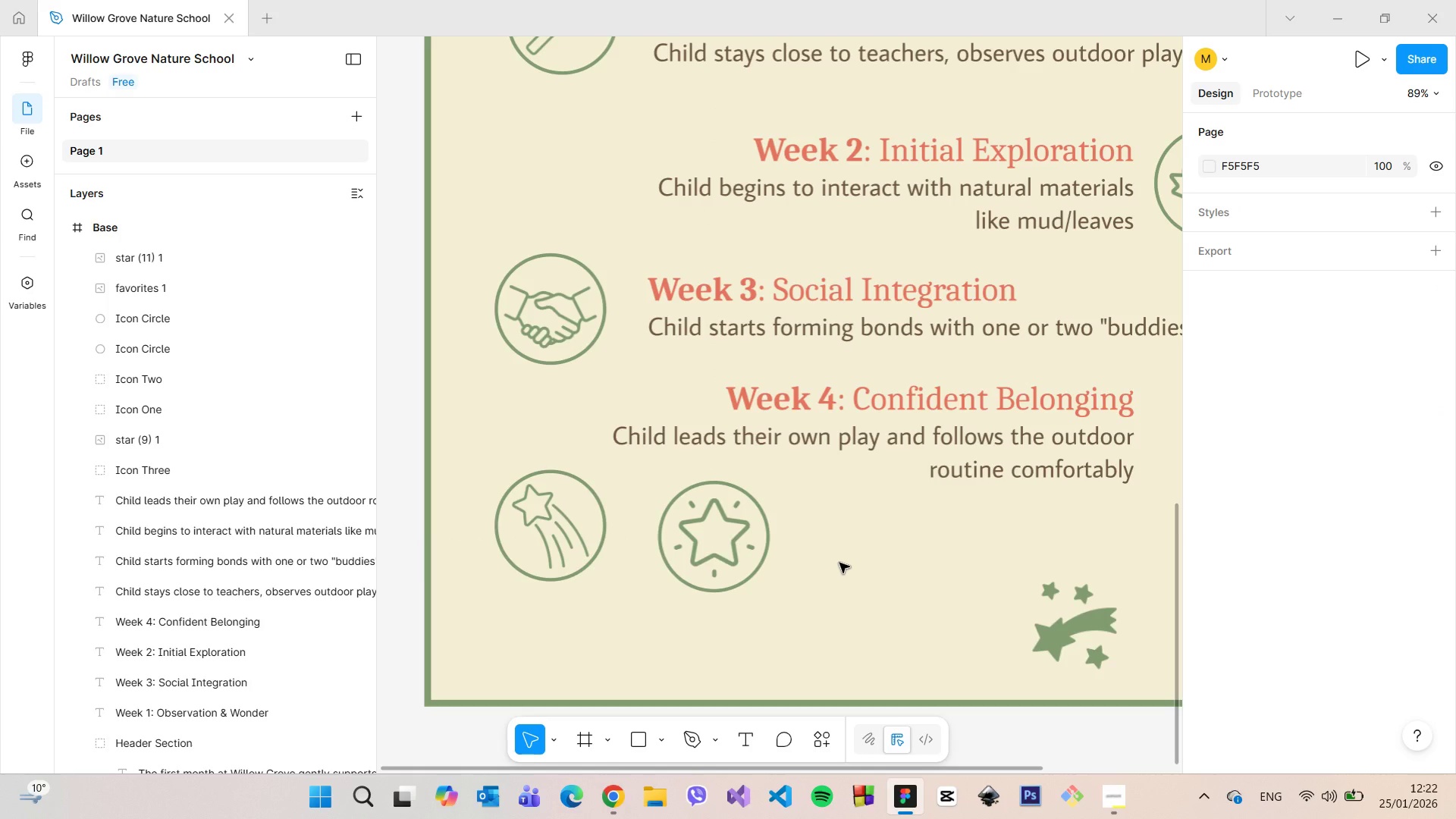 
scroll: coordinate [839, 563], scroll_direction: down, amount: 5.0
 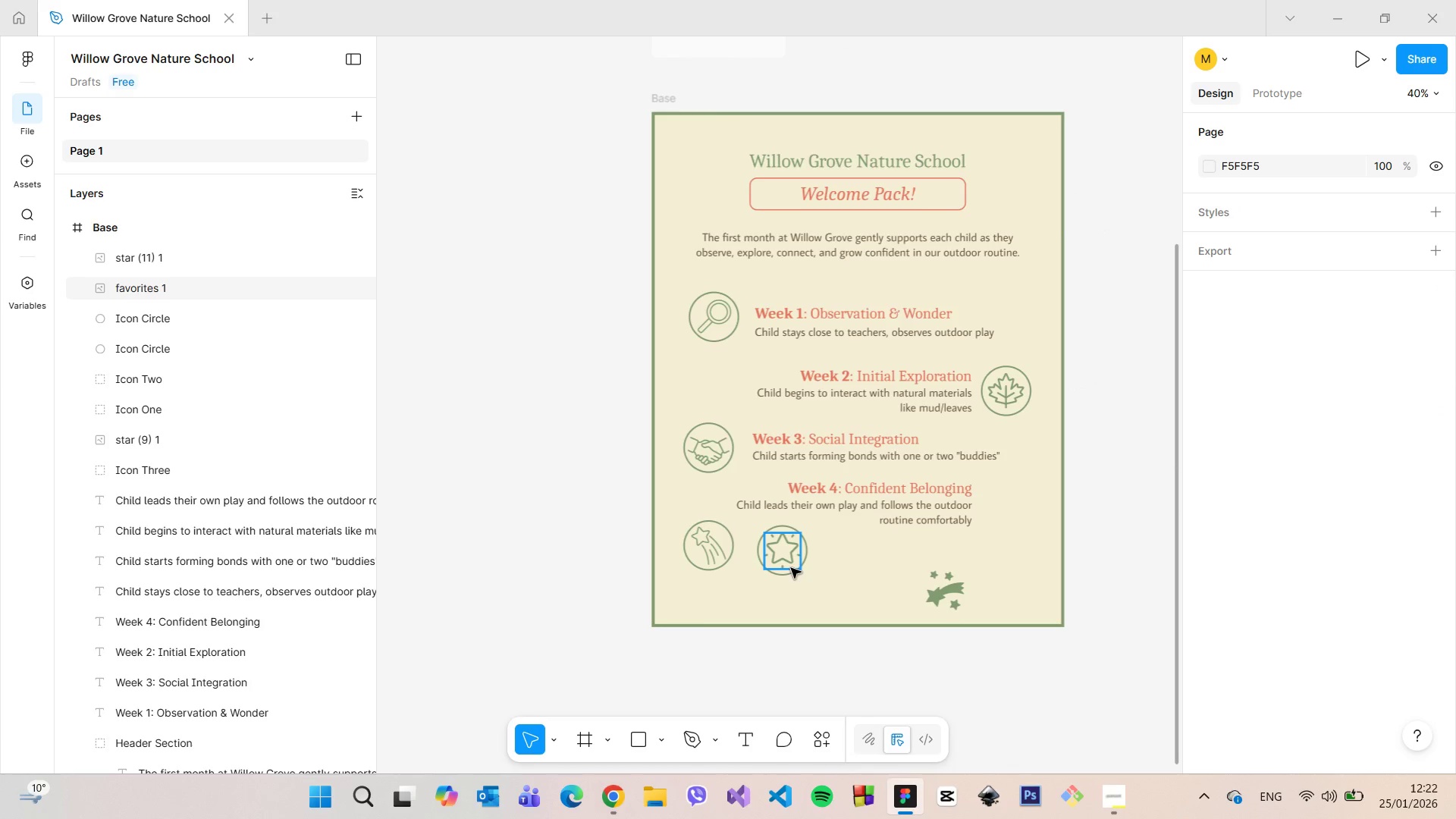 
left_click([791, 573])
 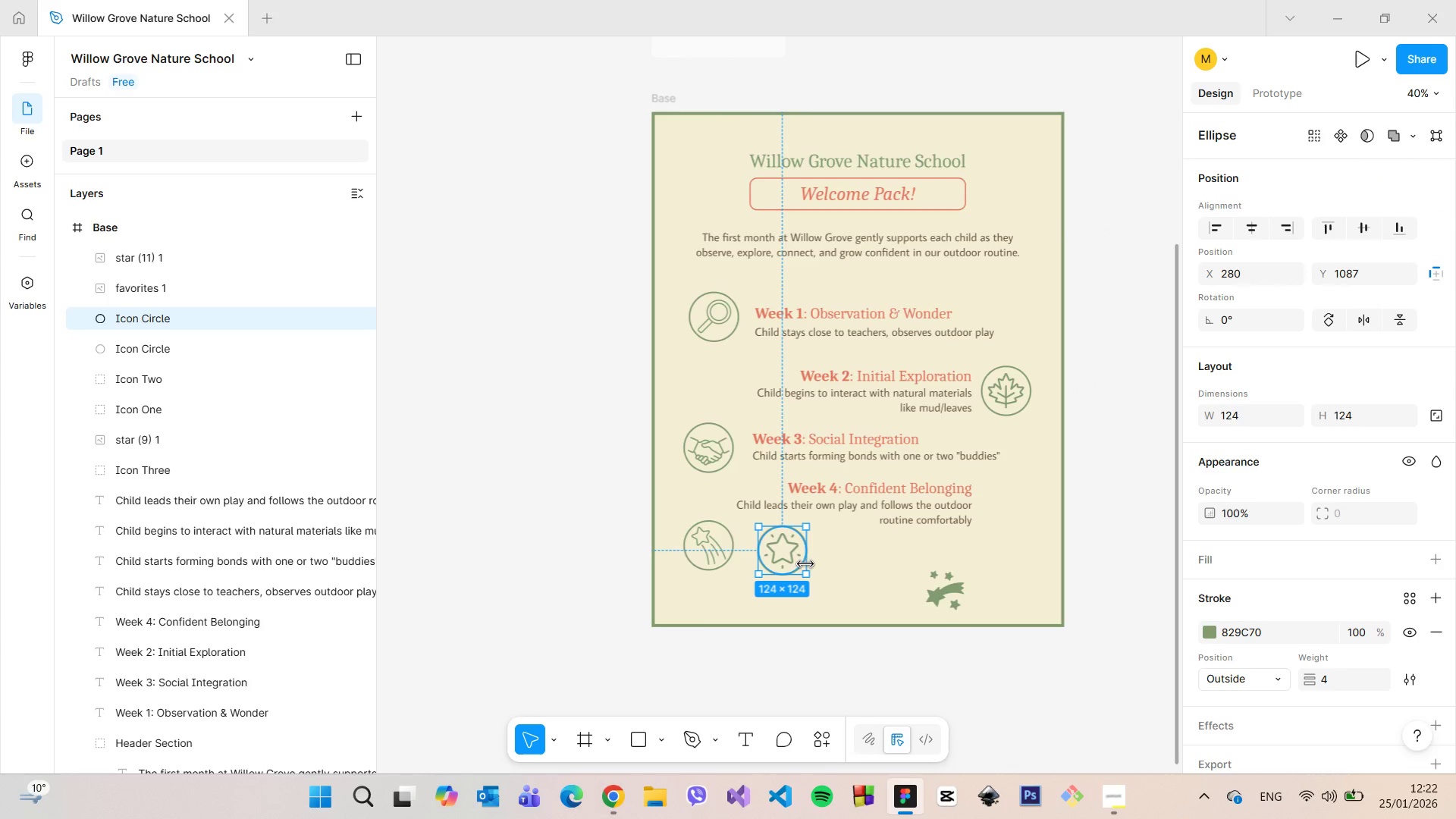 
wait(9.05)
 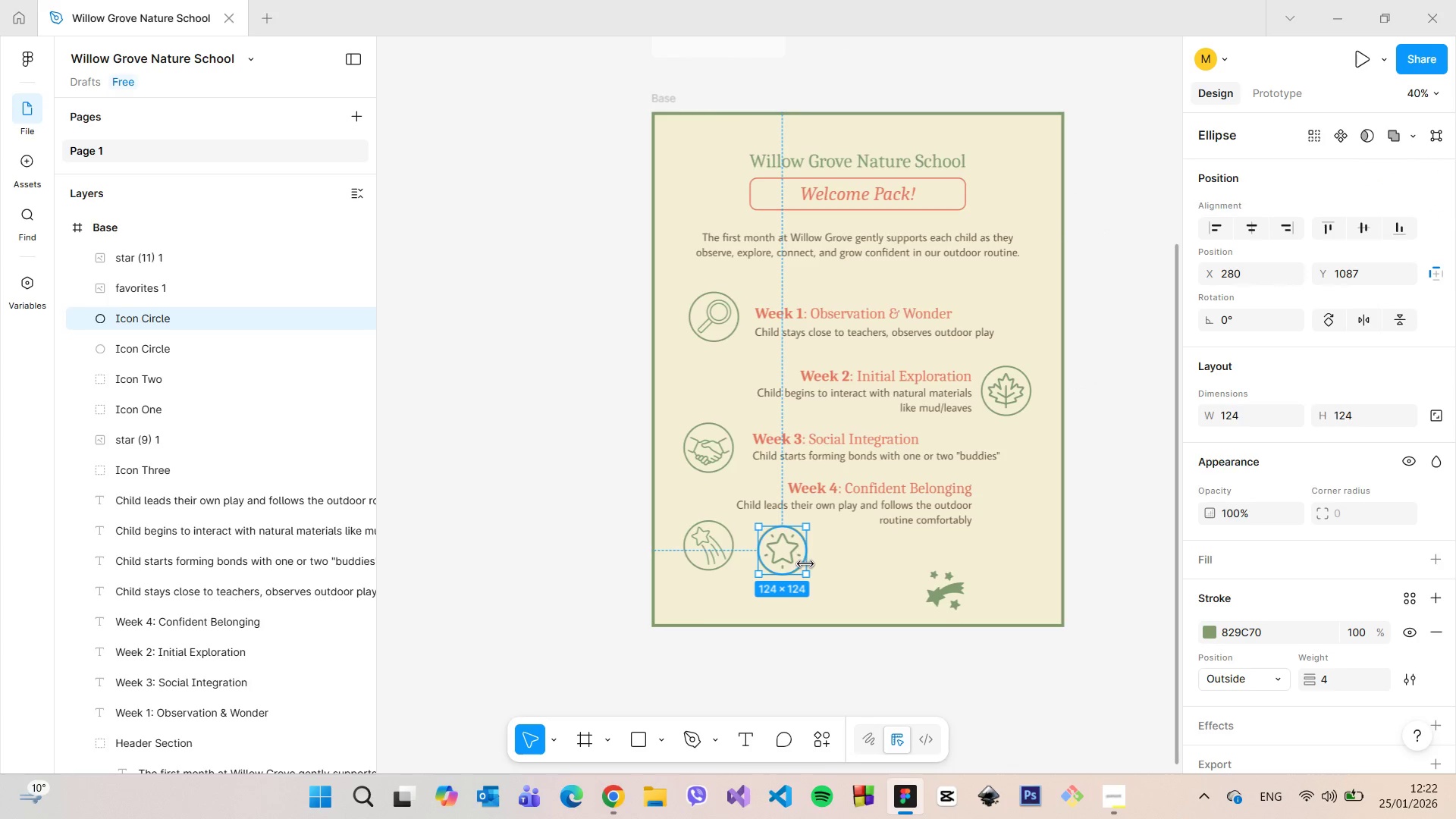 
key(Control+ControlLeft)
 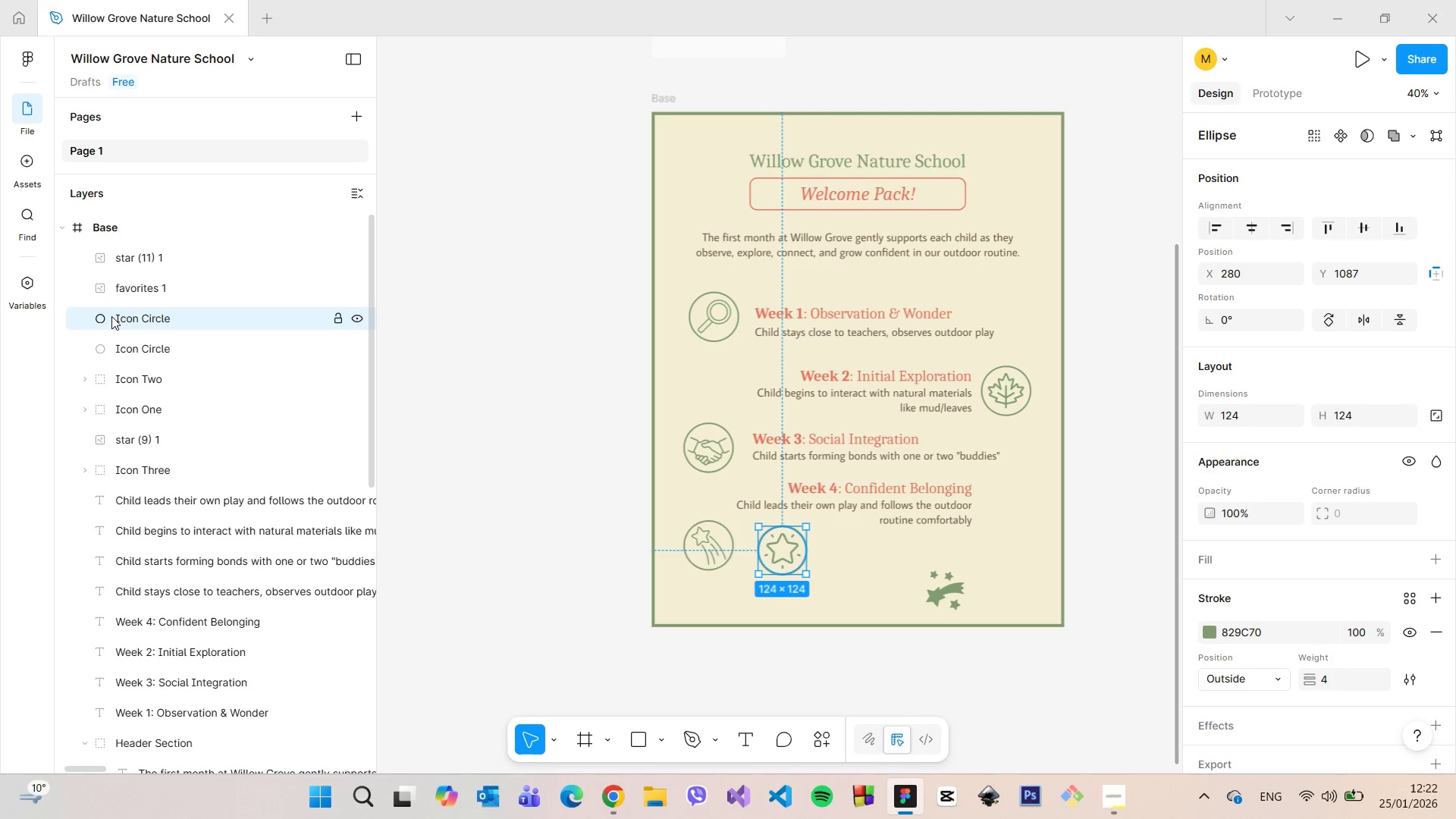 
key(Control+C)
 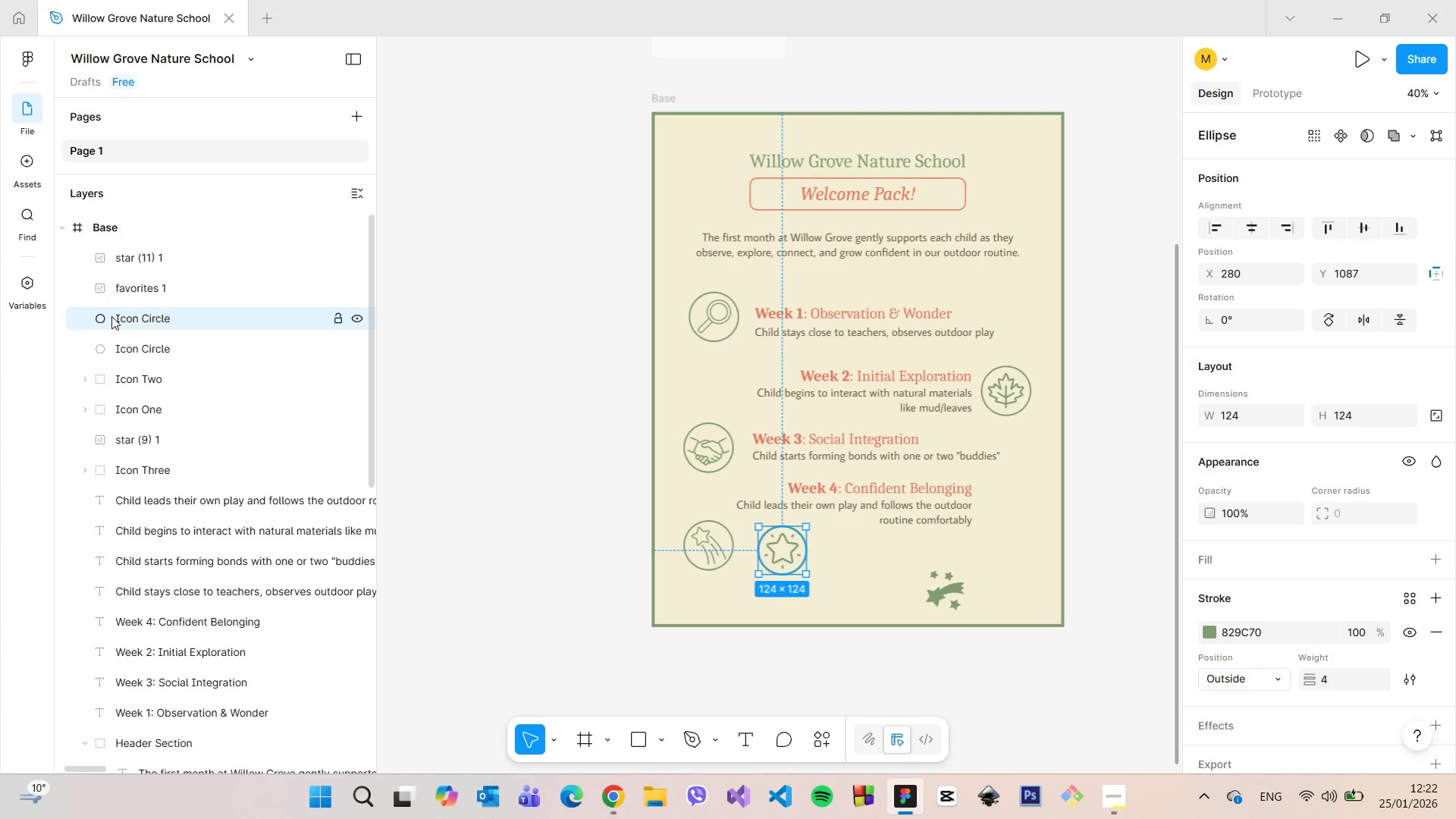 
key(Control+V)
 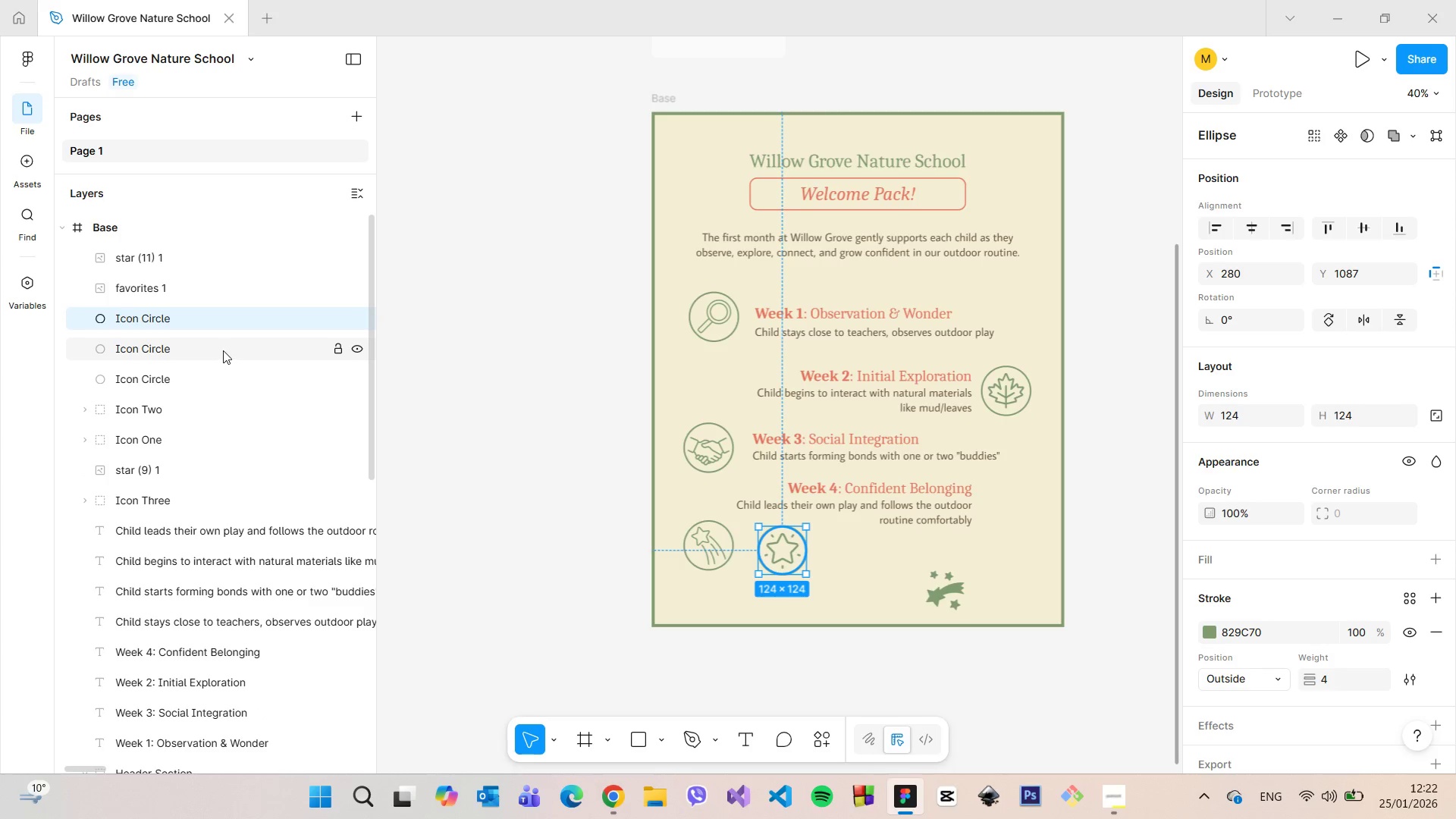 
left_click([223, 350])
 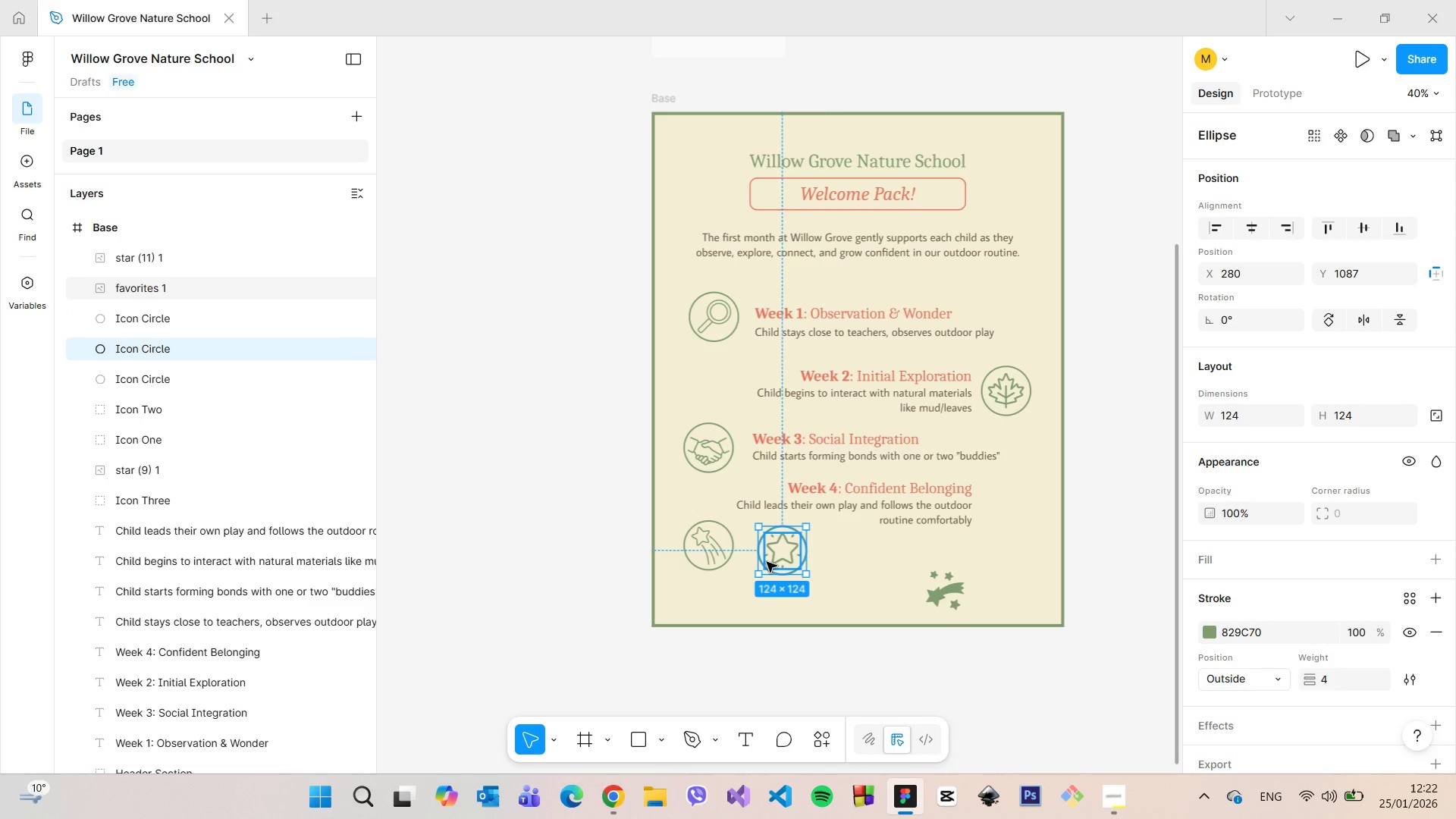 
left_click_drag(start_coordinate=[767, 569], to_coordinate=[846, 585])
 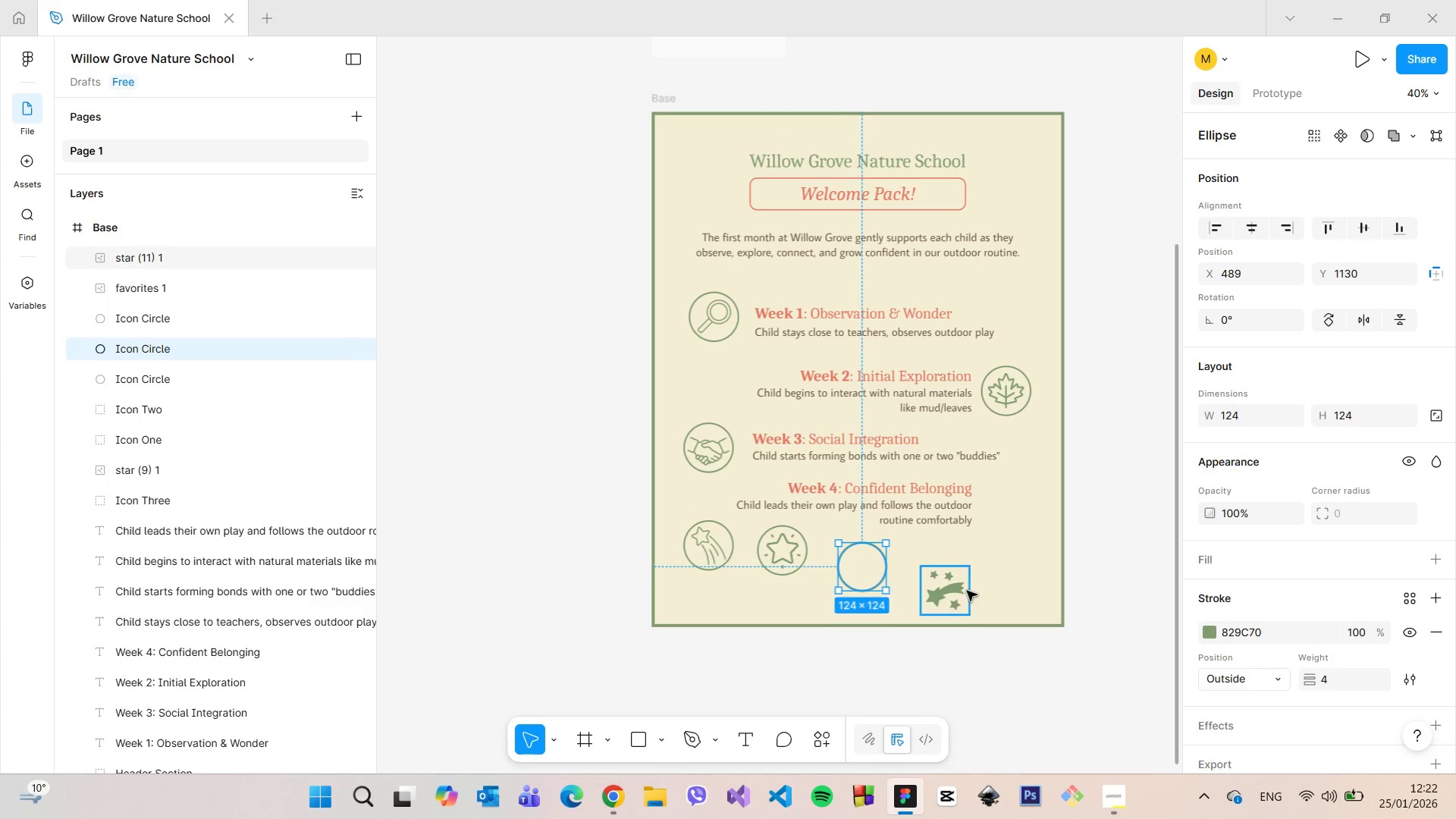 
left_click([959, 589])
 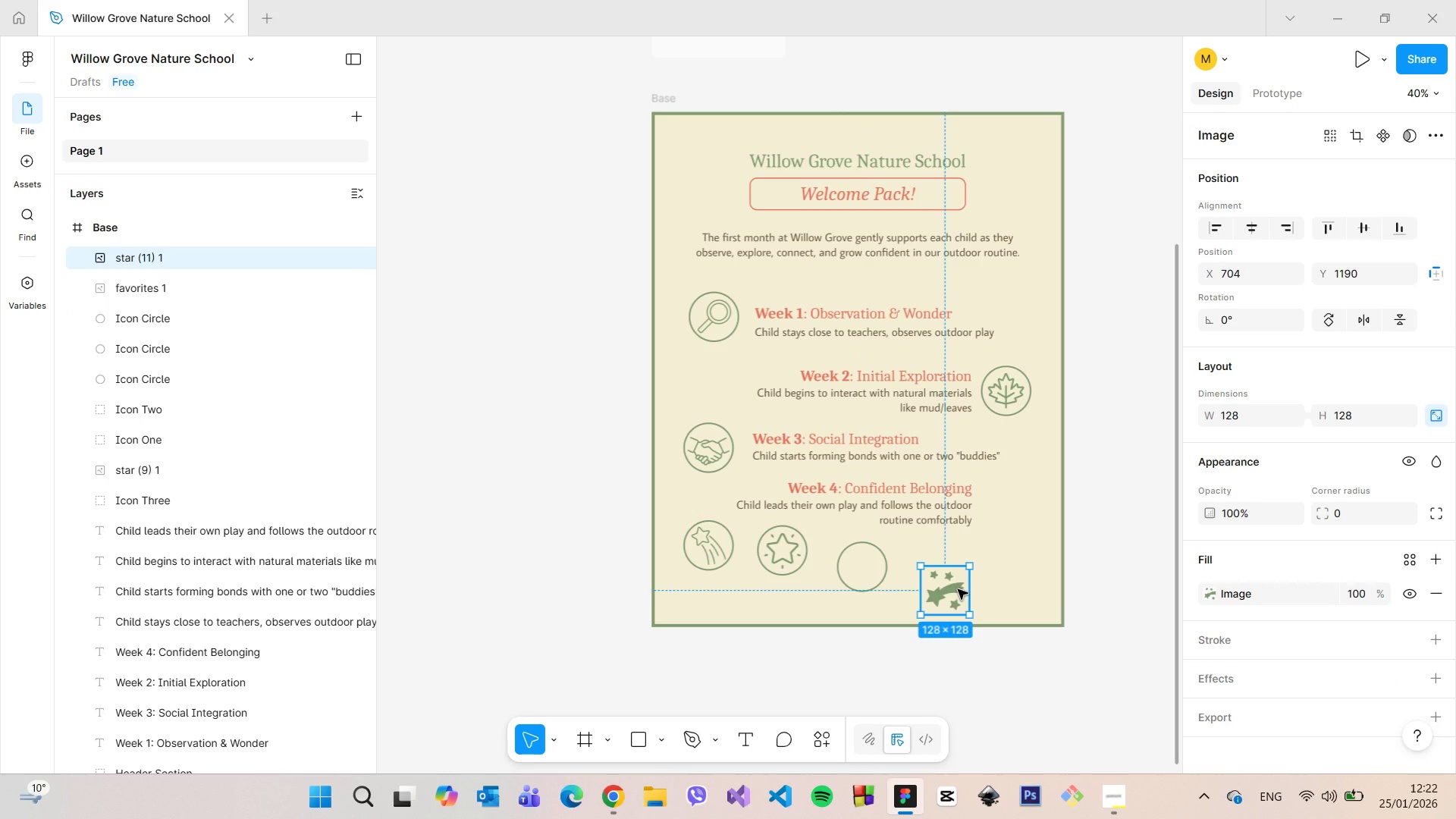 
left_click_drag(start_coordinate=[952, 589], to_coordinate=[877, 574])
 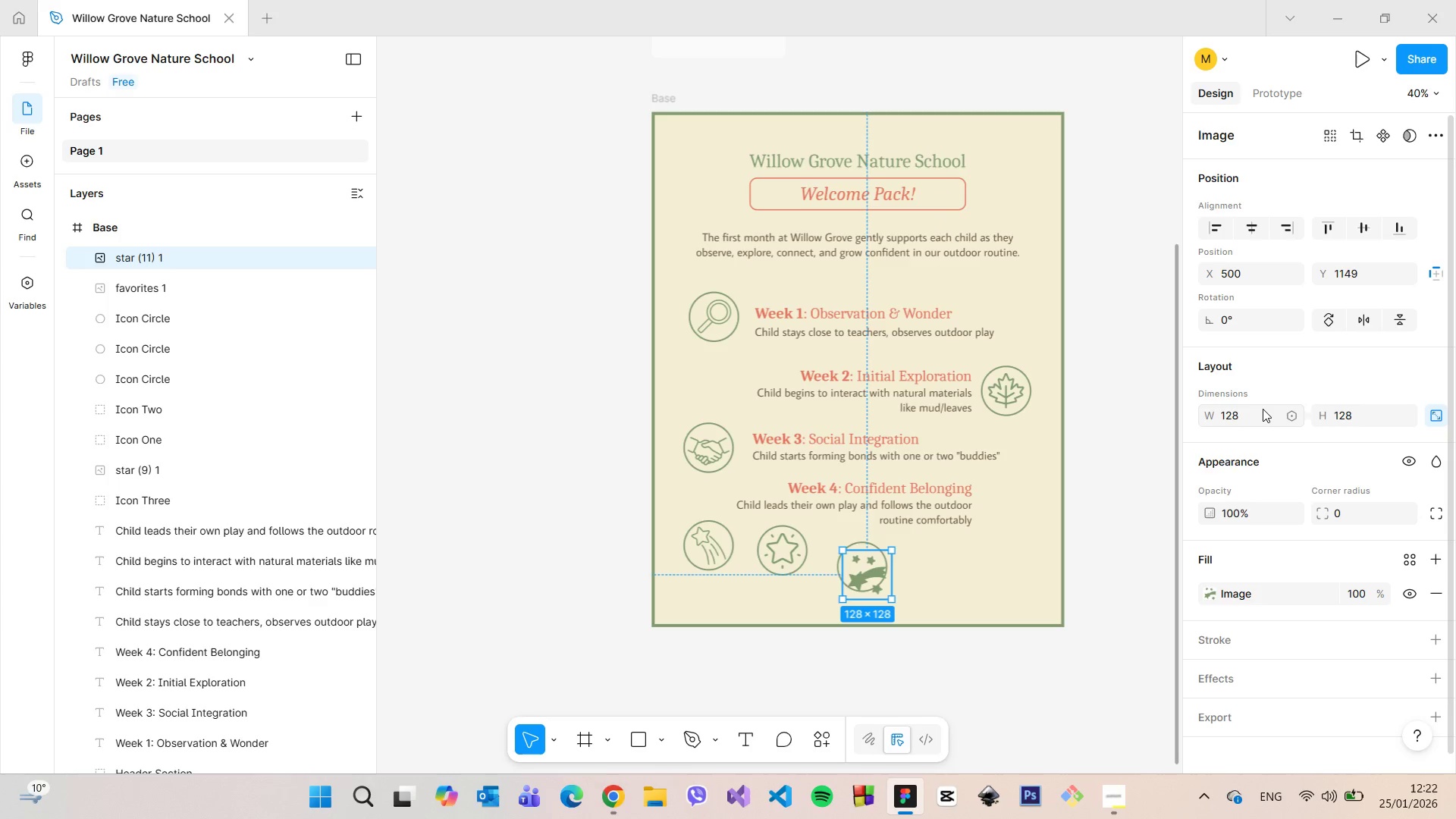 
left_click([1263, 409])
 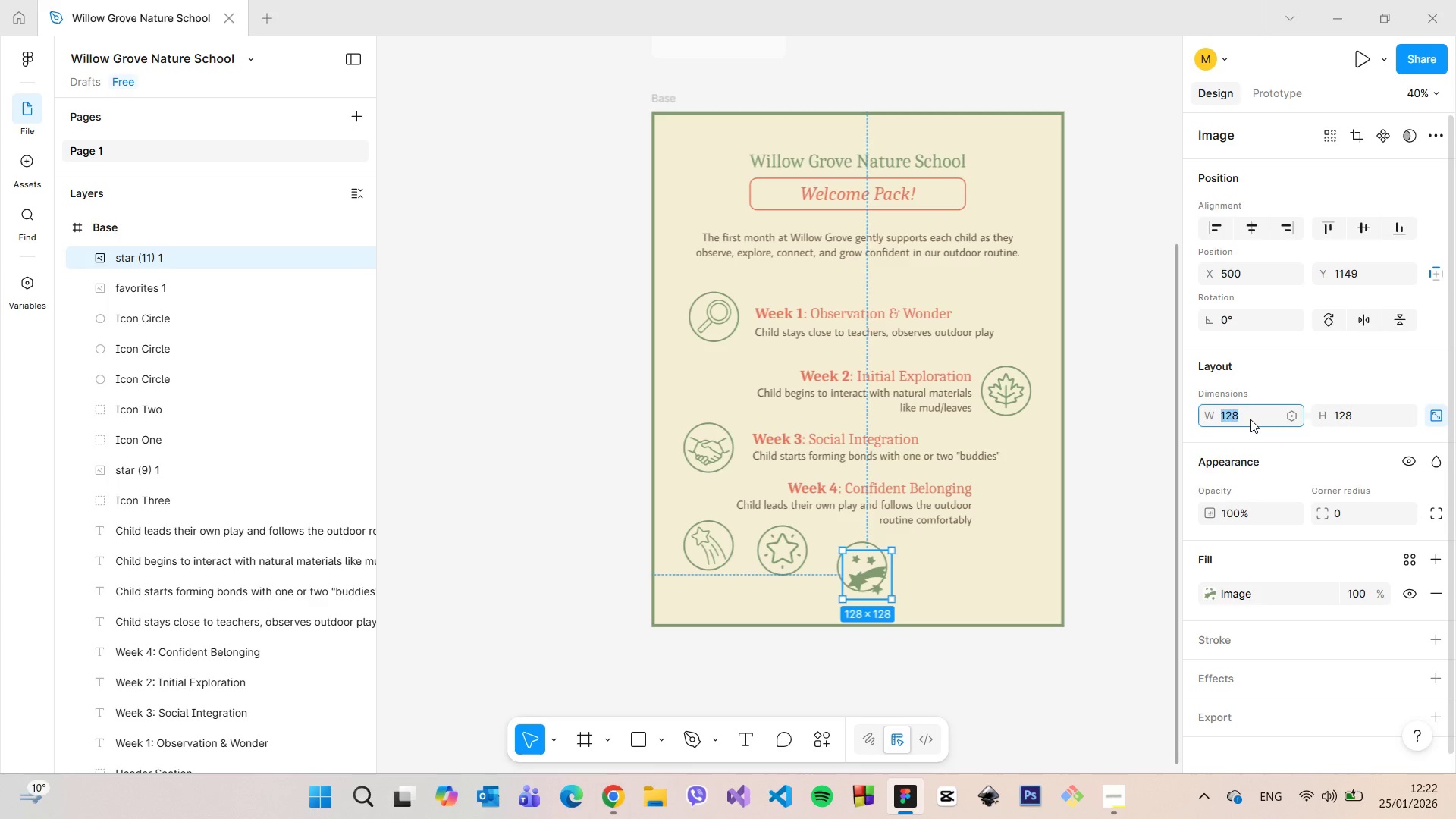 
type(95)
 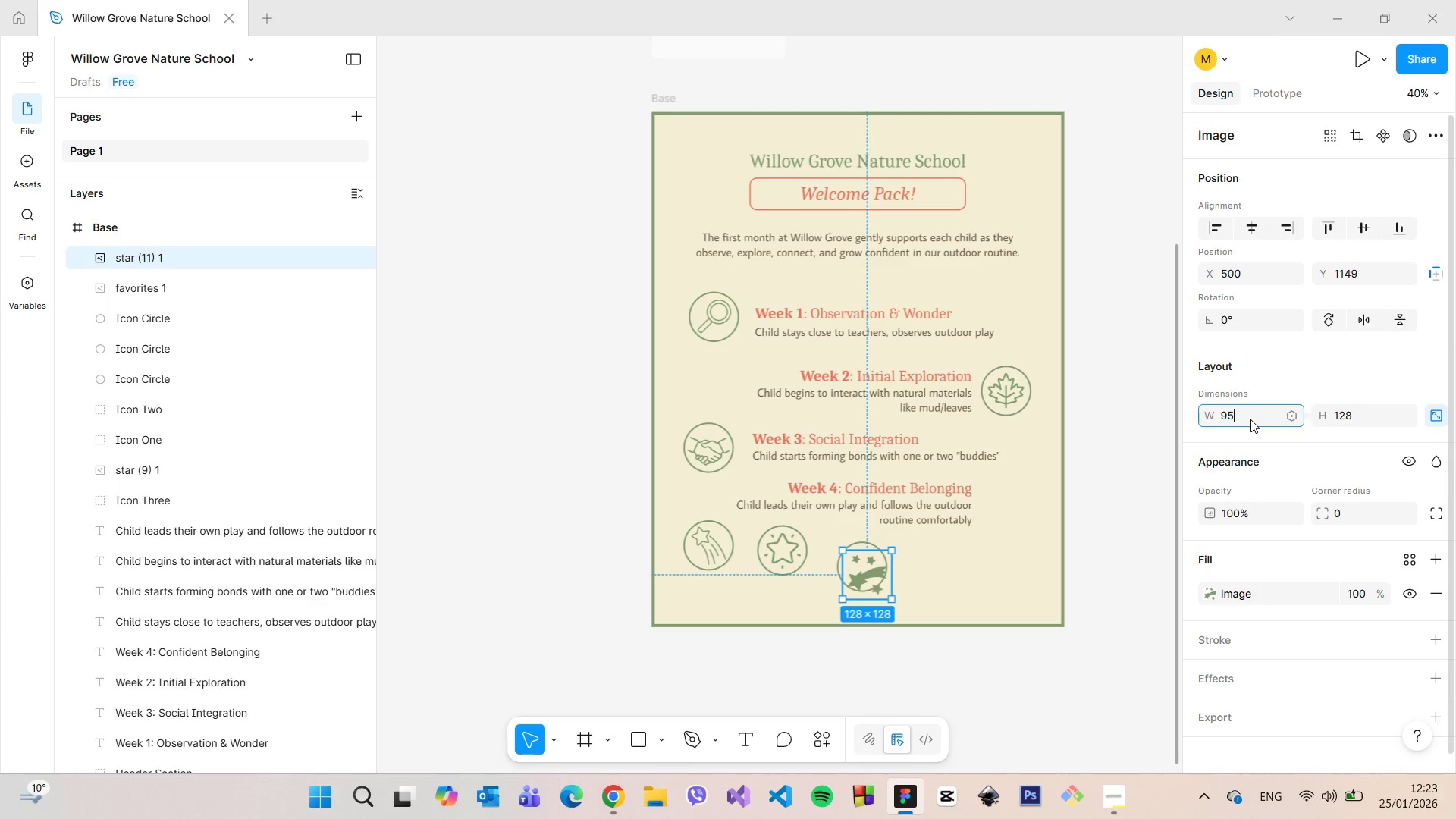 
wait(7.39)
 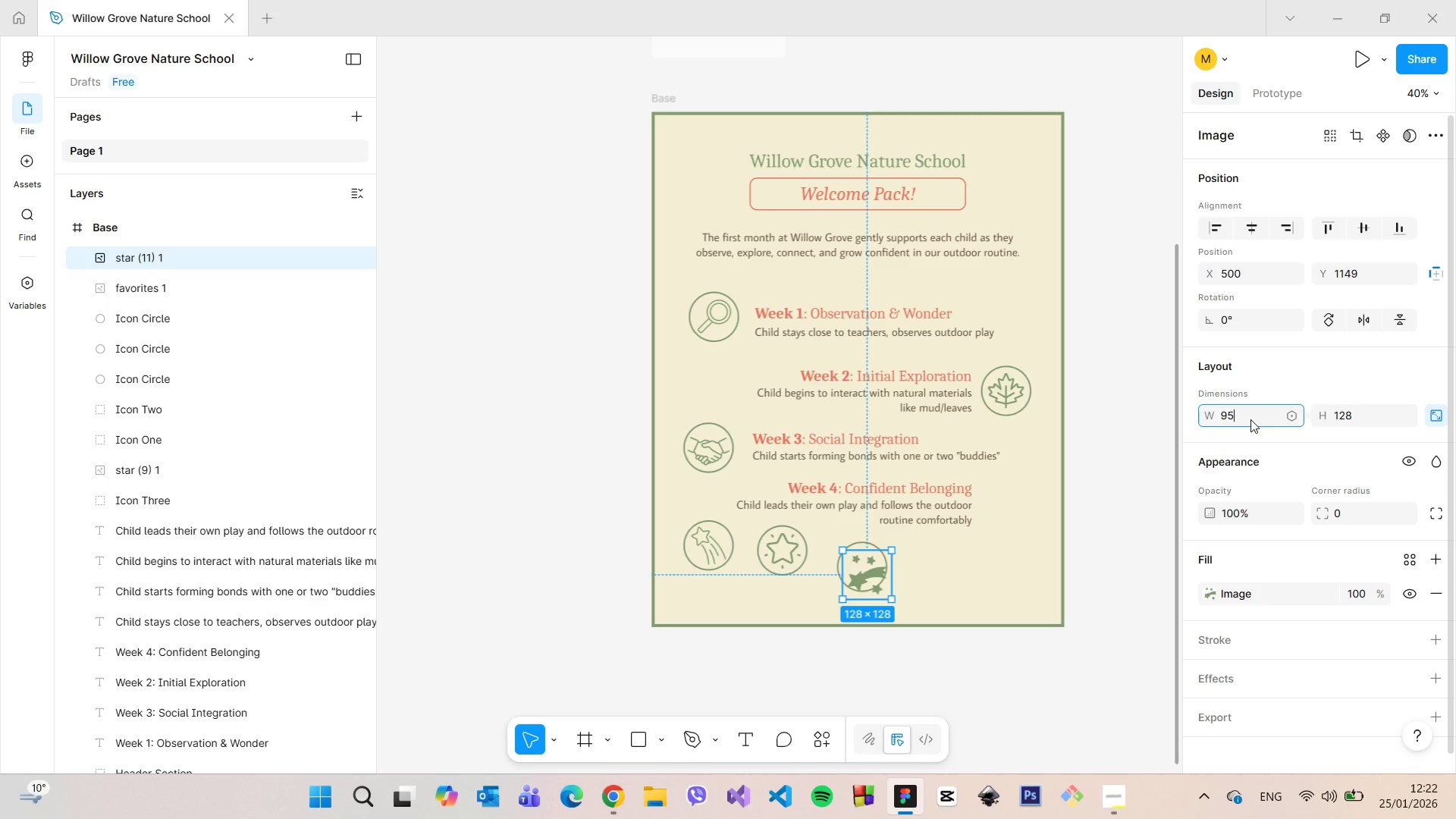 
key(Enter)
 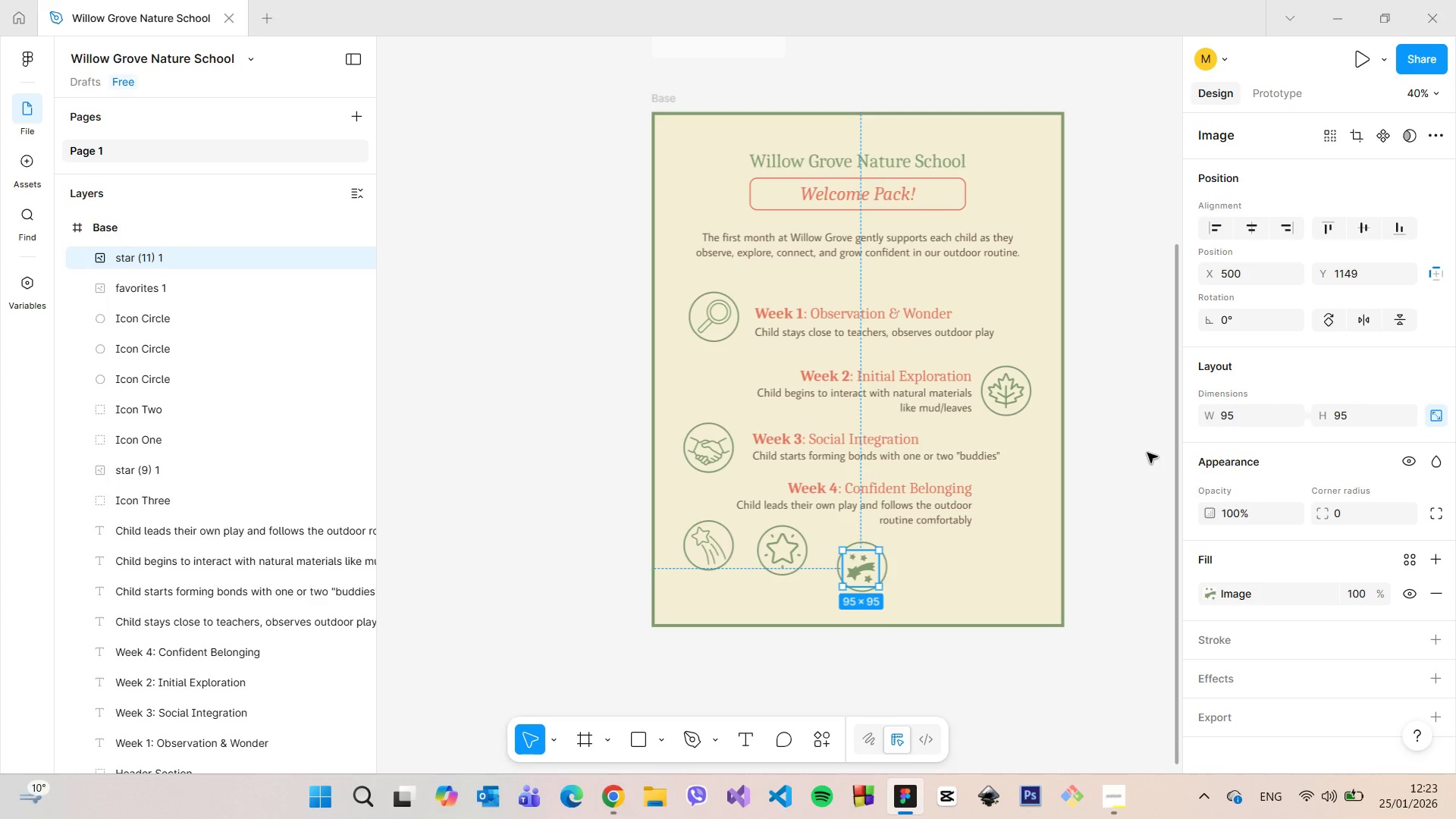 
scroll: coordinate [879, 592], scroll_direction: up, amount: 6.0
 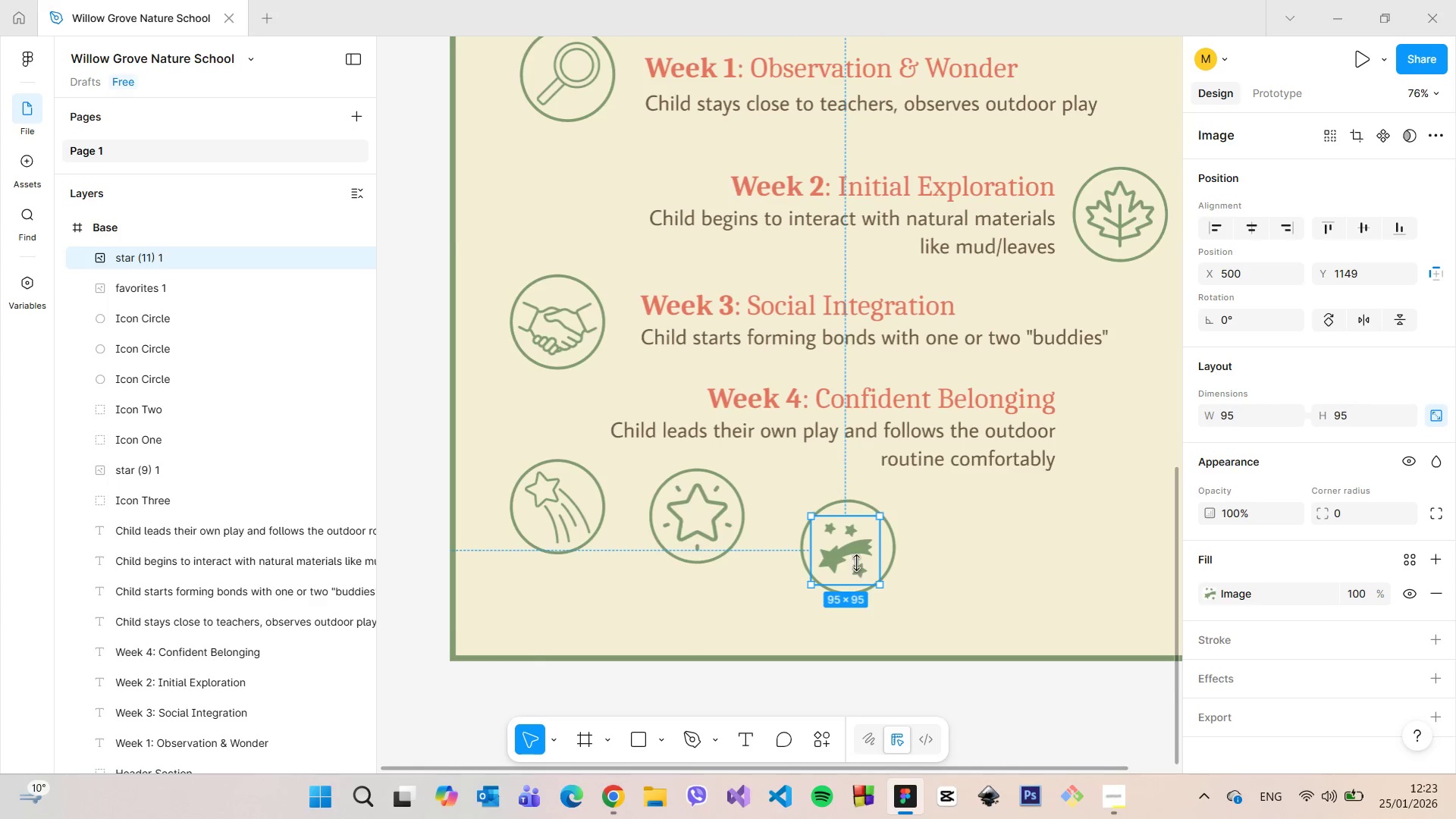 
left_click_drag(start_coordinate=[855, 559], to_coordinate=[859, 557])
 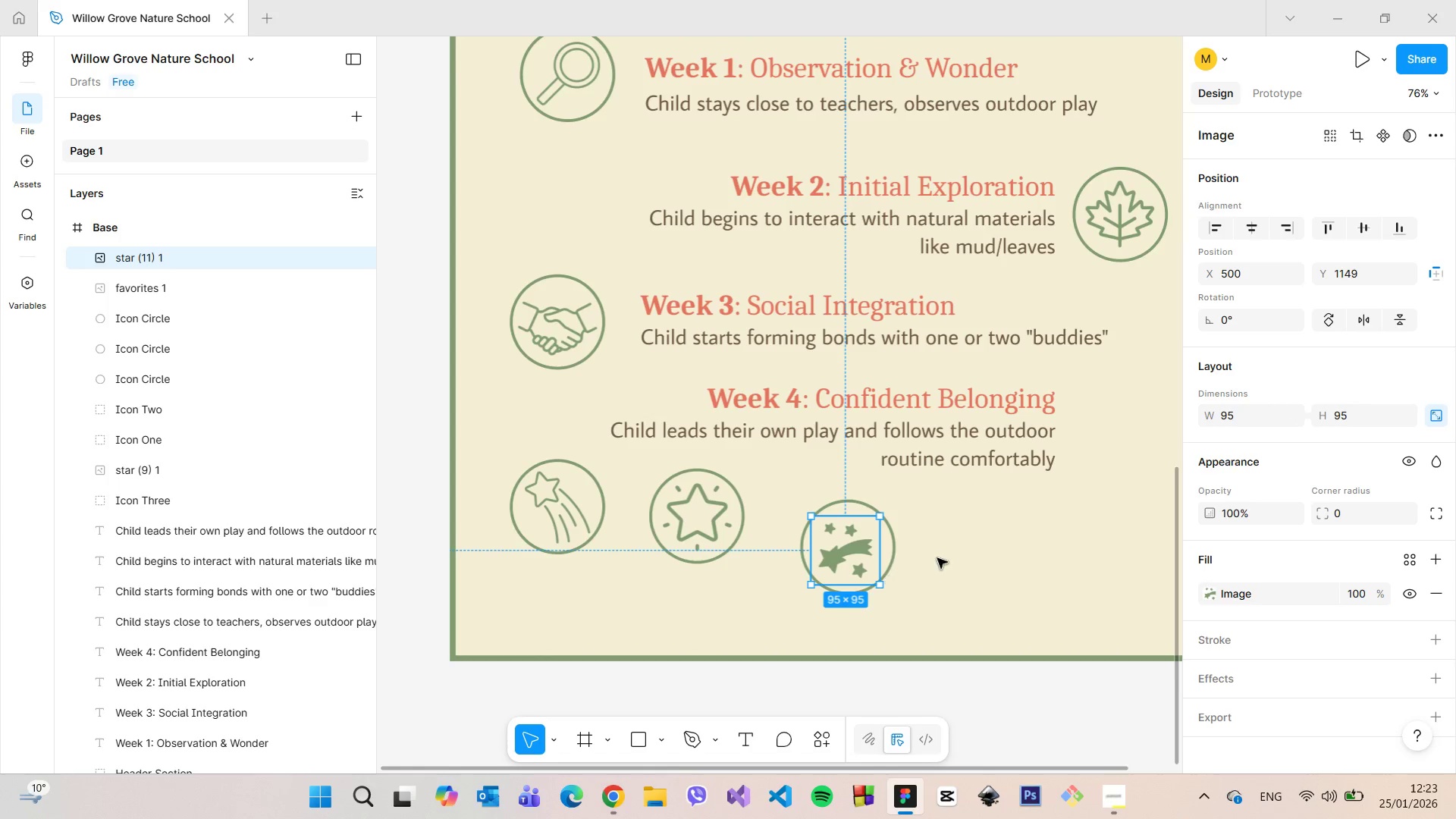 
left_click([942, 557])
 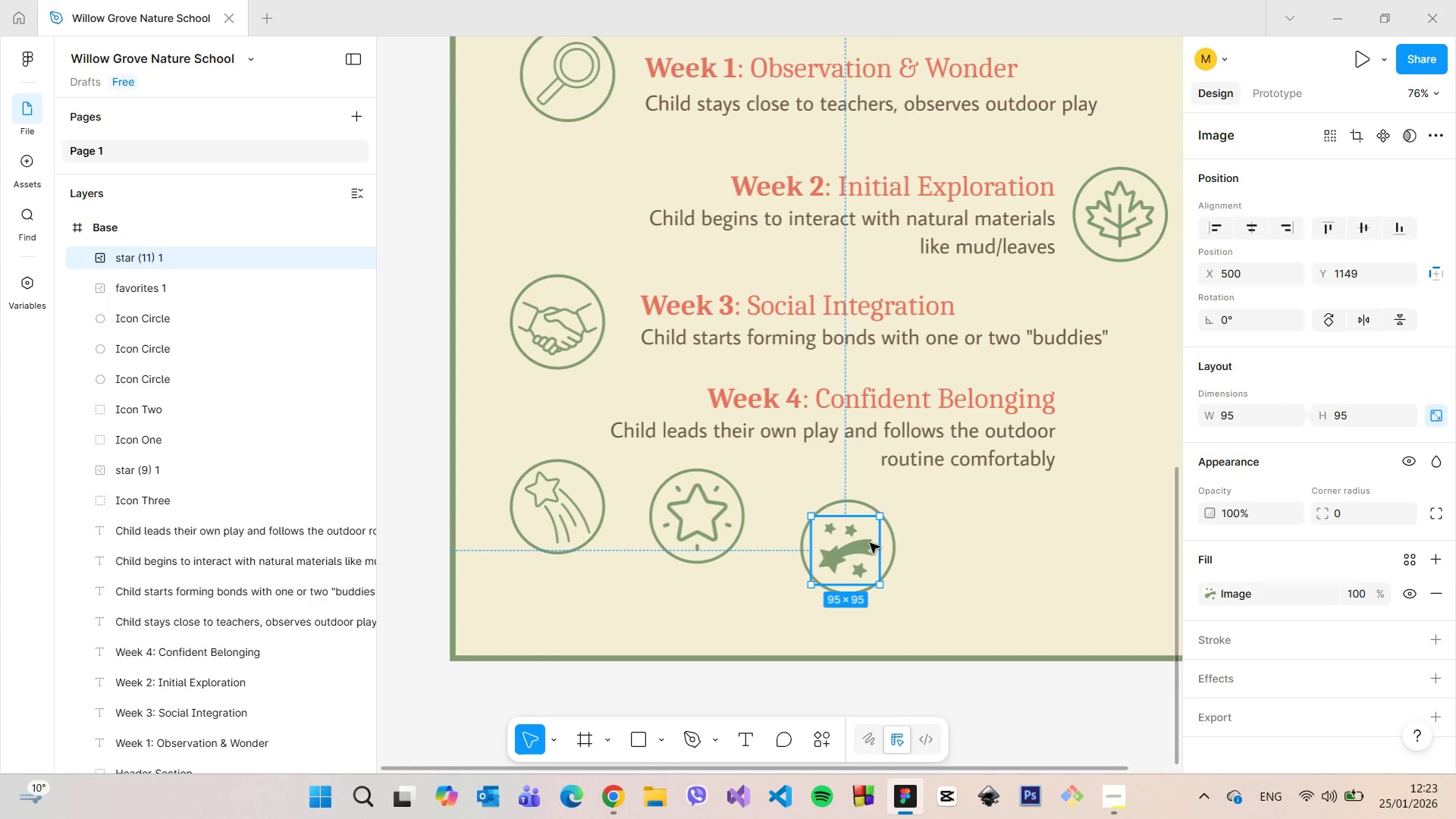 
key(Backspace)
 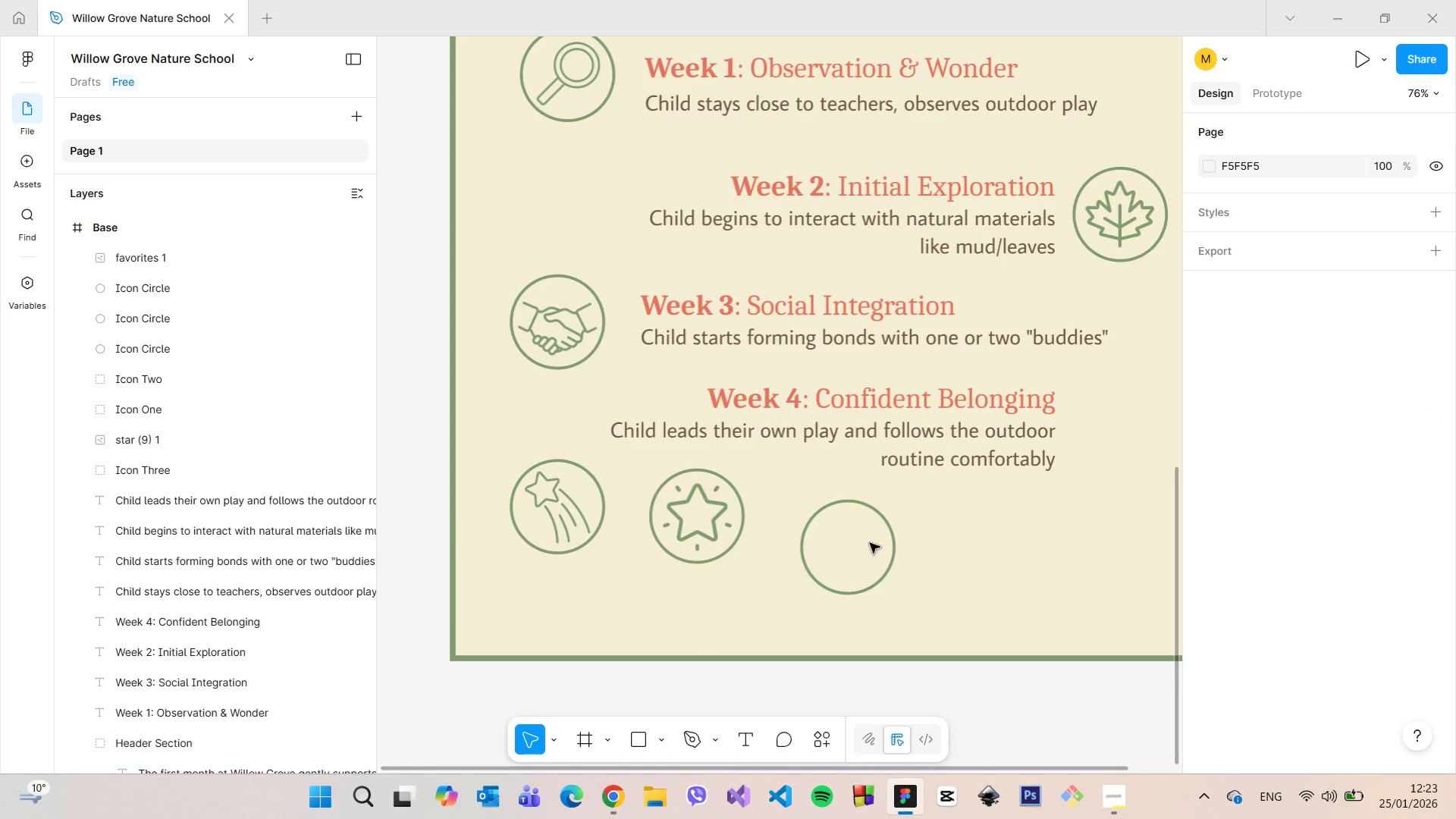 
scroll: coordinate [869, 565], scroll_direction: down, amount: 6.0
 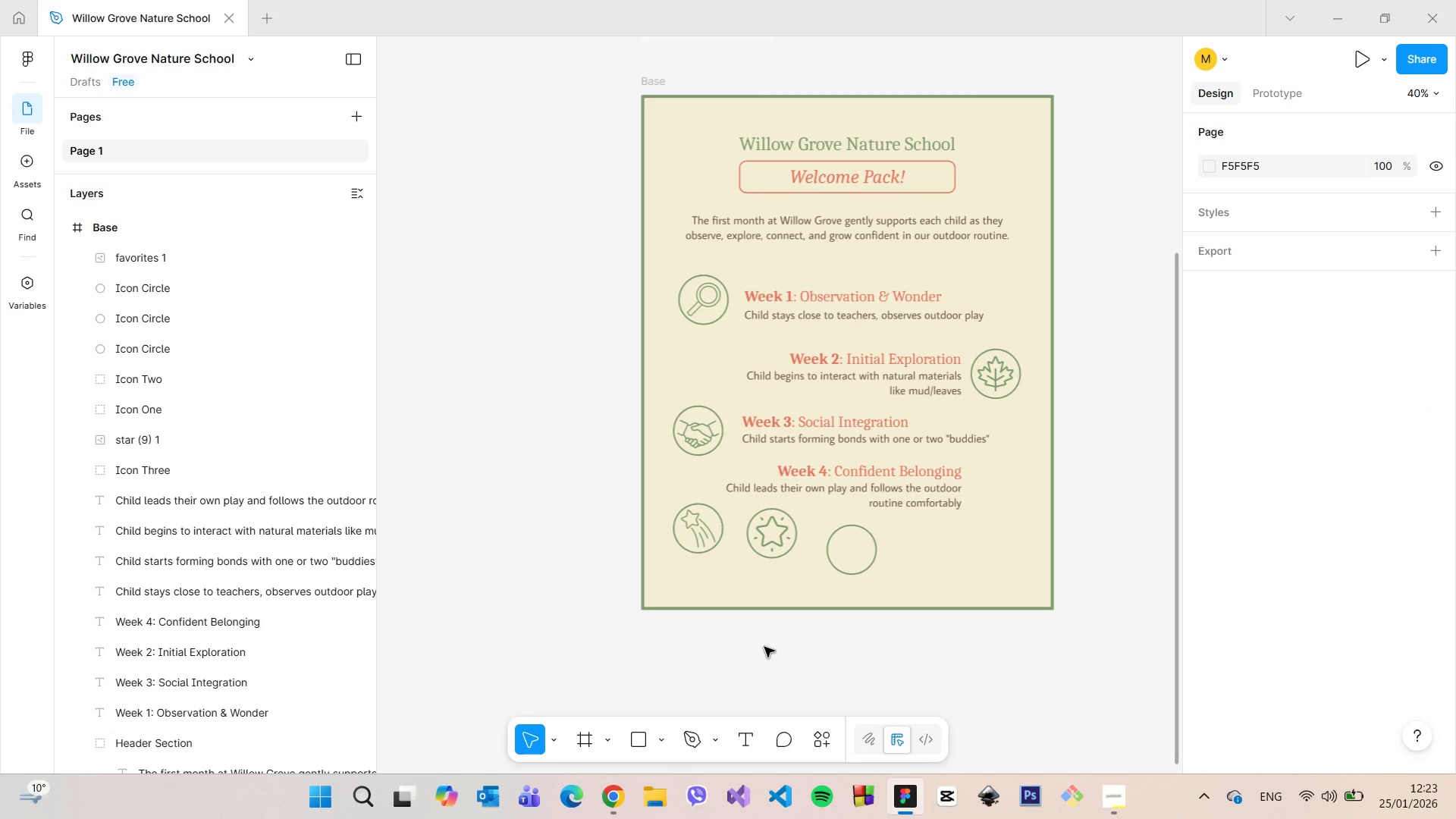 
scroll: coordinate [790, 563], scroll_direction: up, amount: 5.0
 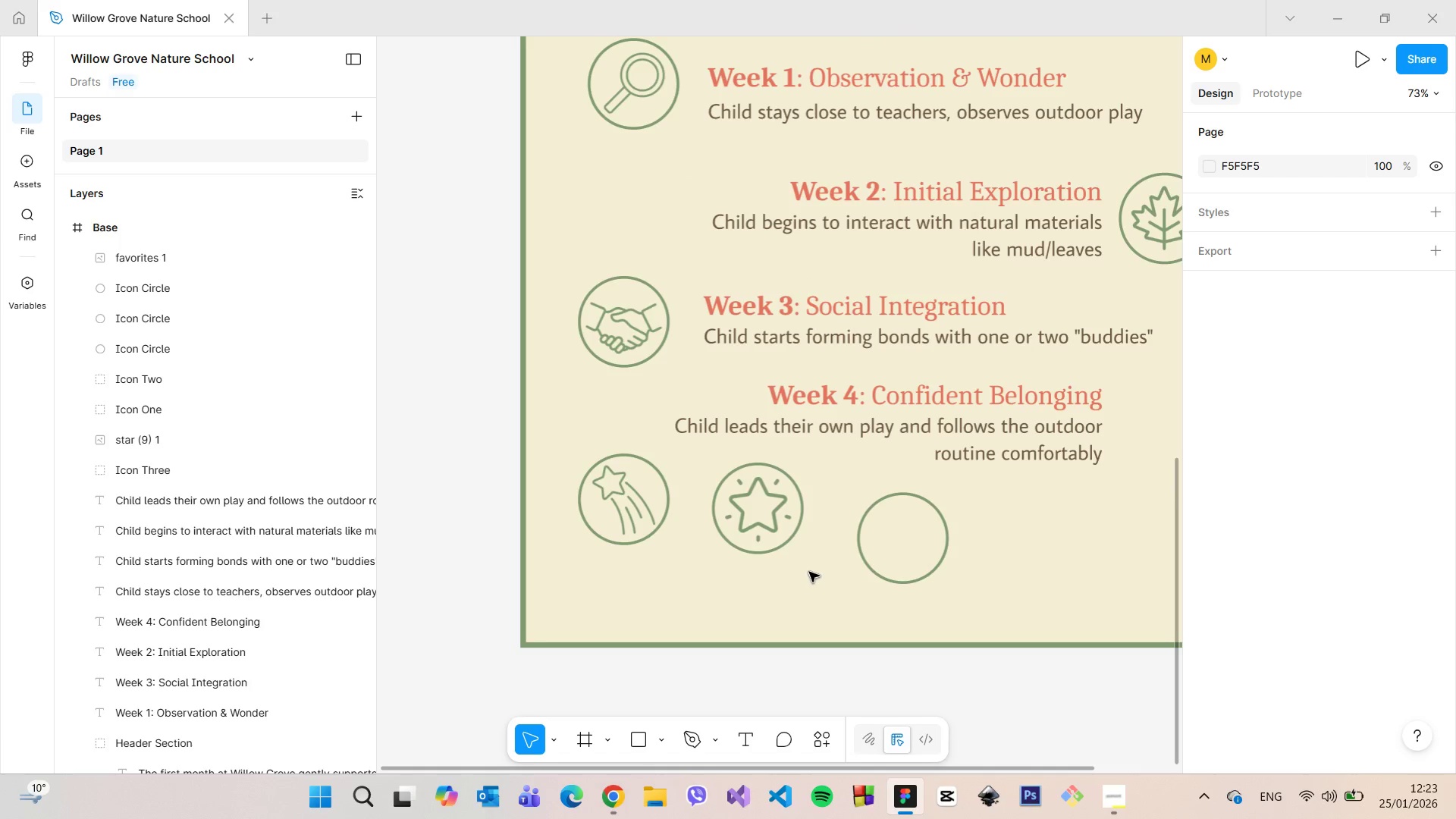 
scroll: coordinate [930, 626], scroll_direction: down, amount: 4.0
 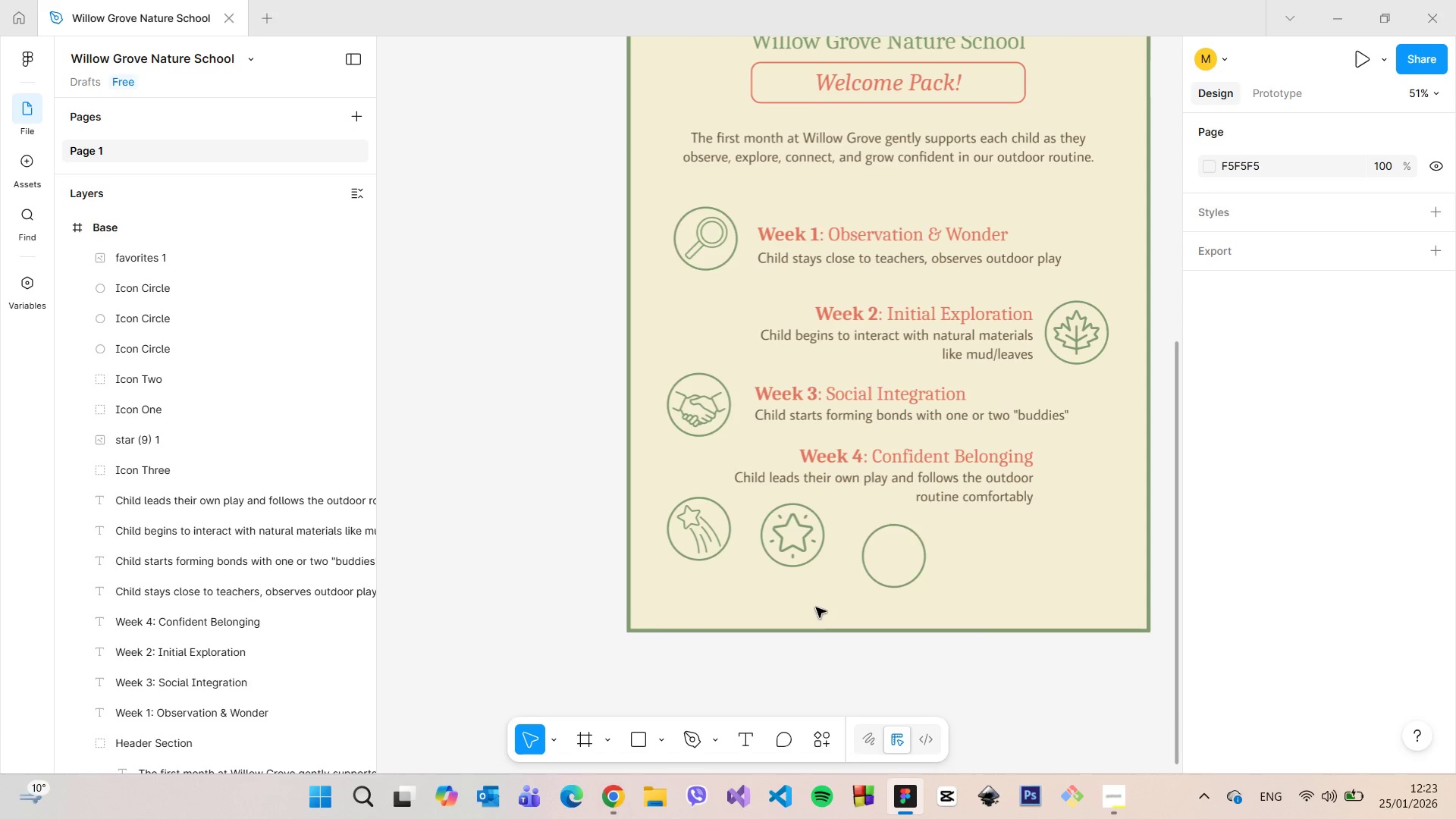 
wait(7.58)
 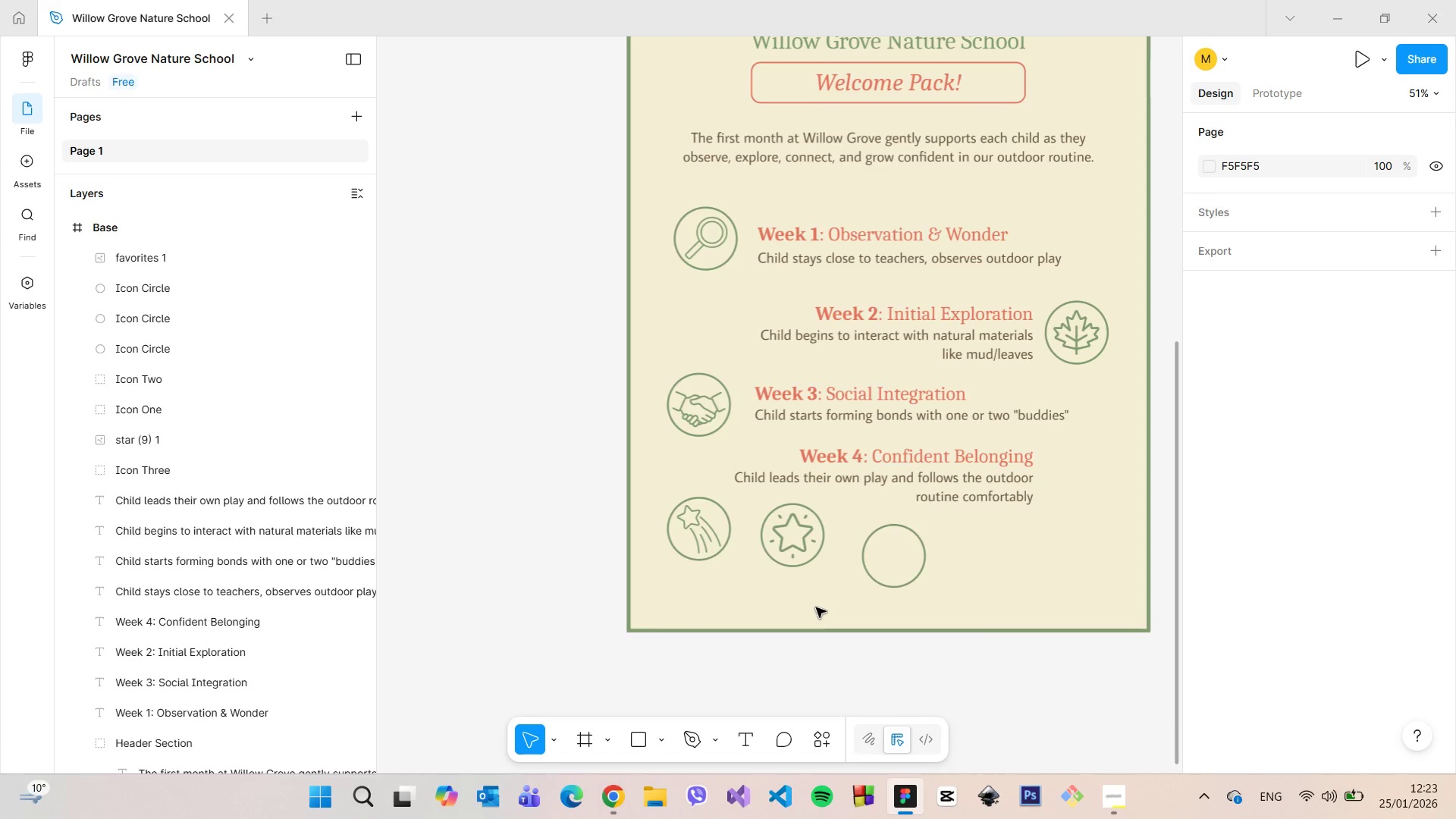 
scroll: coordinate [783, 582], scroll_direction: up, amount: 4.0
 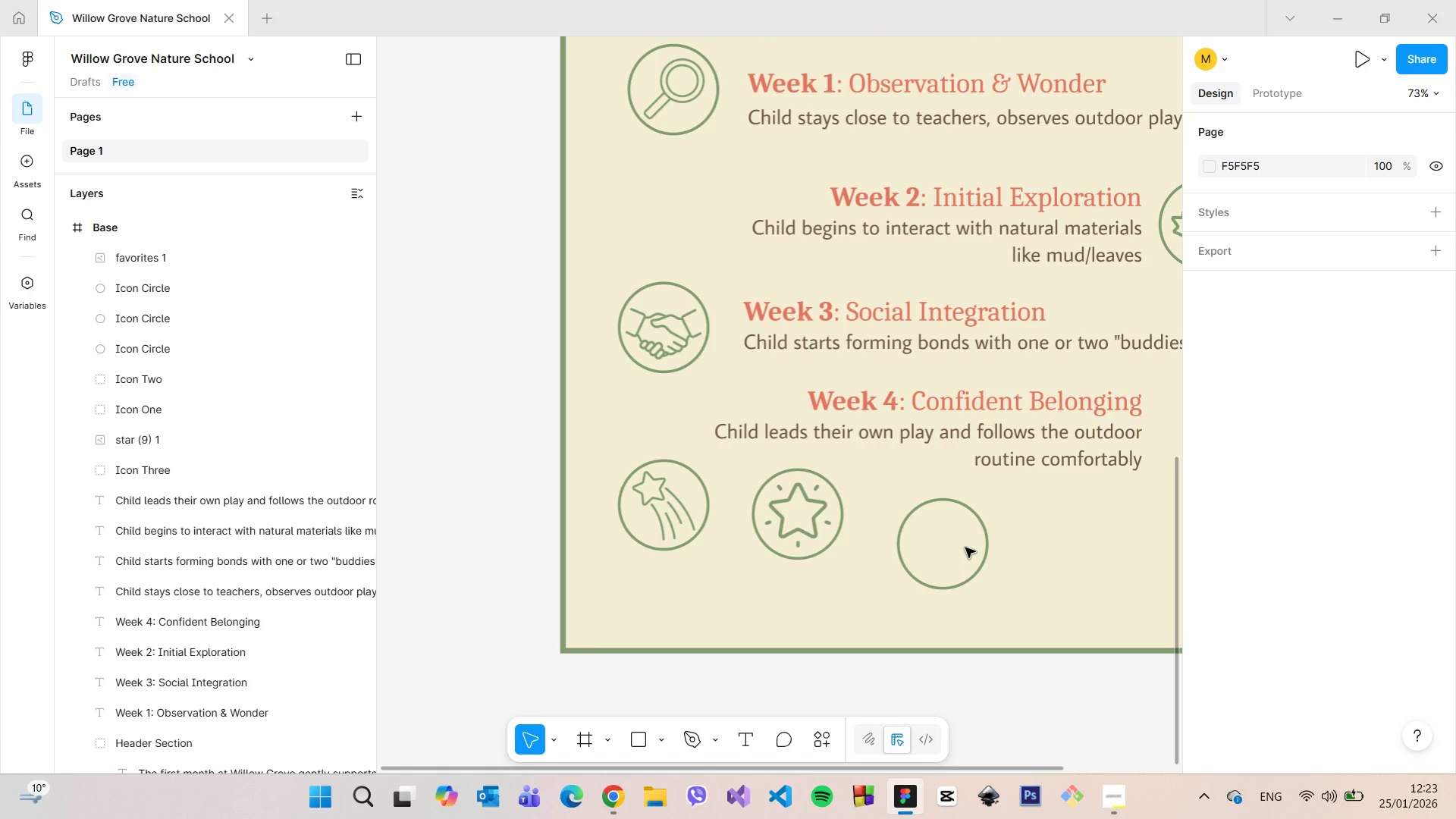 
left_click([989, 541])
 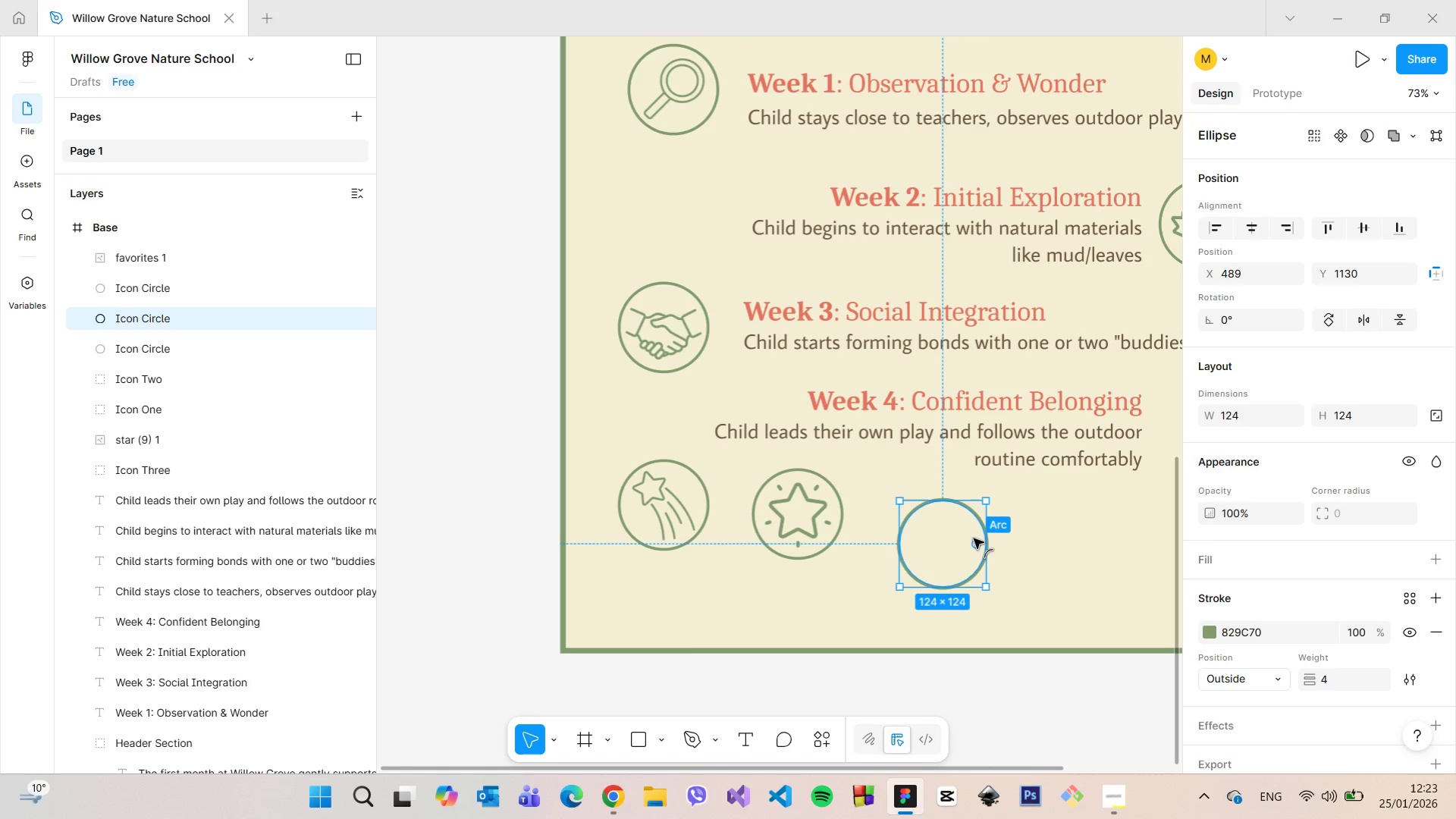 
key(Backspace)
 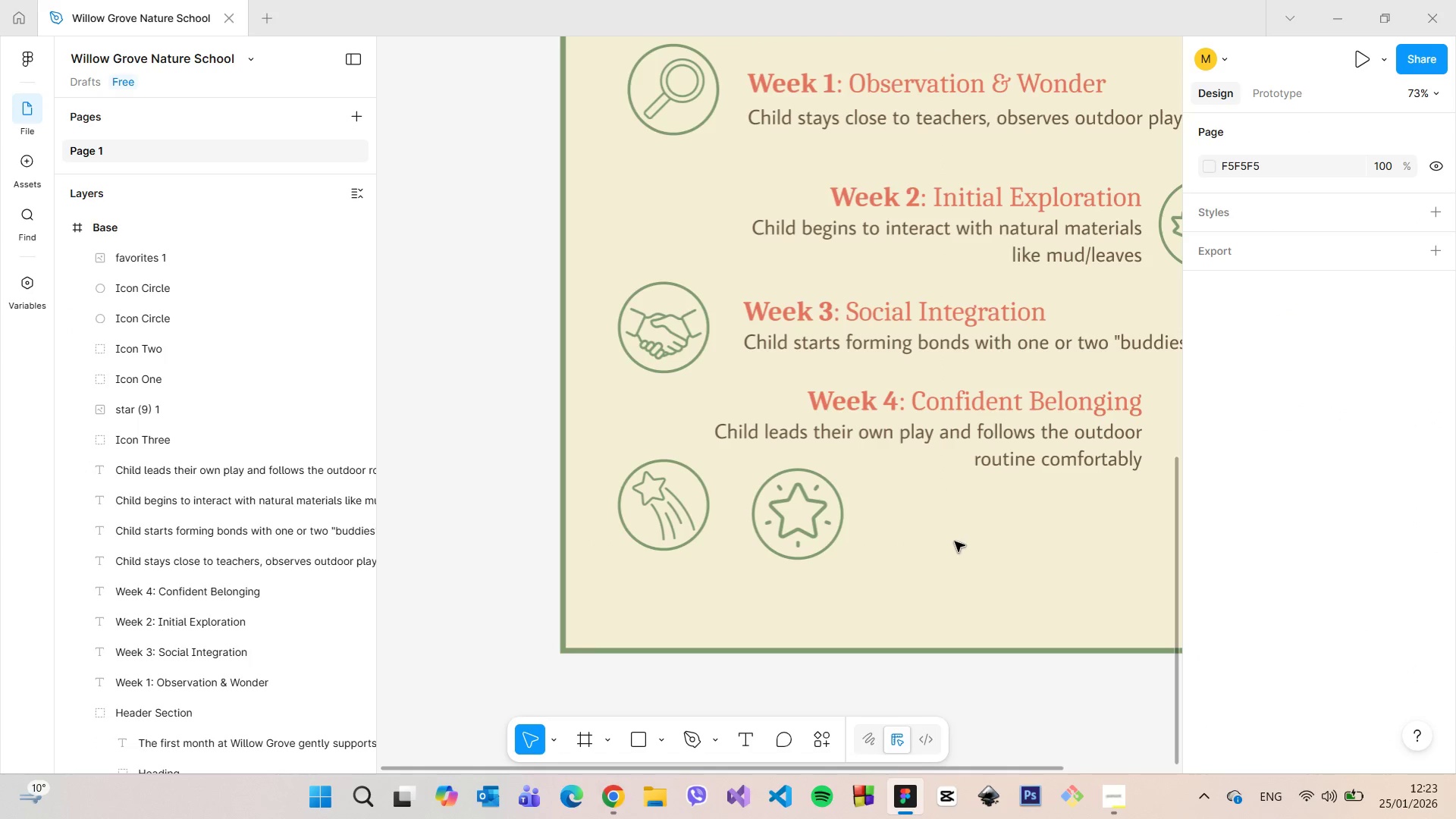 
scroll: coordinate [943, 544], scroll_direction: down, amount: 4.0
 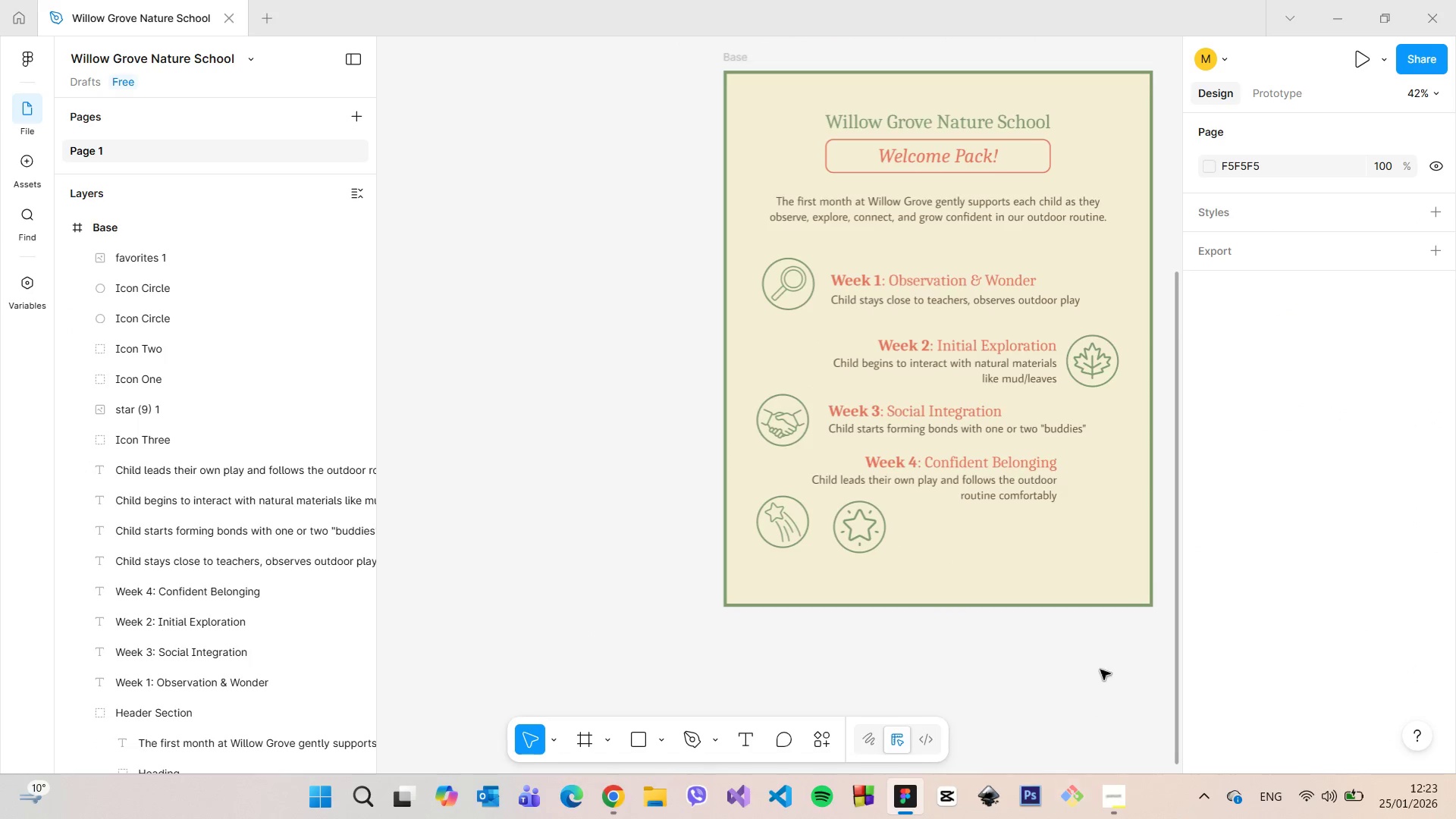 
scroll: coordinate [1162, 579], scroll_direction: up, amount: 4.0
 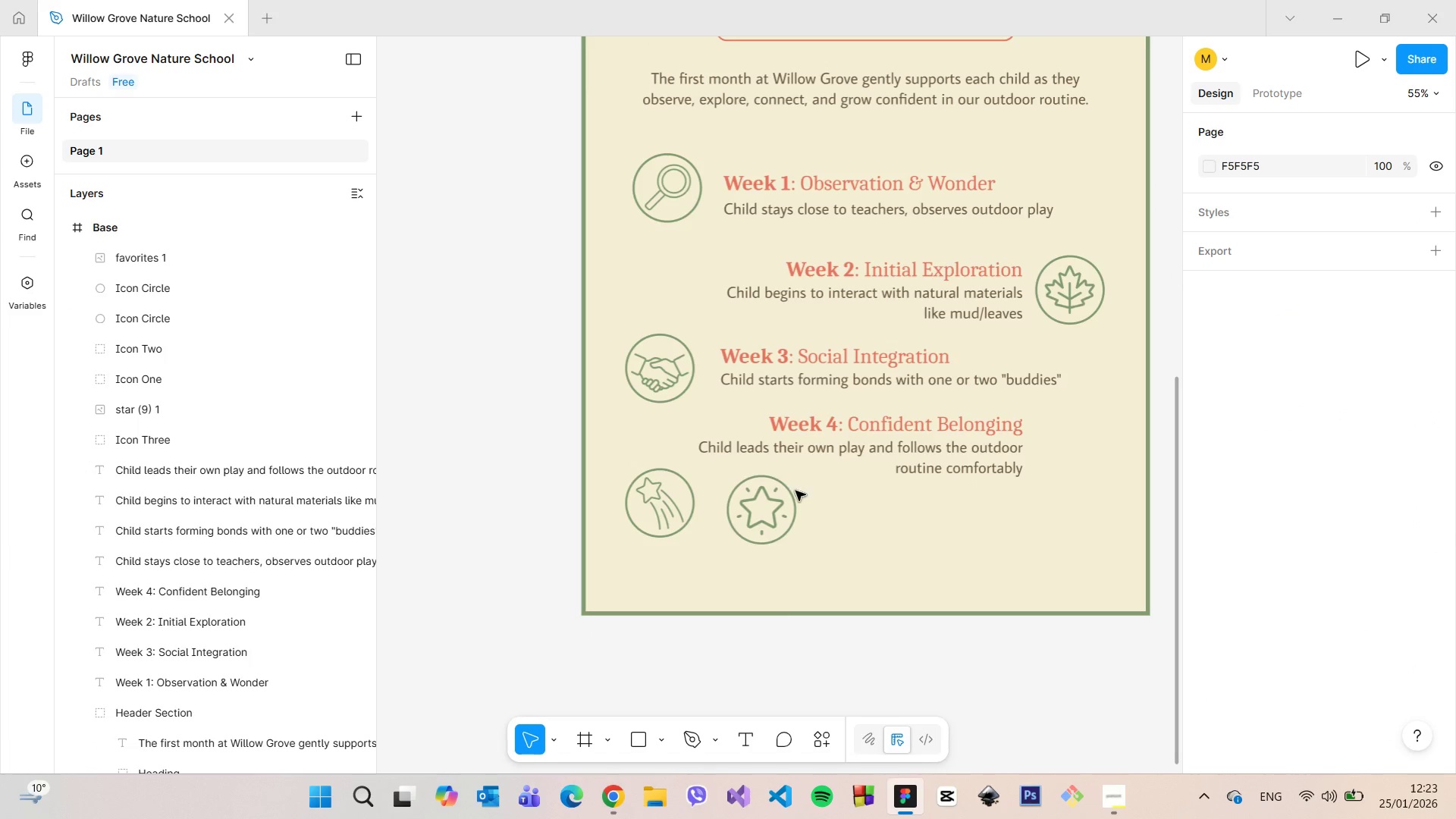 
left_click([774, 512])
 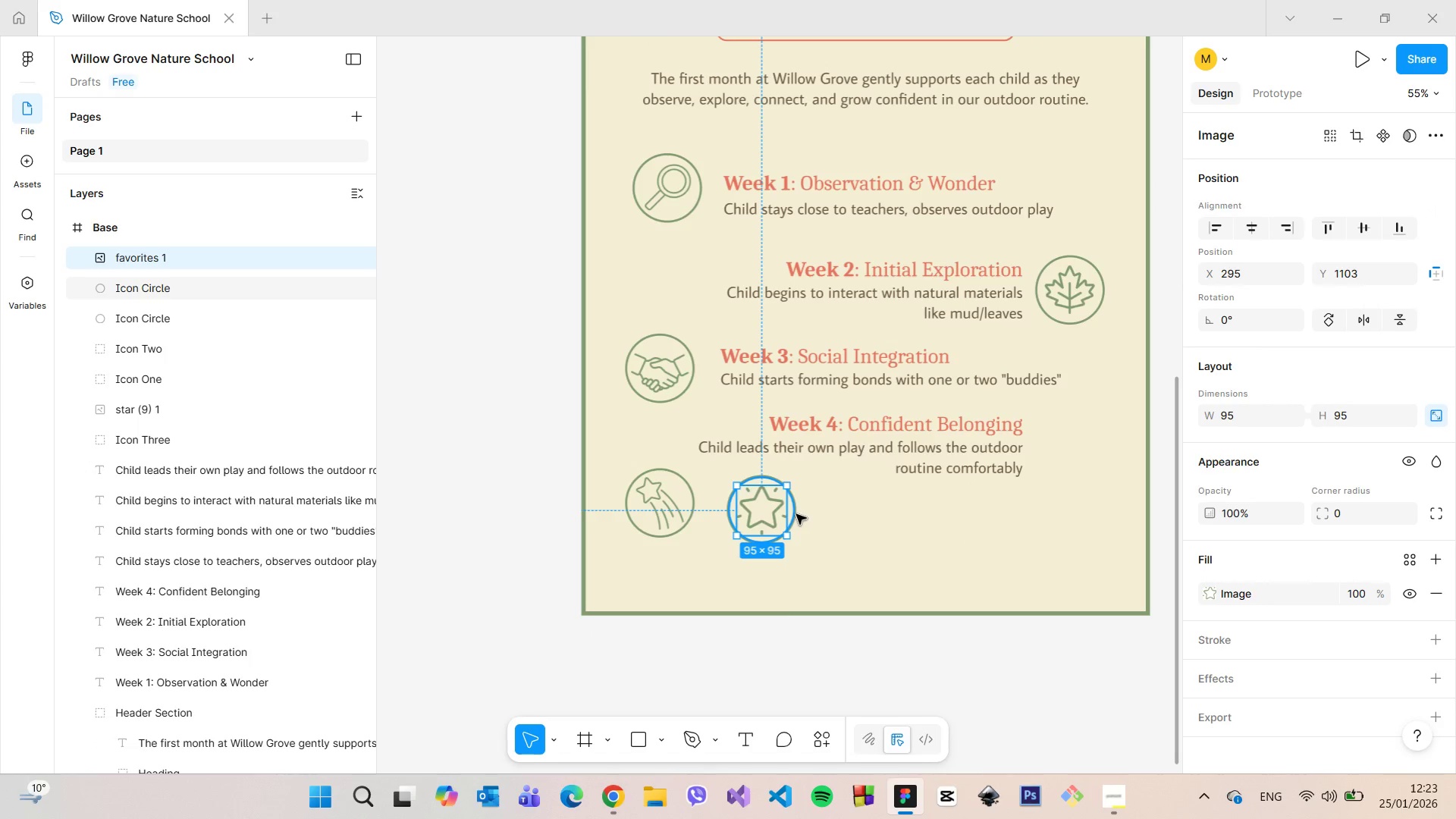 
hold_key(key=ShiftLeft, duration=0.45)
left_click([795, 513])
 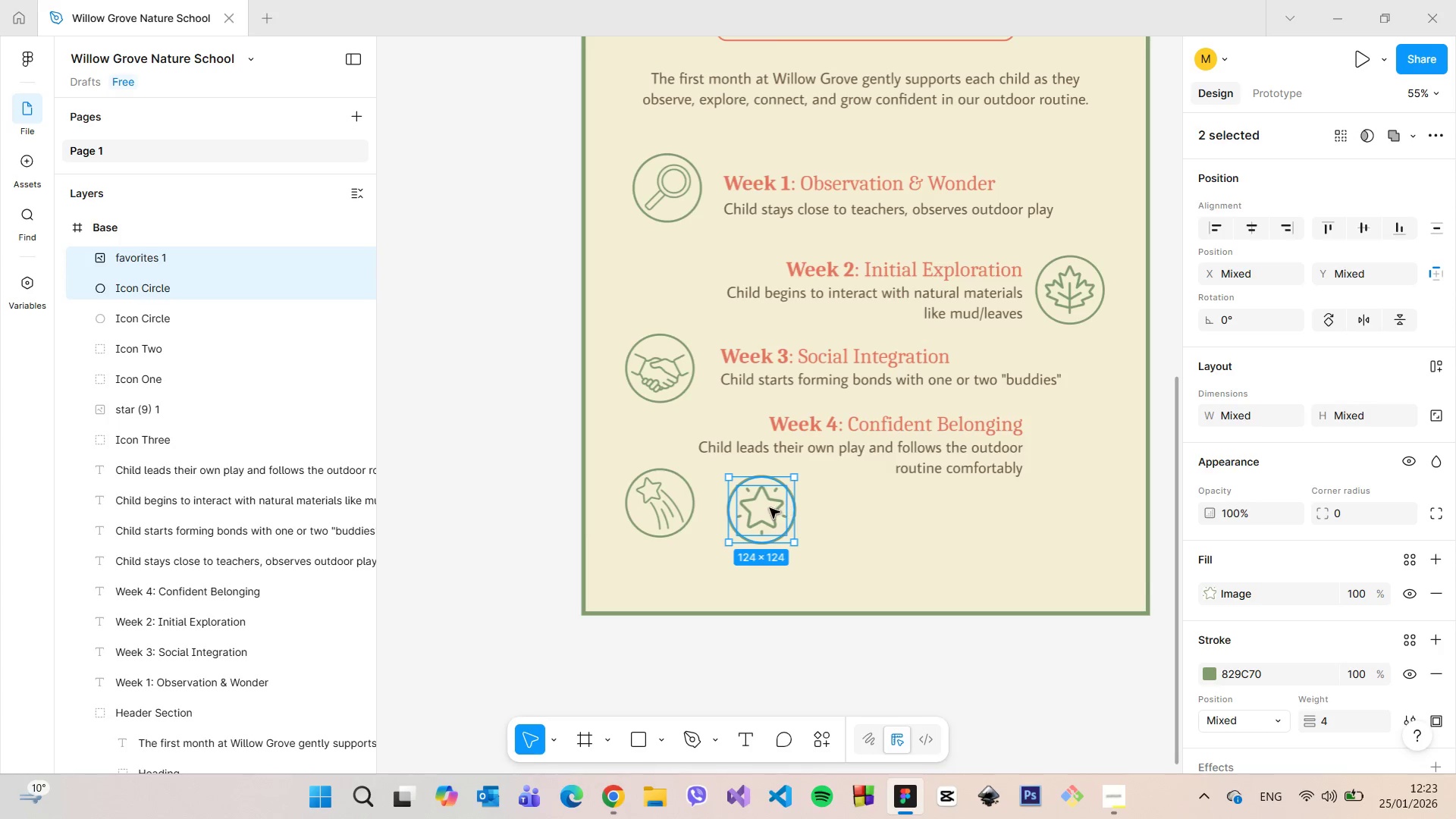 
left_click_drag(start_coordinate=[770, 508], to_coordinate=[1079, 444])
 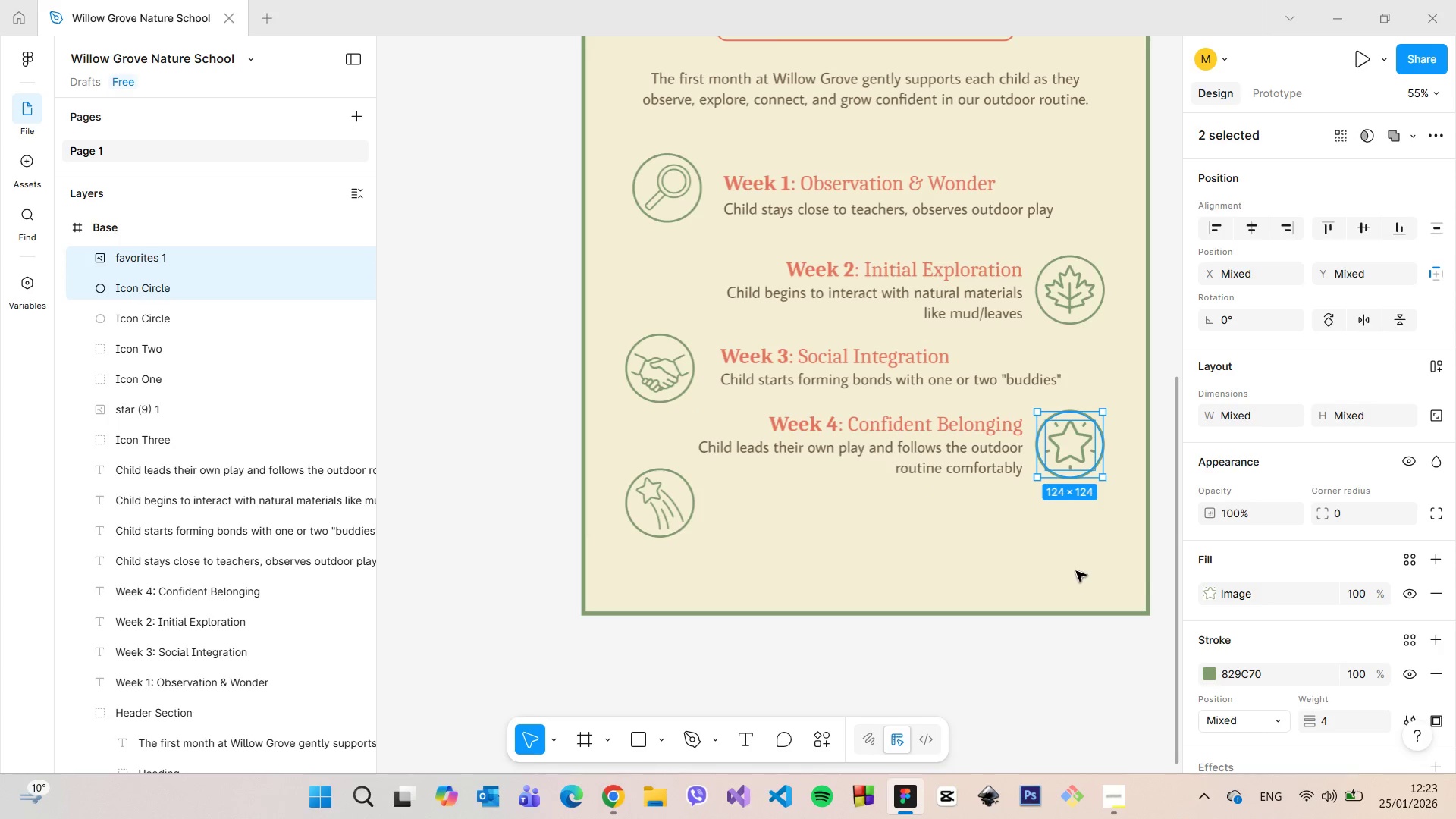 
left_click([1076, 571])
 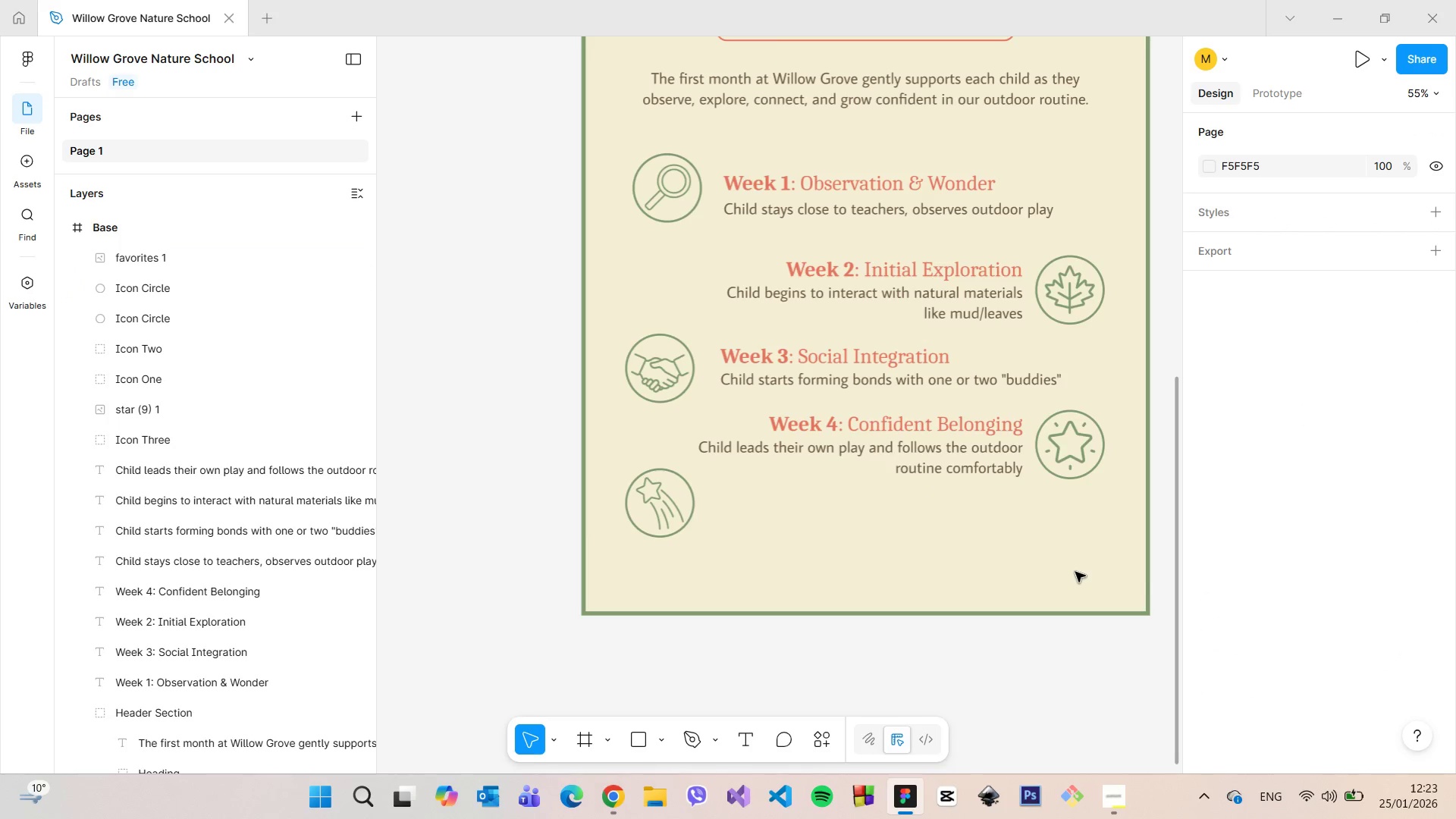 
scroll: coordinate [1075, 572], scroll_direction: down, amount: 5.0
 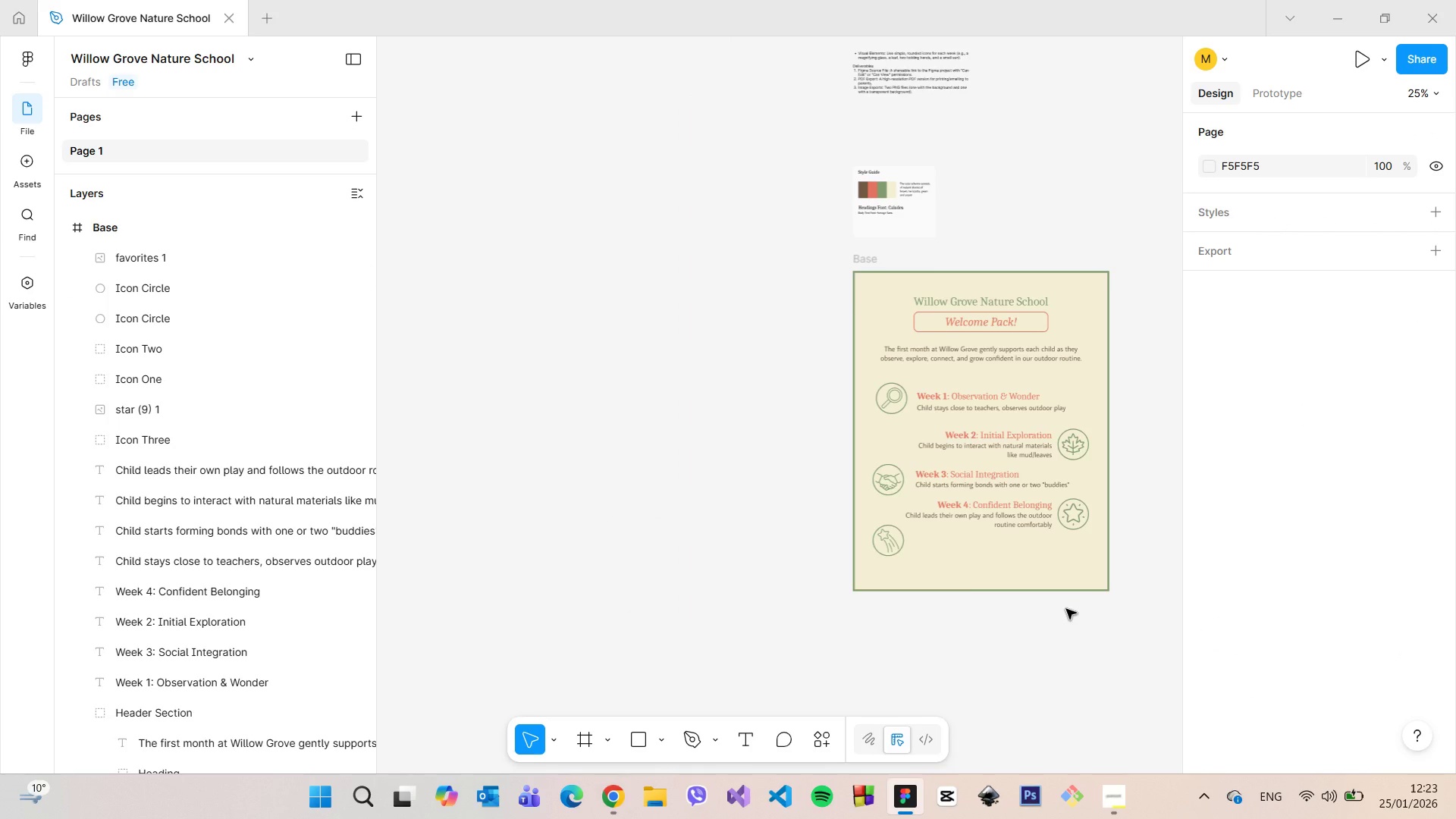 
scroll: coordinate [1063, 596], scroll_direction: up, amount: 9.0
 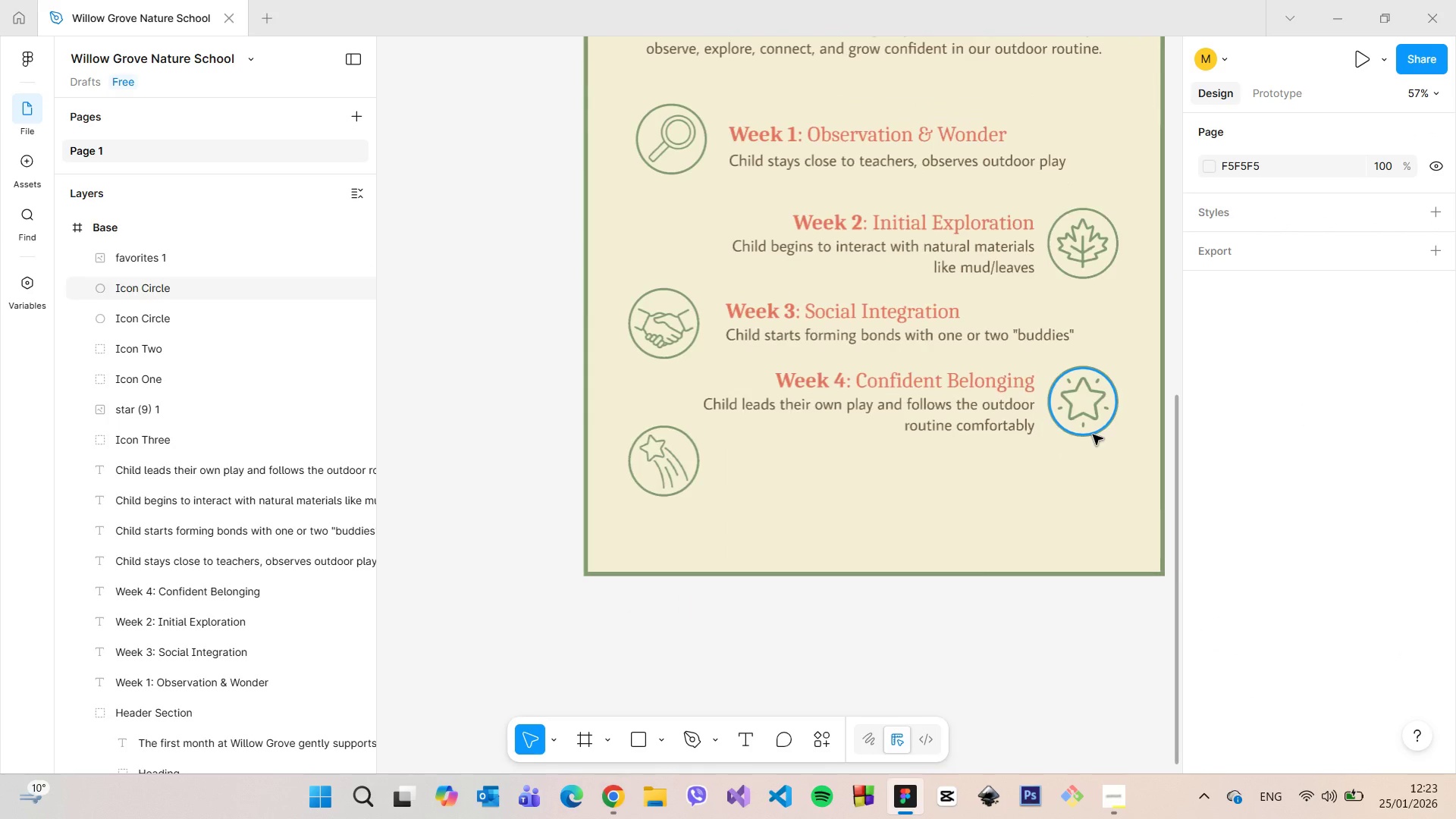 
left_click([1093, 435])
 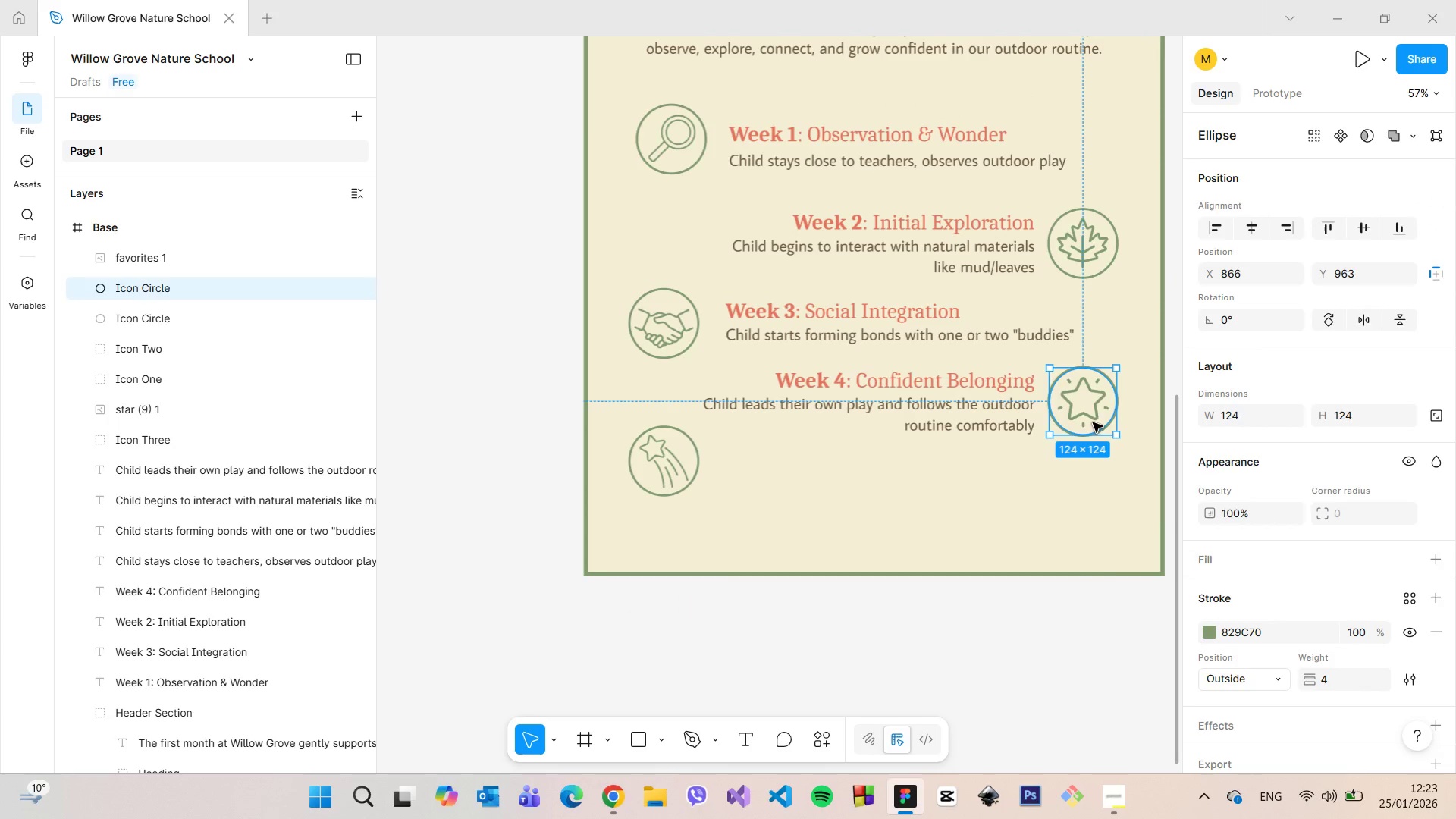 
hold_key(key=ShiftLeft, duration=0.47)
left_click([1090, 405])
 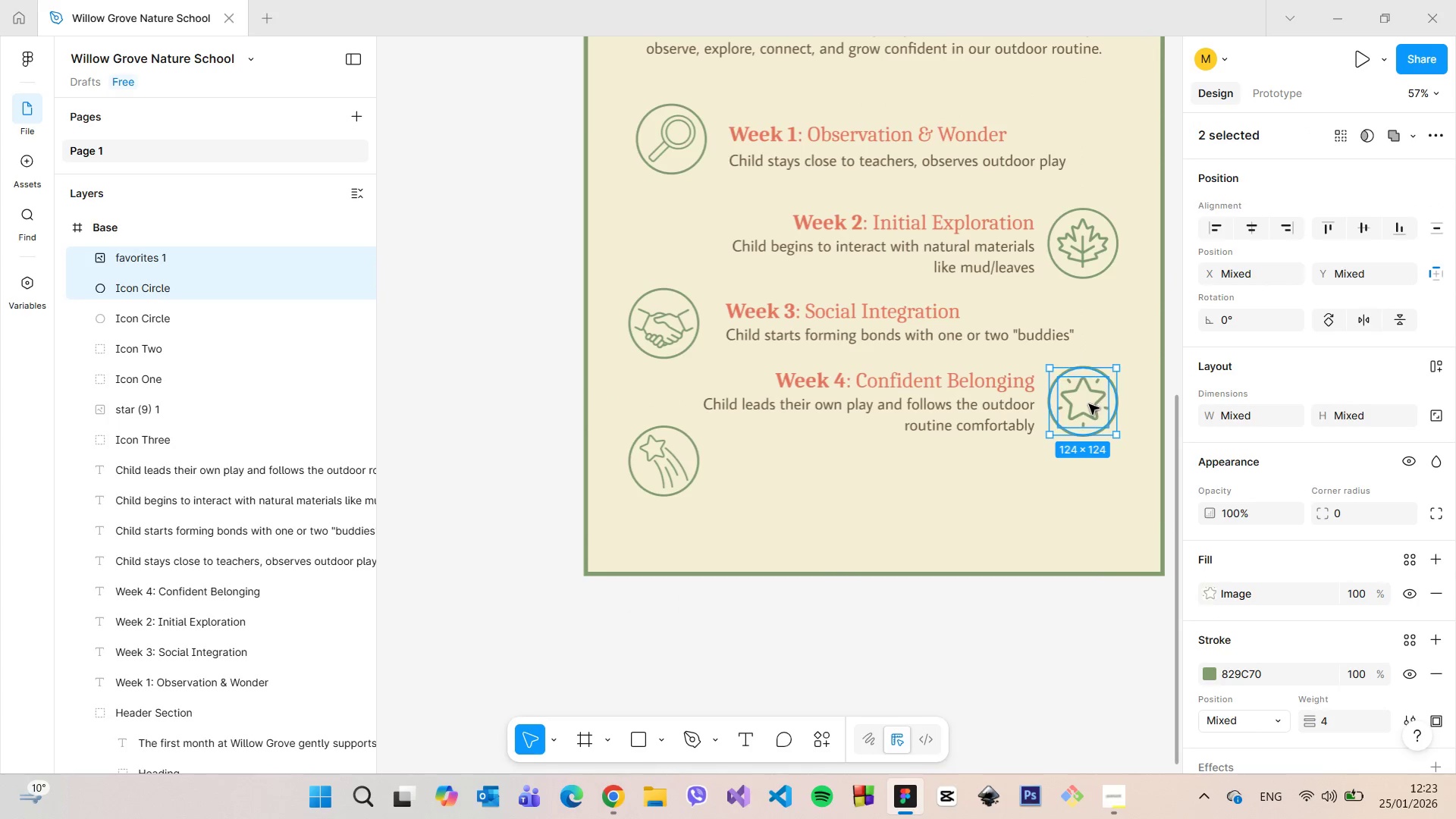 
left_click_drag(start_coordinate=[1089, 404], to_coordinate=[890, 507])
 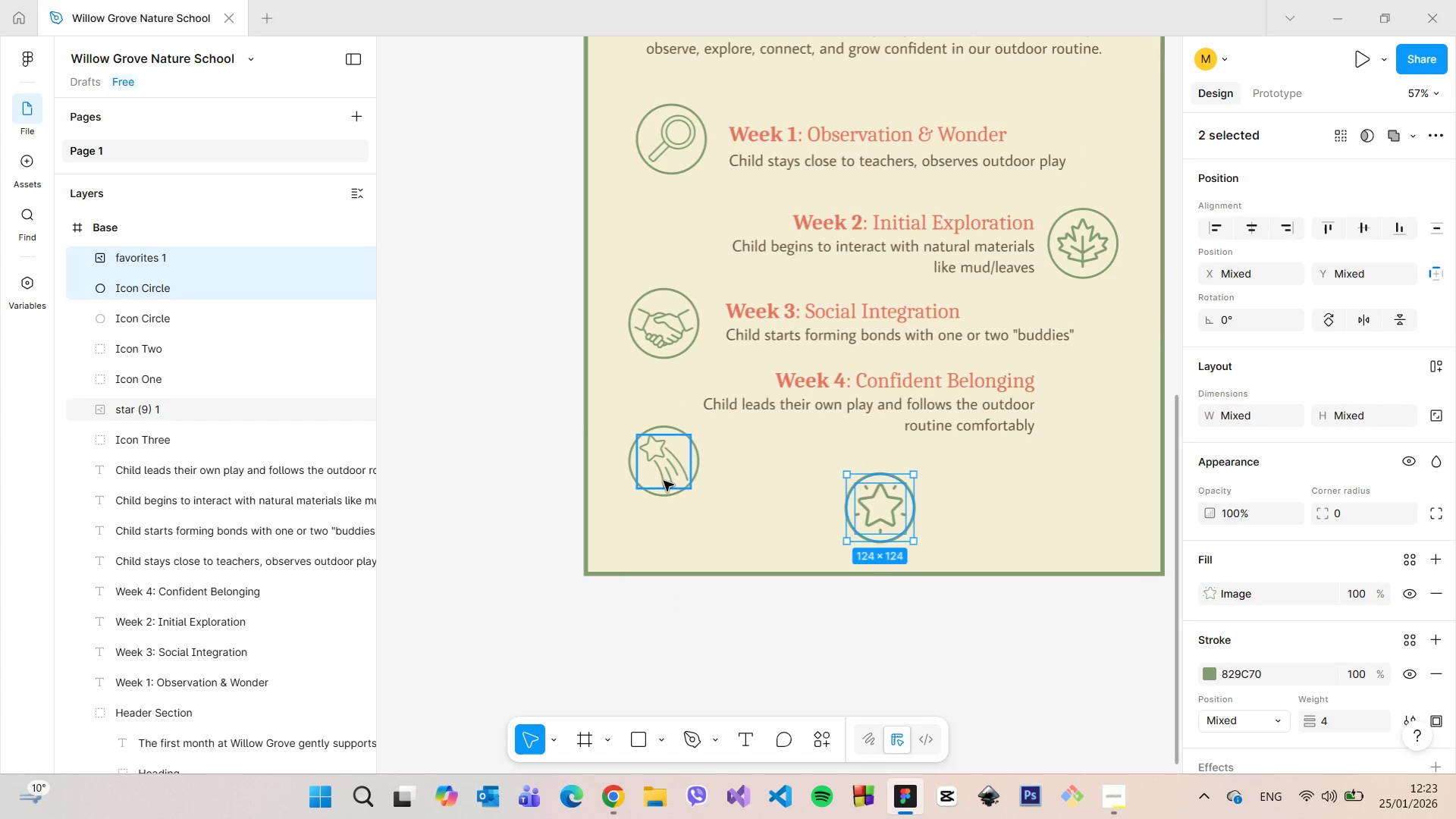 
left_click([664, 481])
 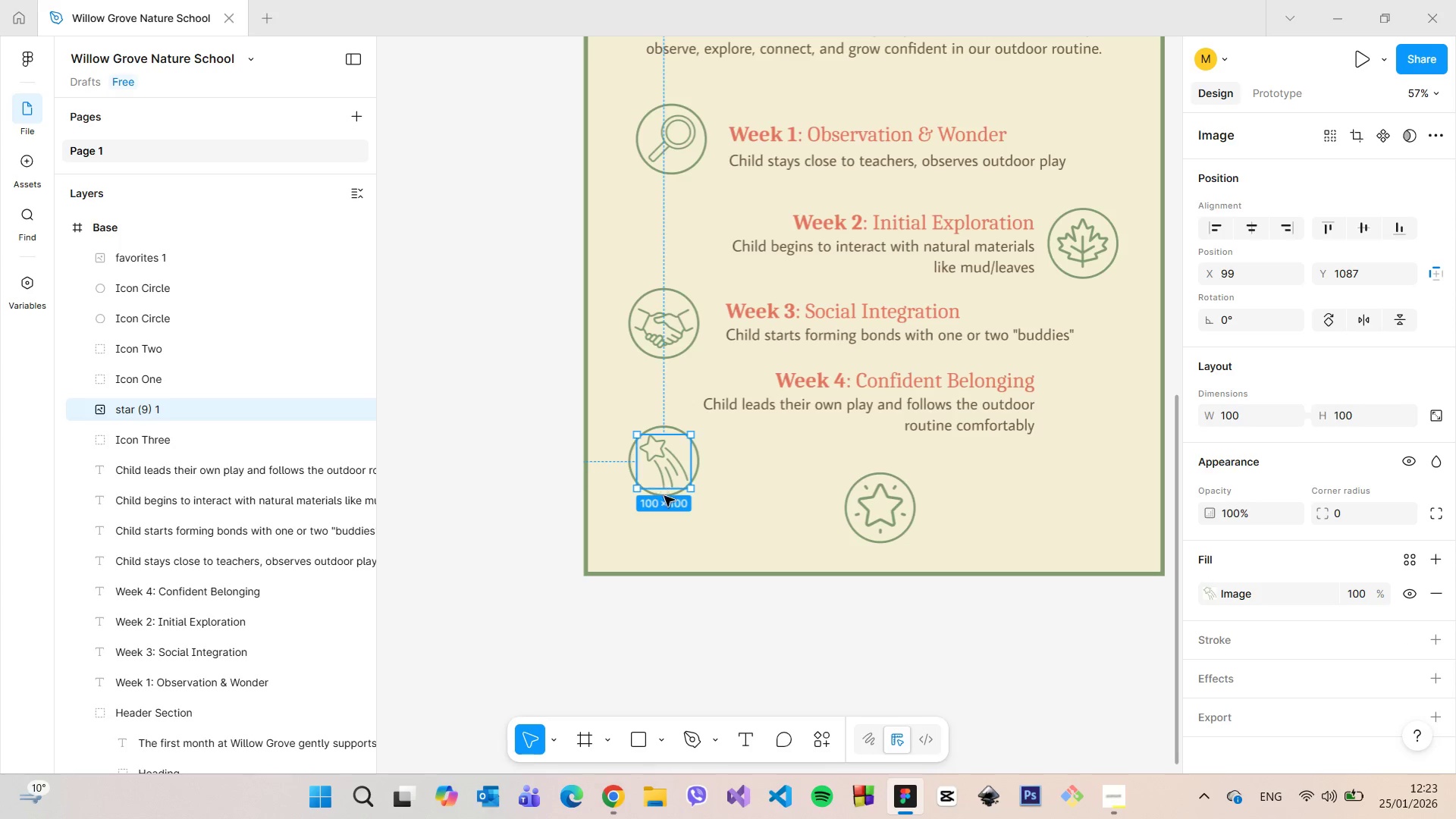 
hold_key(key=ShiftLeft, duration=0.47)
left_click([664, 497])
 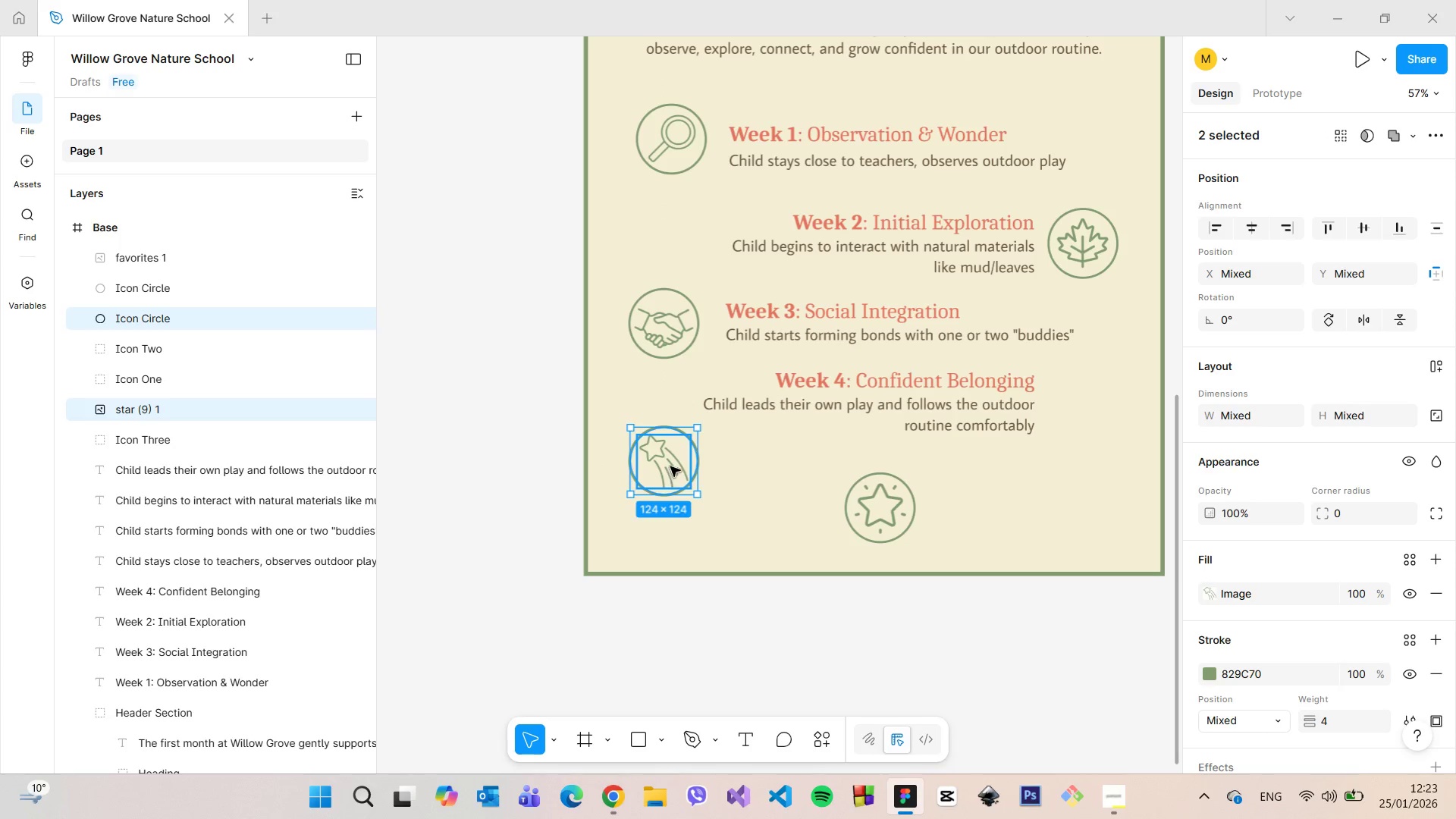 
left_click_drag(start_coordinate=[670, 466], to_coordinate=[1094, 414])
 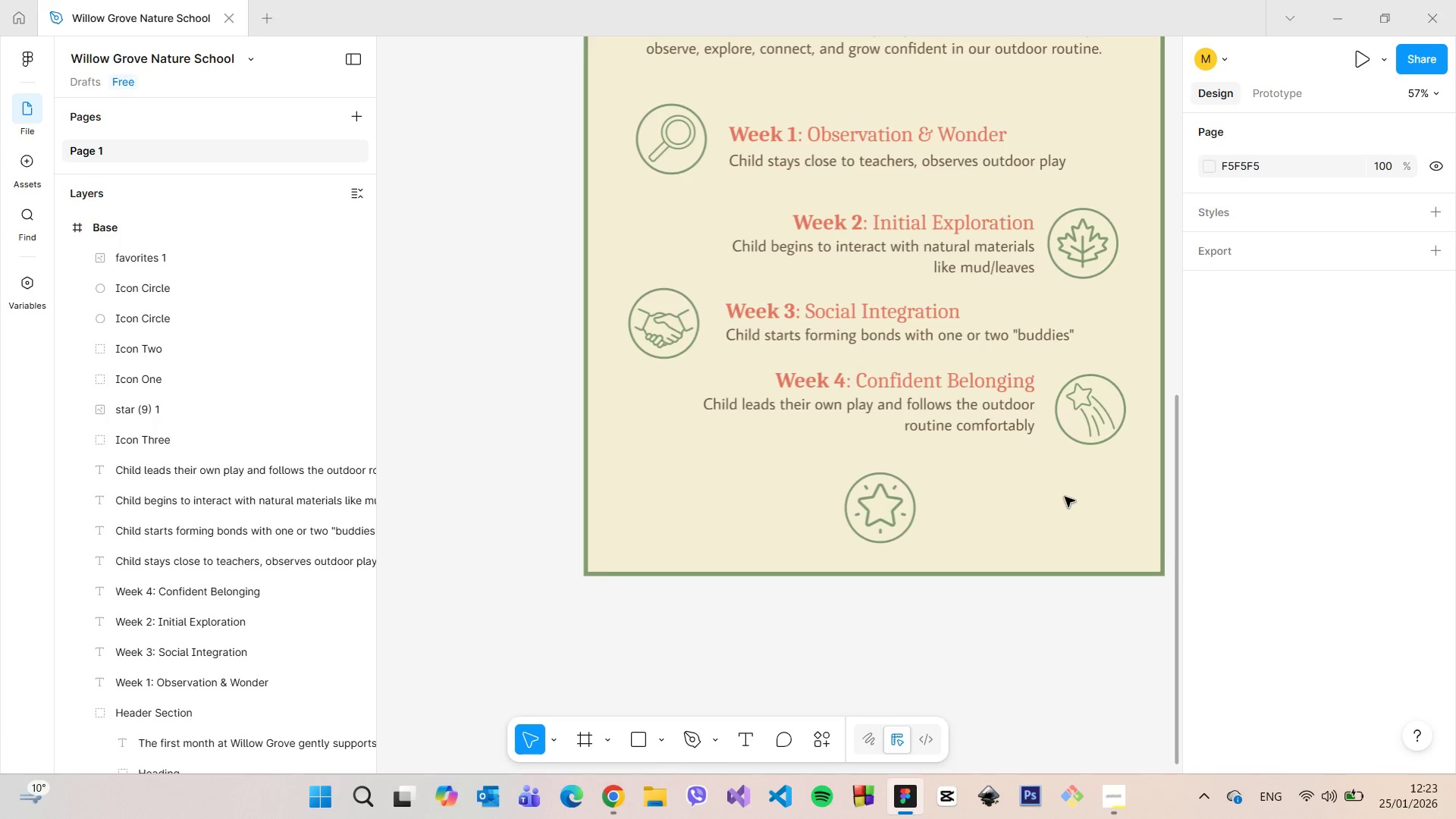 
scroll: coordinate [1065, 497], scroll_direction: down, amount: 4.0
 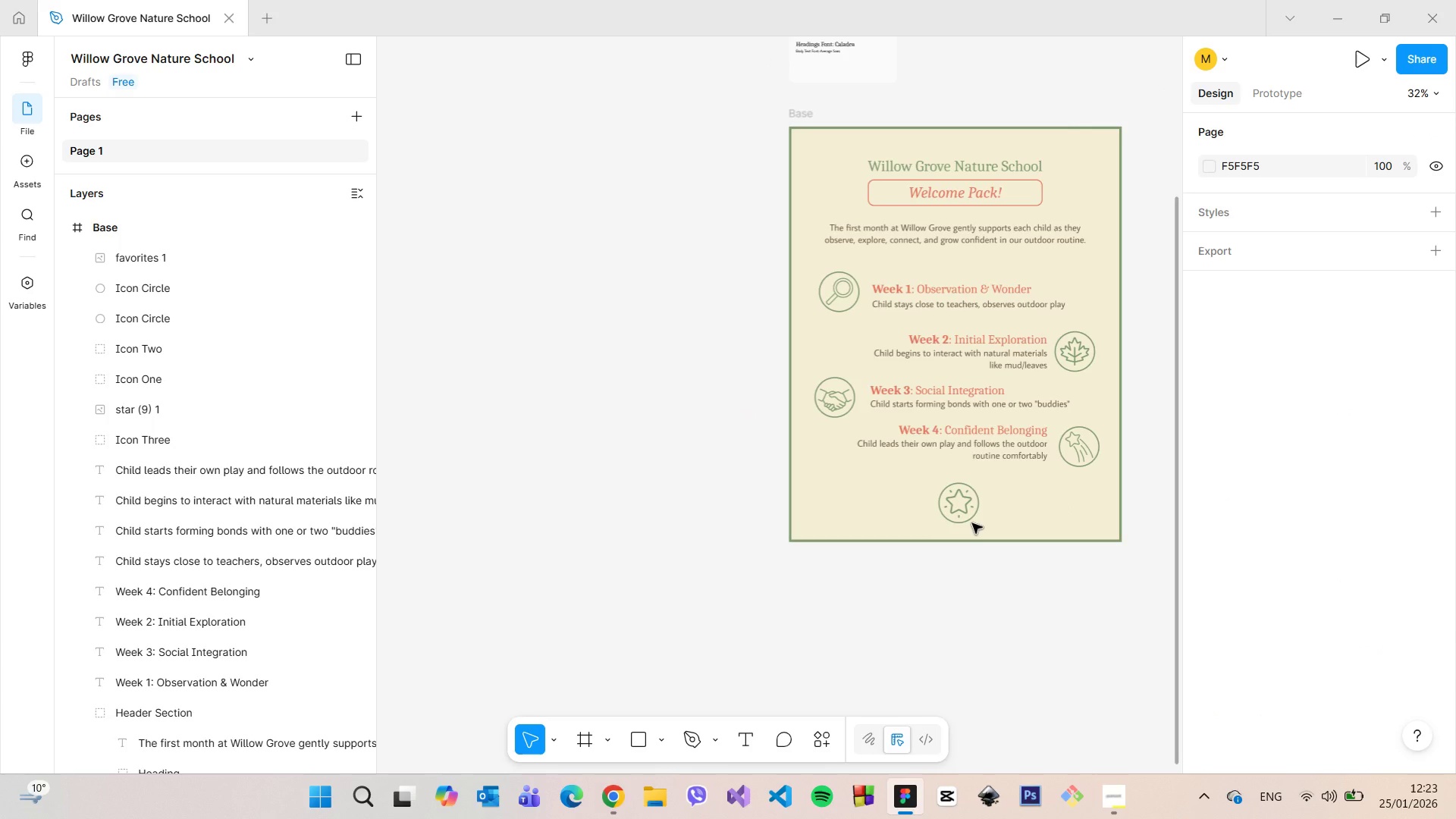 
wait(7.01)
 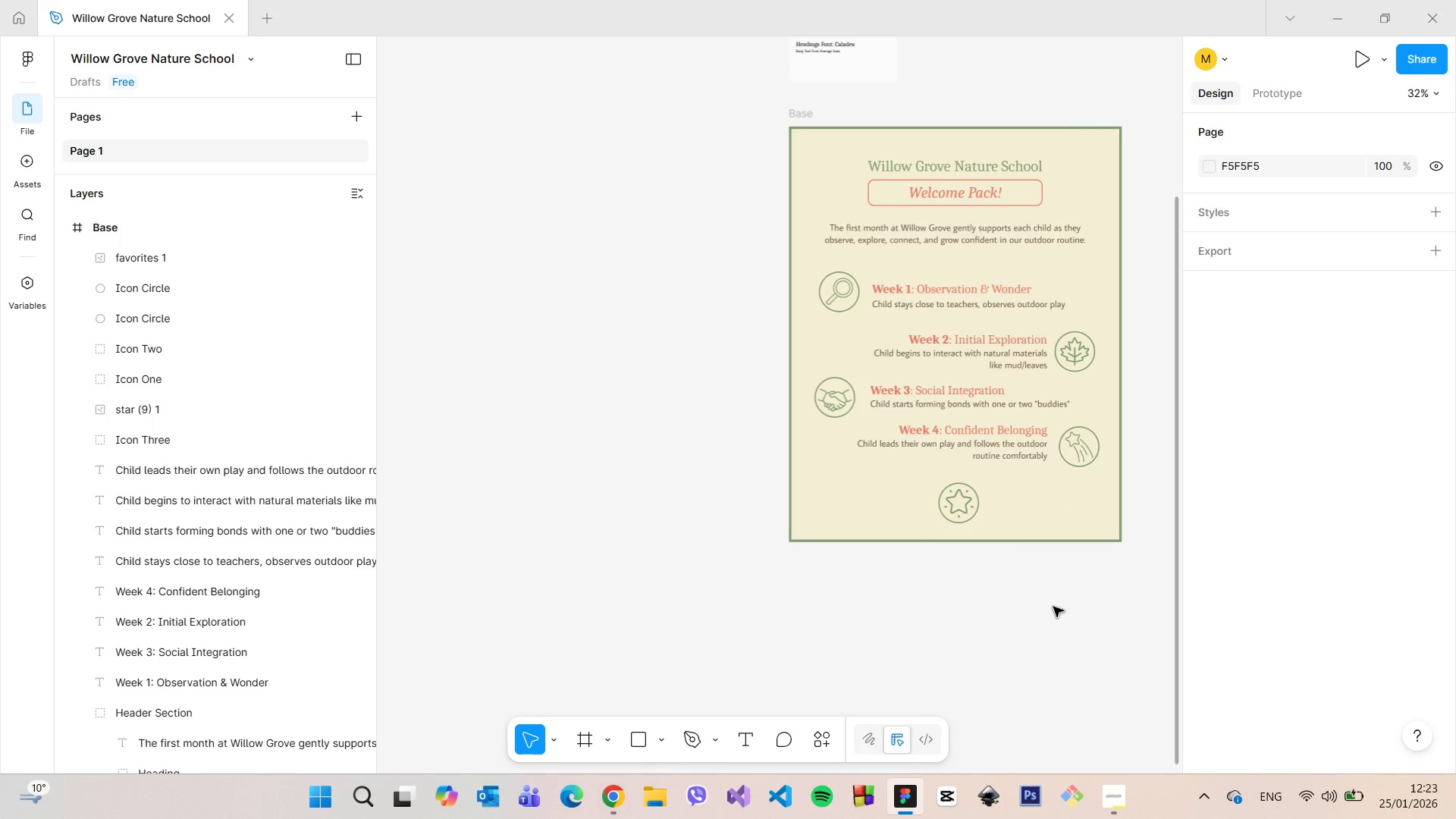 
left_click([1076, 460])
 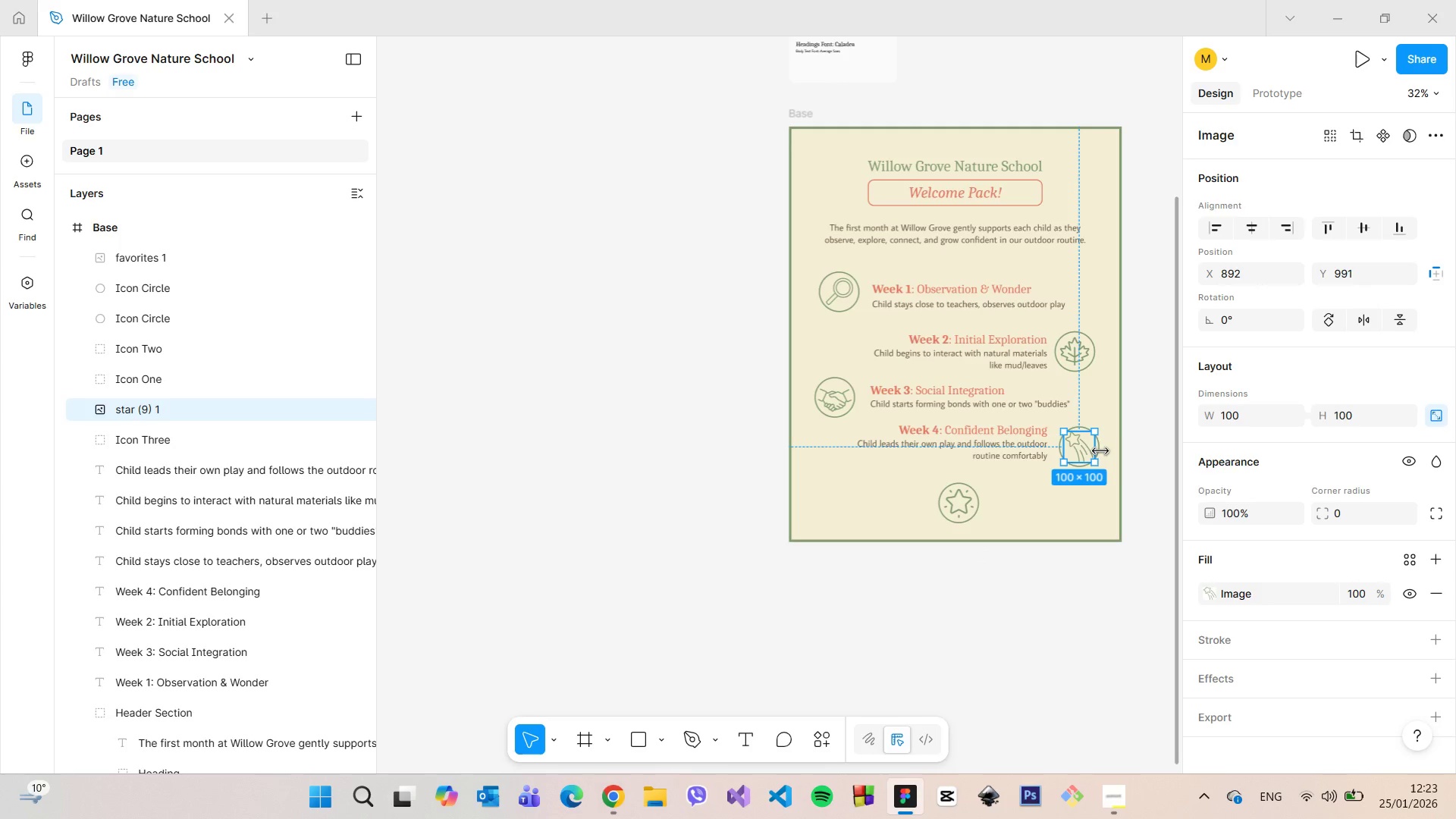 
scroll: coordinate [1101, 450], scroll_direction: up, amount: 7.0
 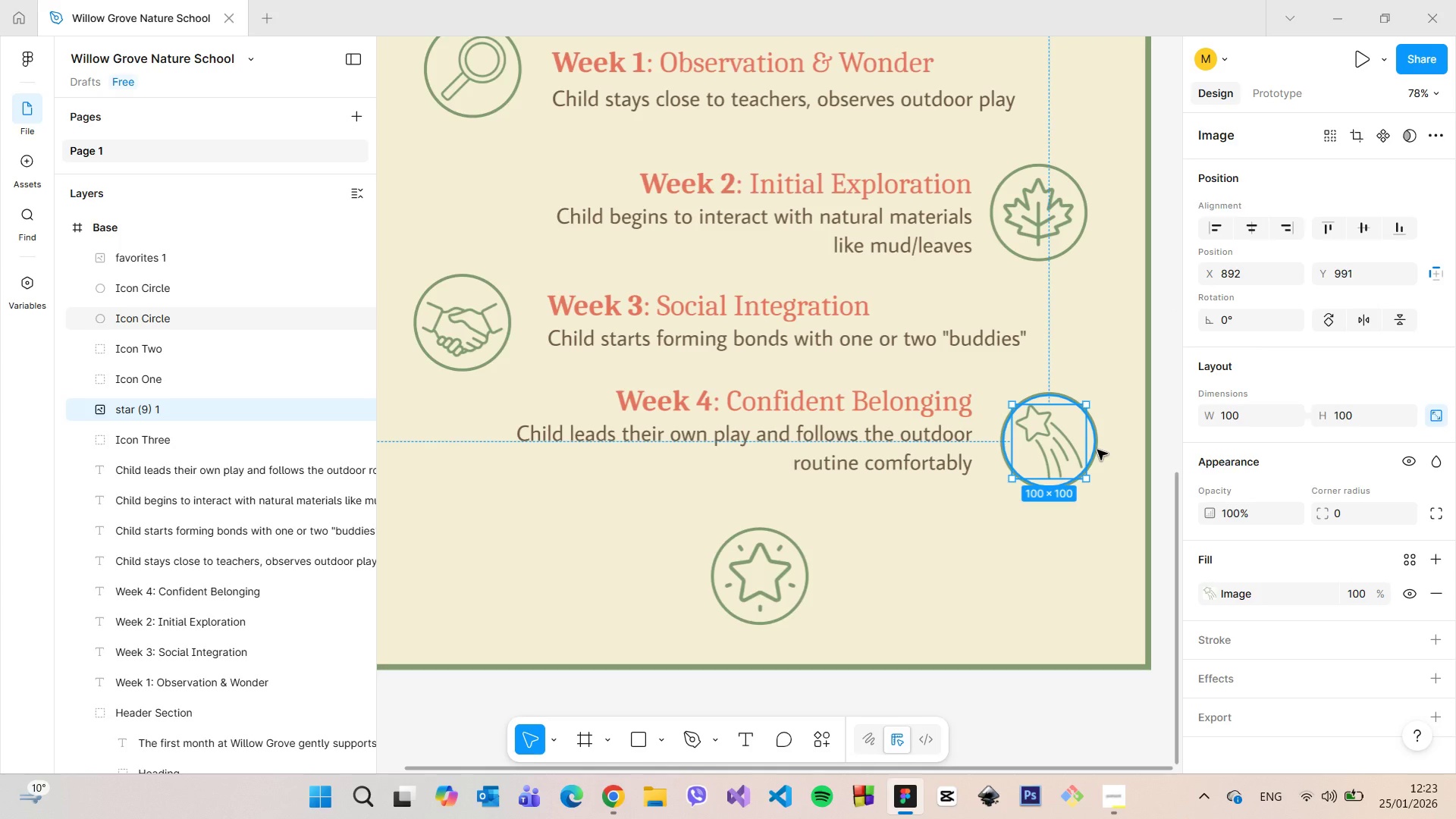 
hold_key(key=ShiftLeft, duration=0.48)
left_click([1097, 450])
 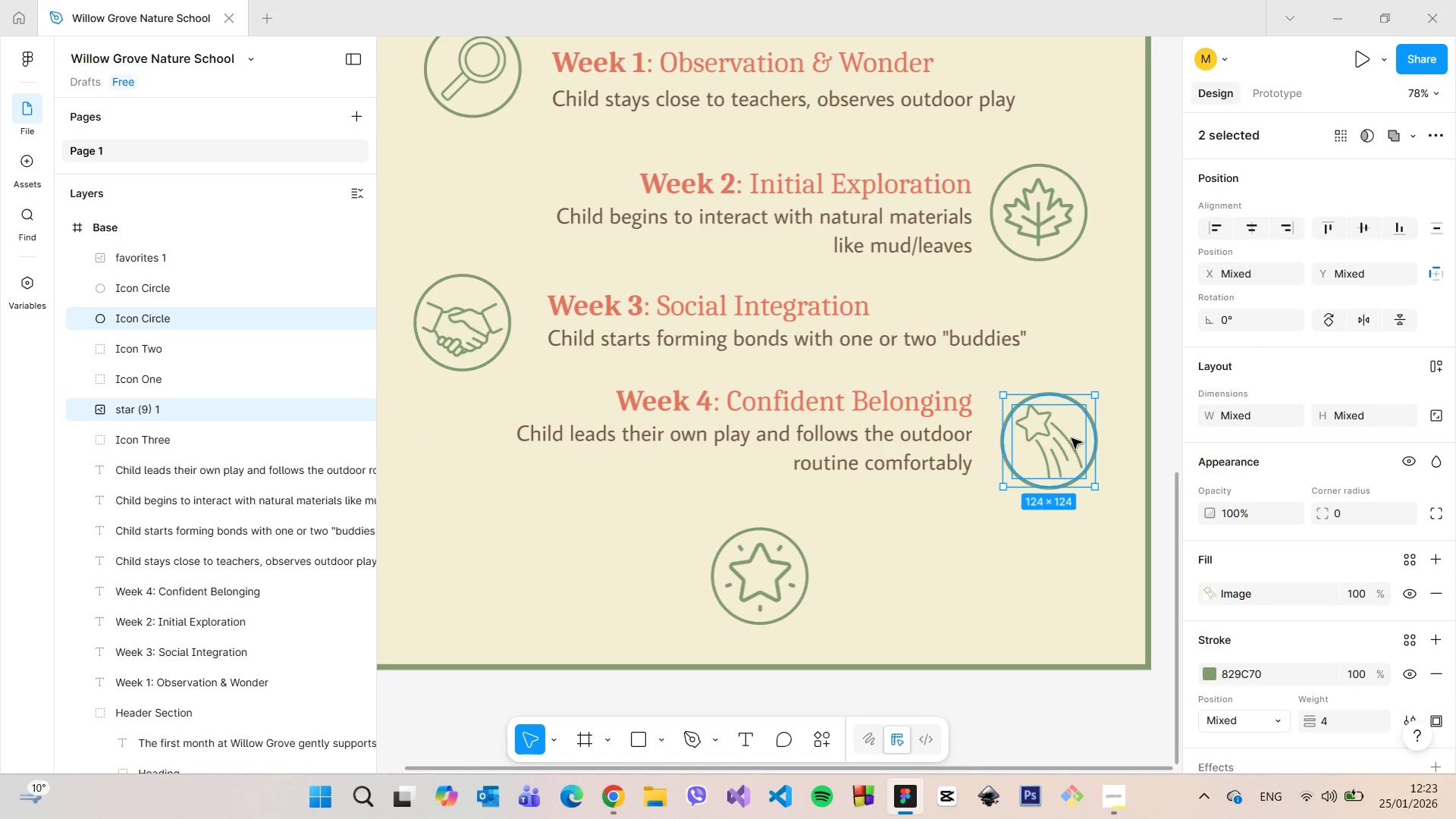 
left_click_drag(start_coordinate=[1058, 438], to_coordinate=[1012, 583])
 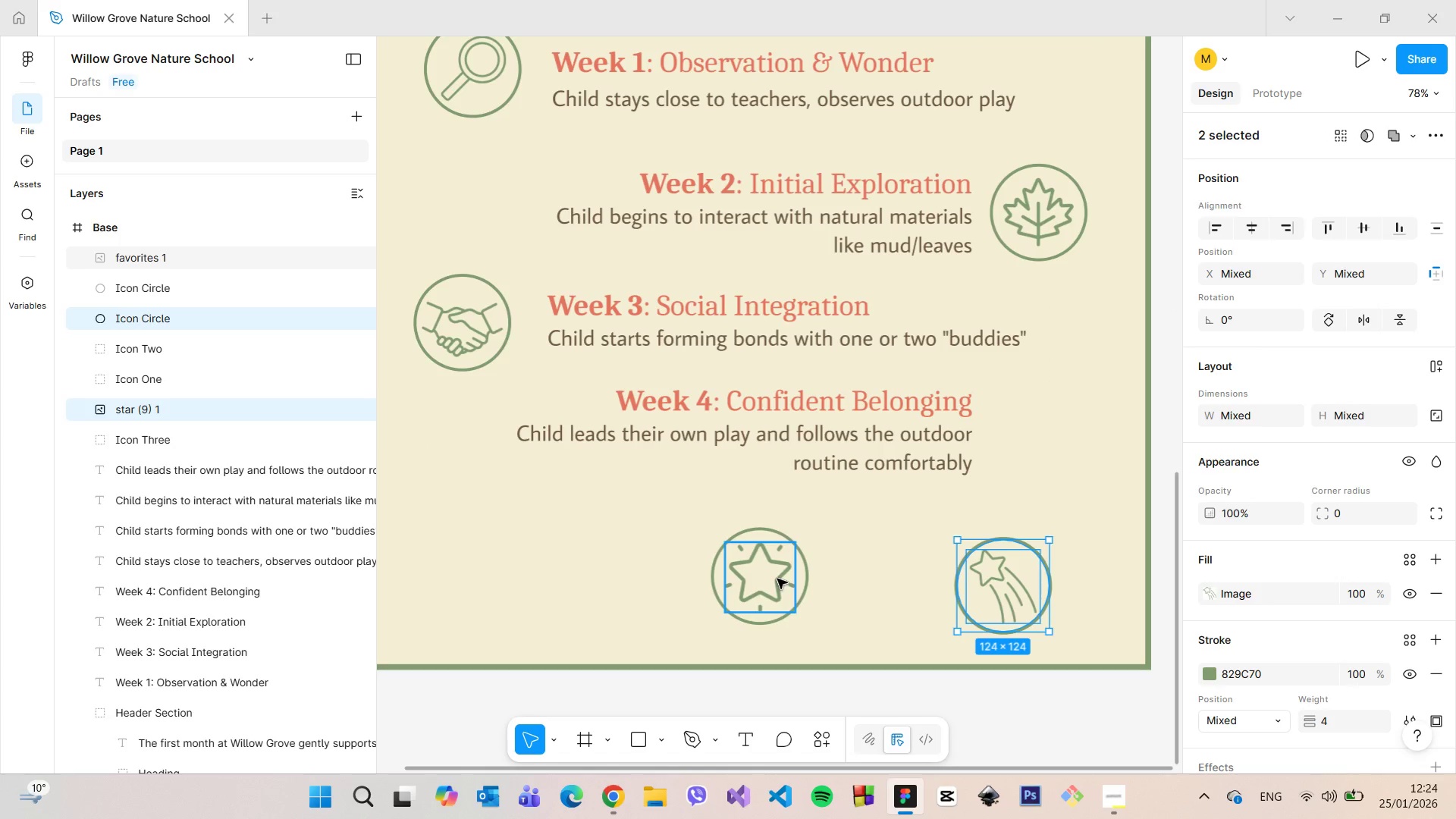 
left_click([777, 579])
 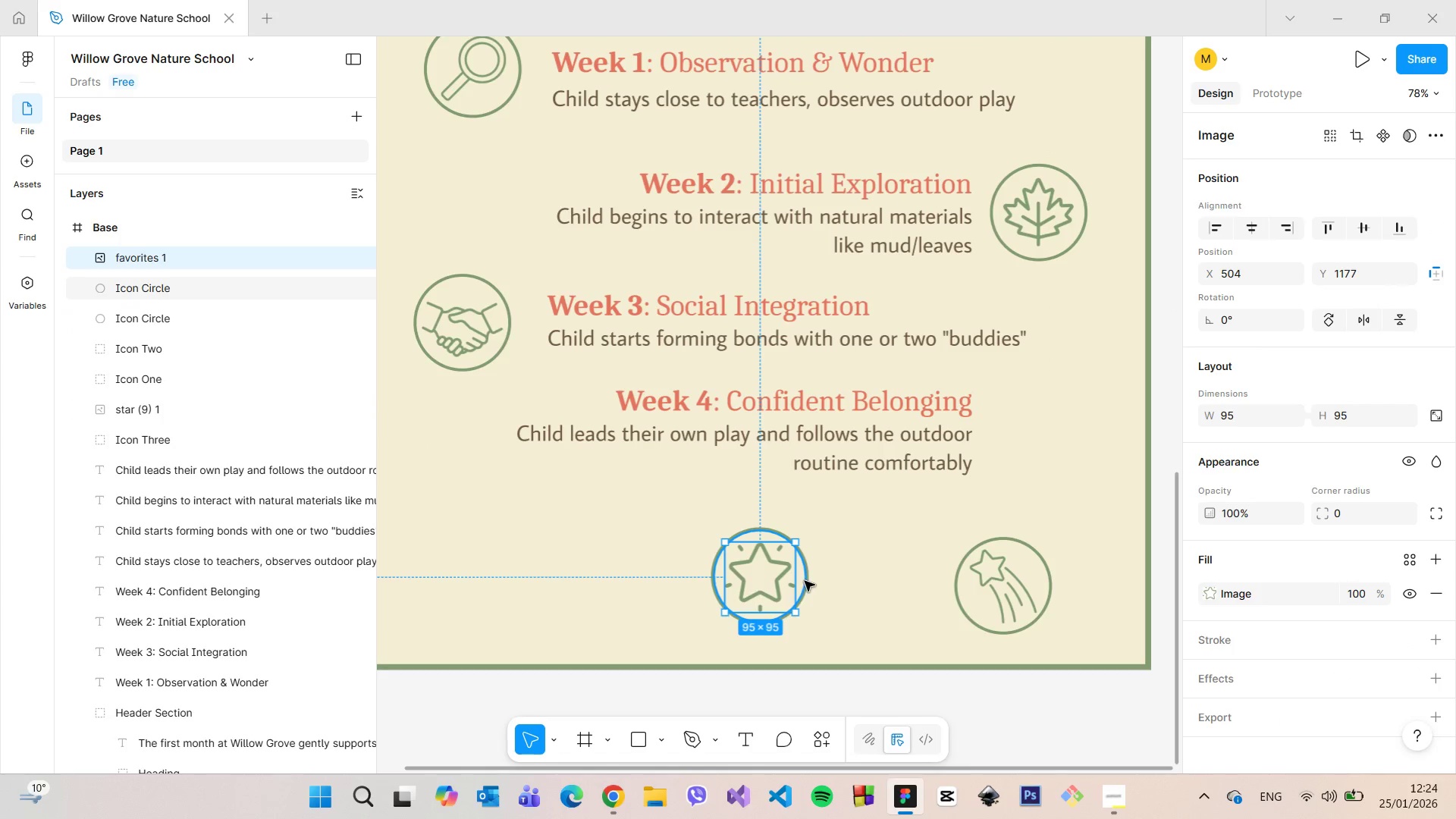 
key(Shift+ShiftLeft)
 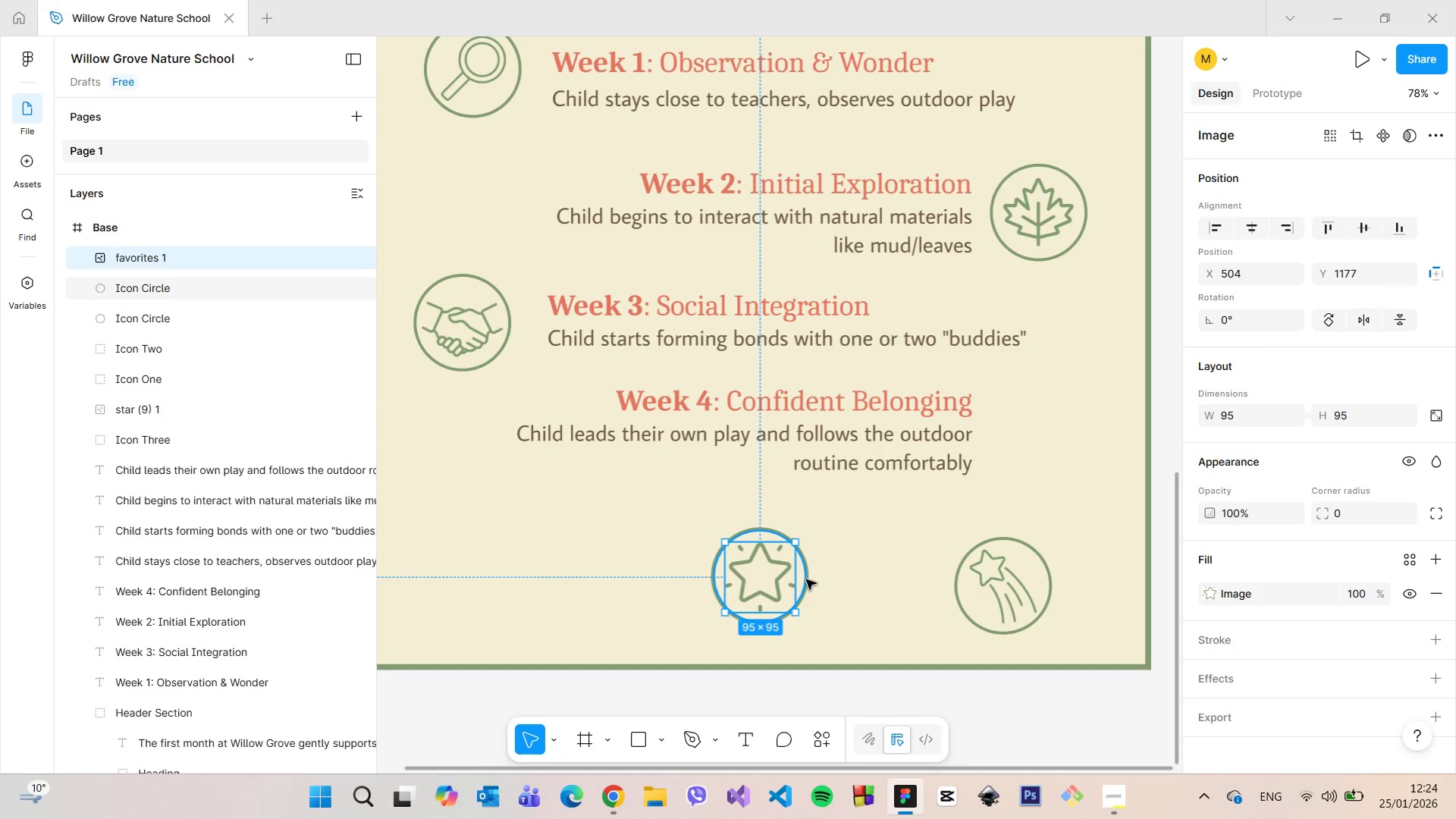 
left_click([806, 579])
 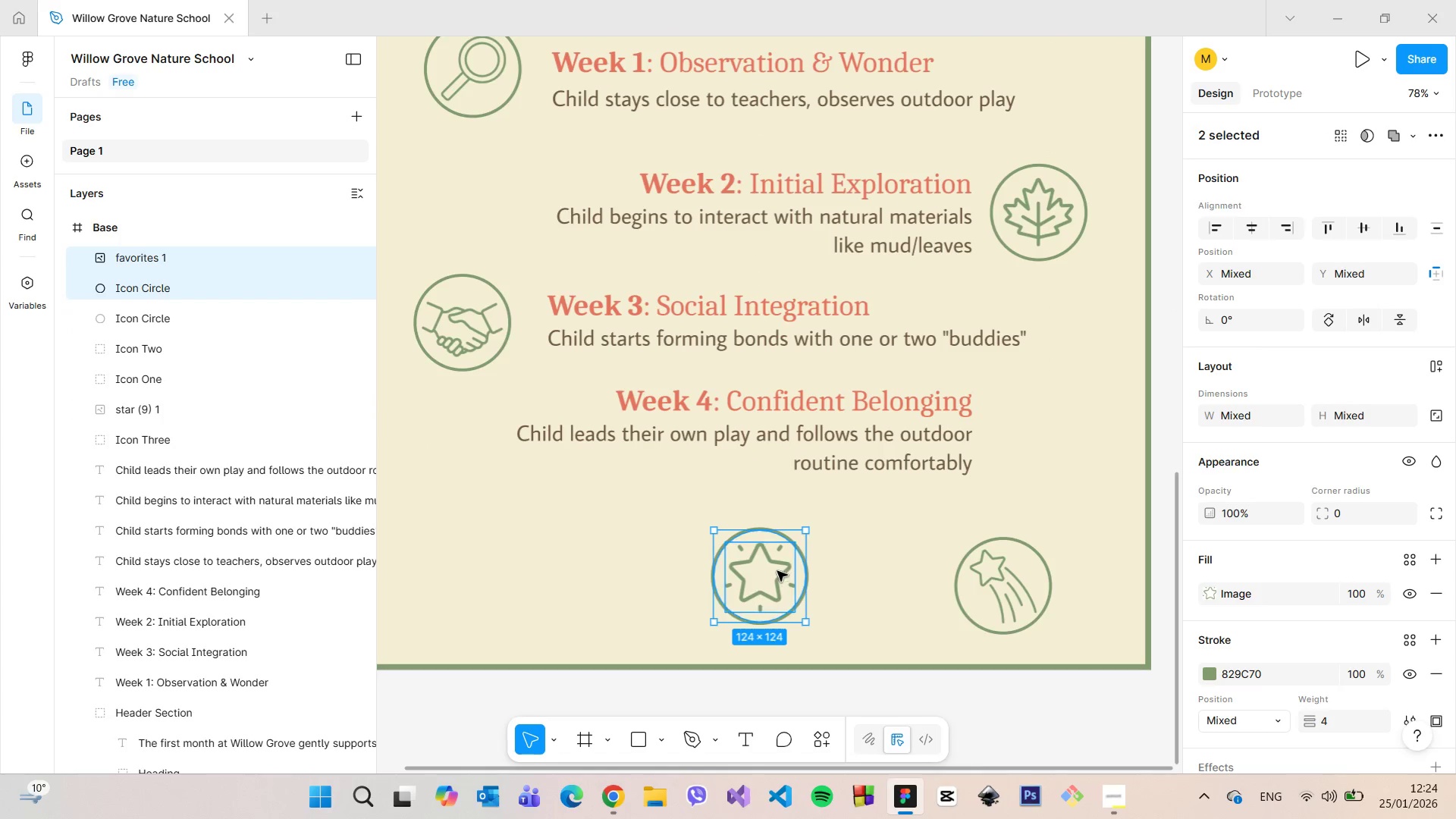 
left_click_drag(start_coordinate=[777, 571], to_coordinate=[1058, 428])
 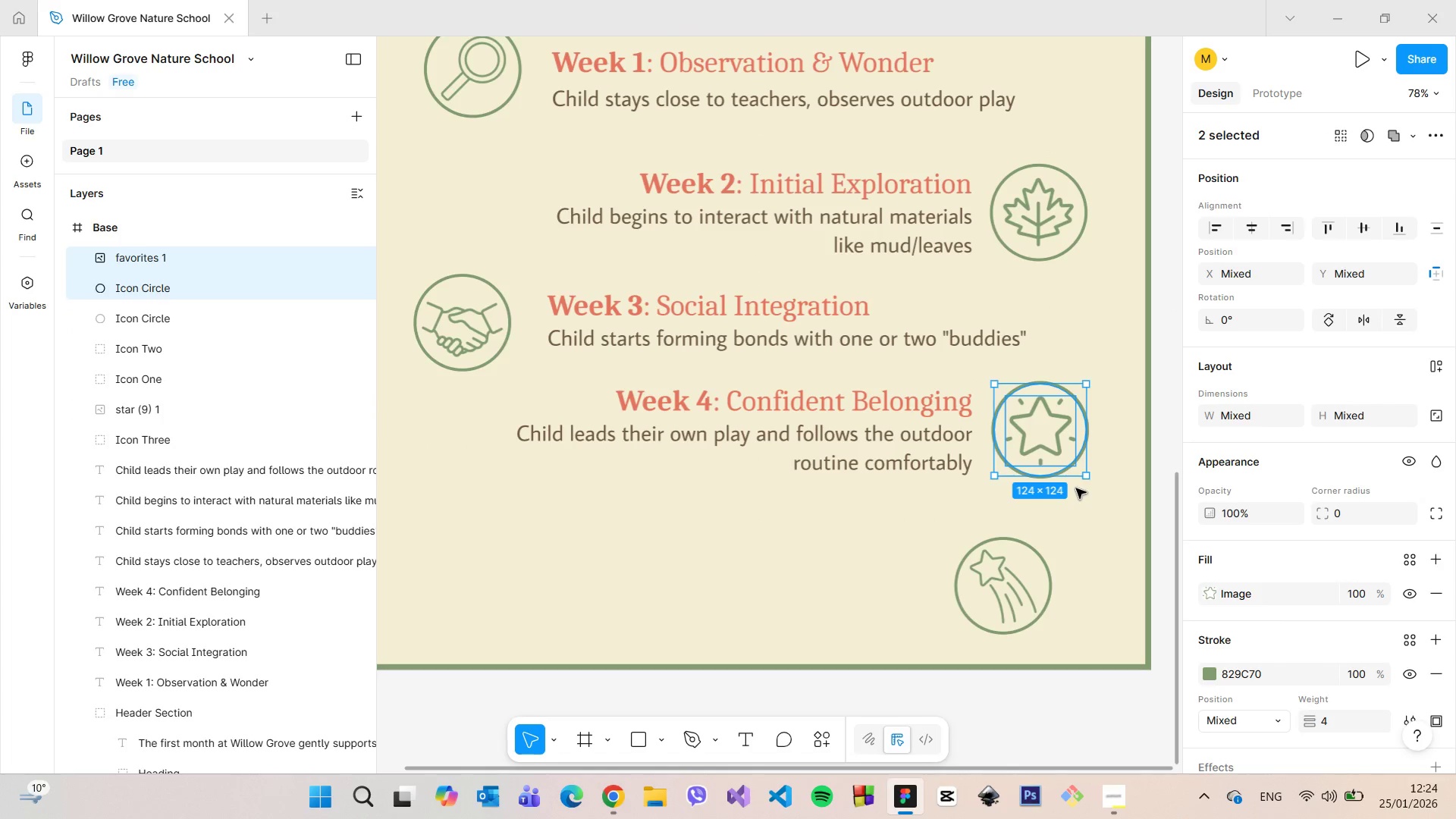 
left_click([1076, 488])
 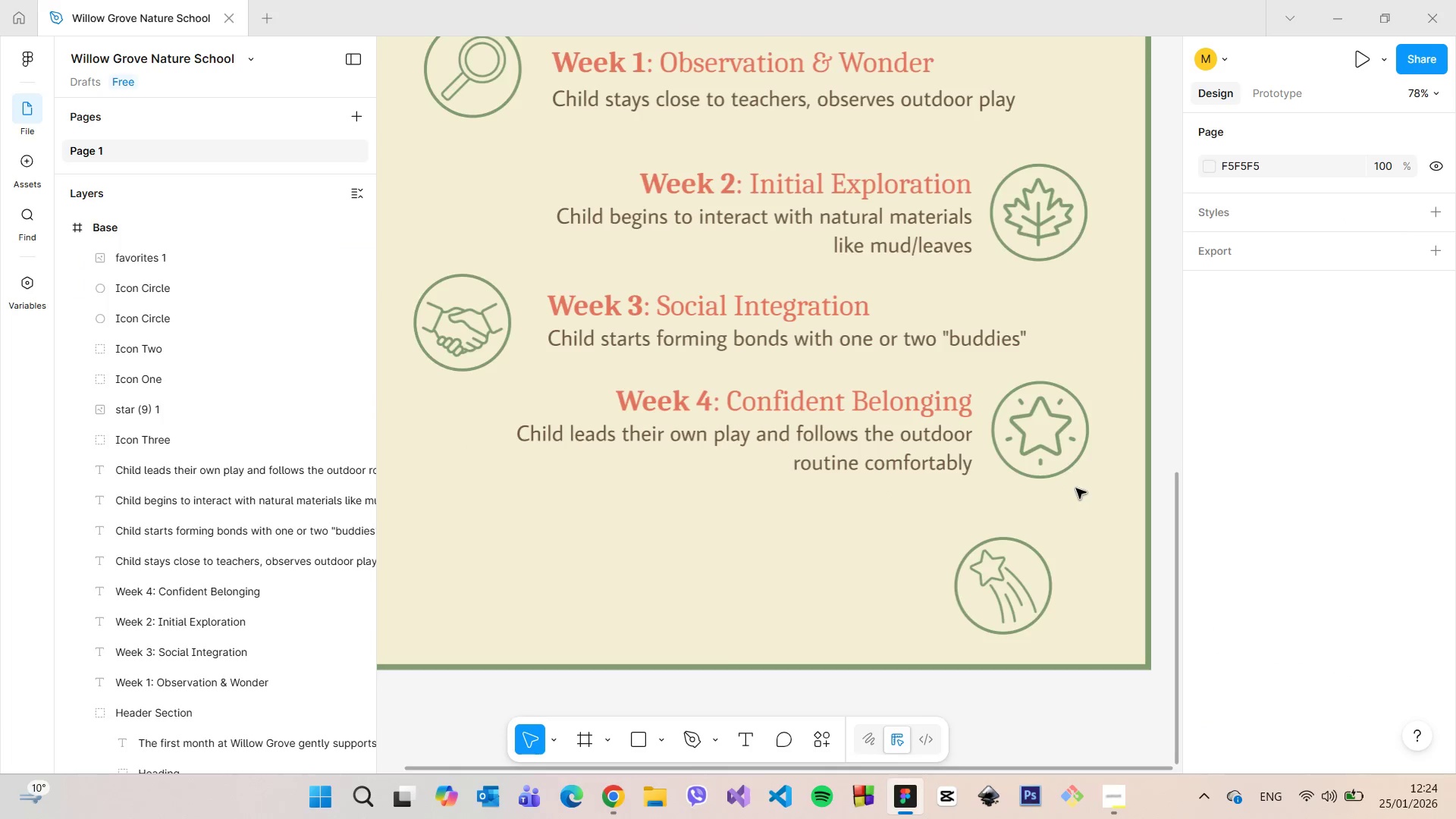 
scroll: coordinate [1084, 628], scroll_direction: down, amount: 8.0
 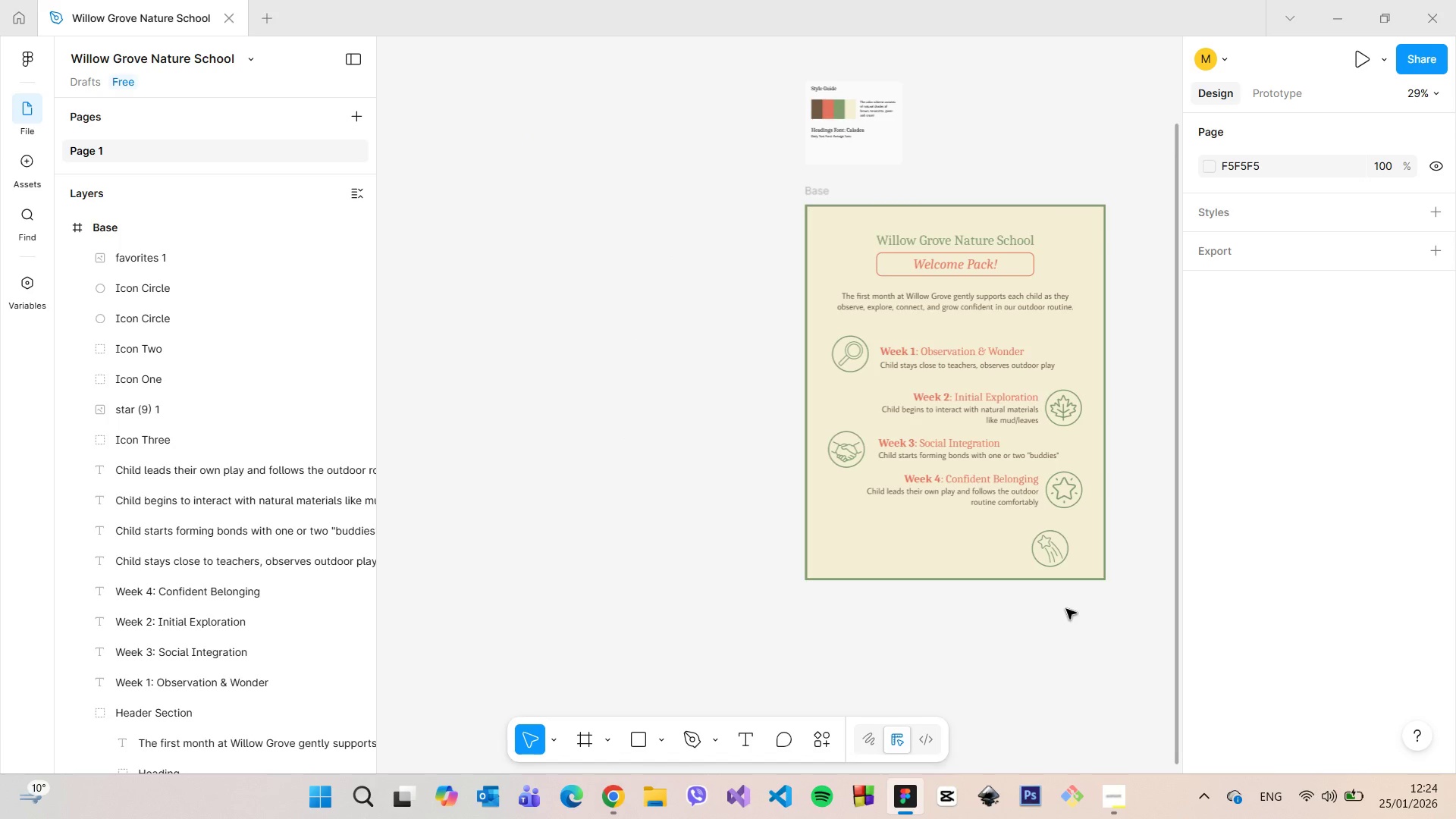 
scroll: coordinate [1060, 601], scroll_direction: up, amount: 7.0
 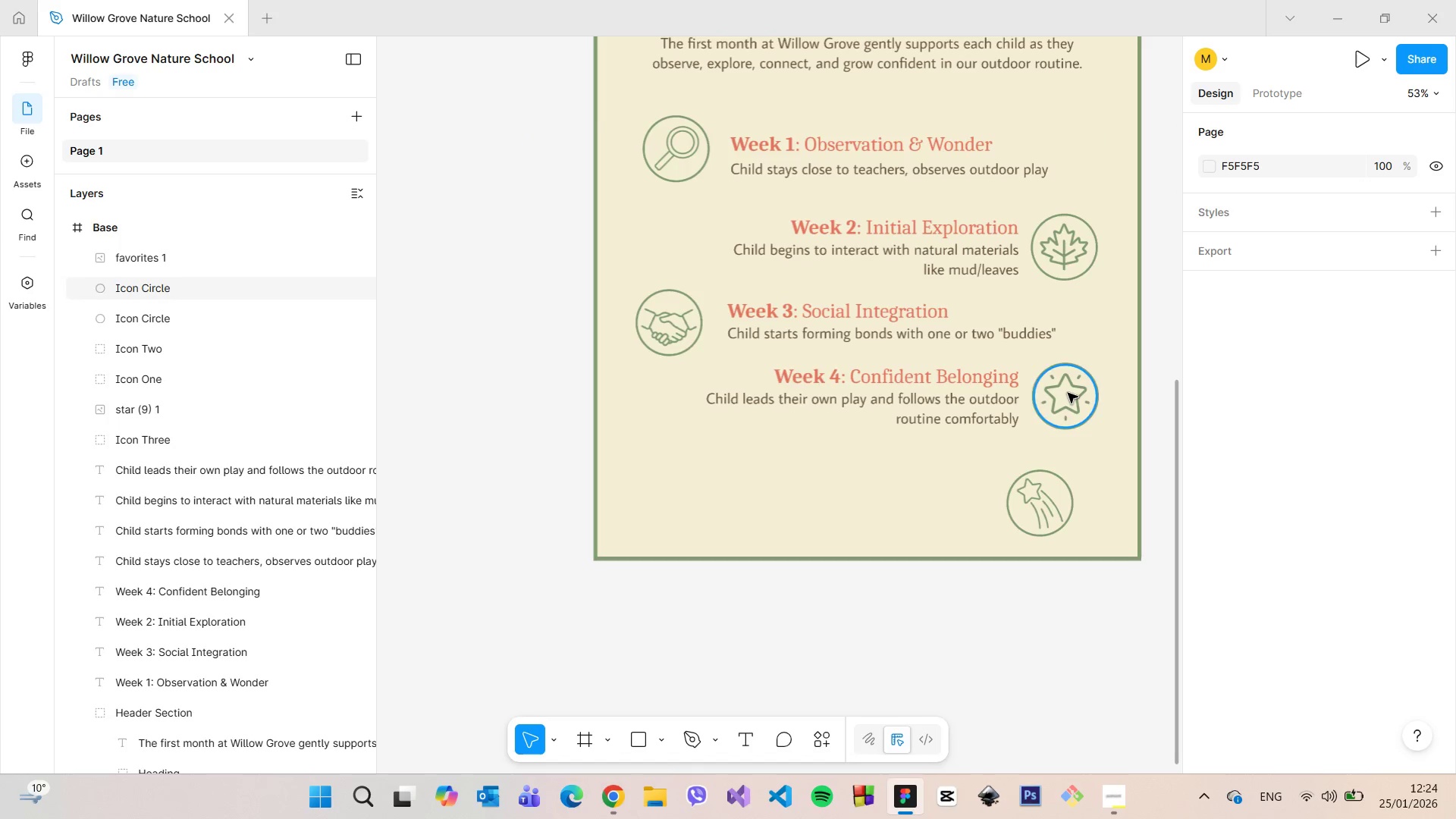 
left_click([1067, 390])
 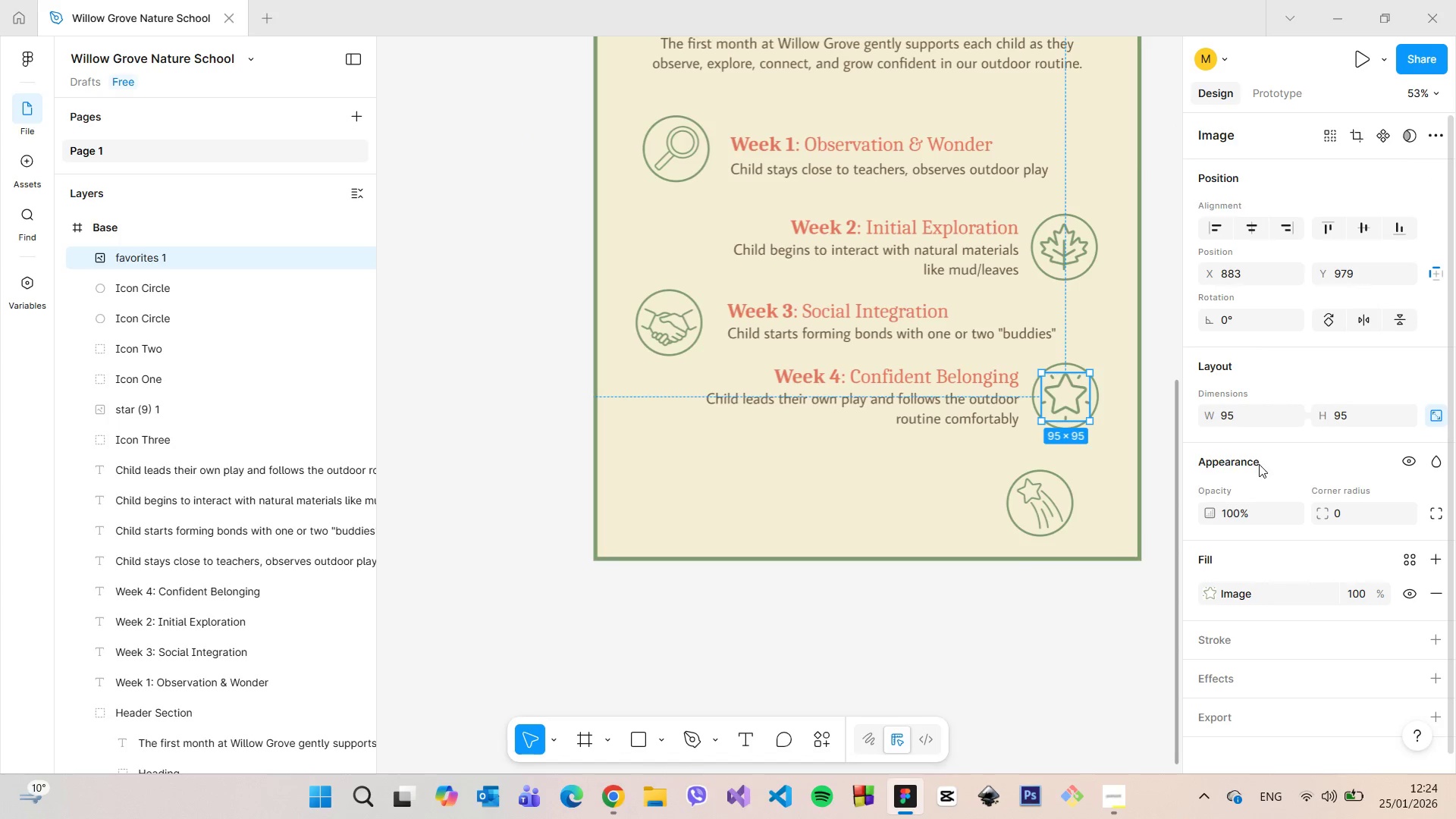 
left_click([1257, 405])
 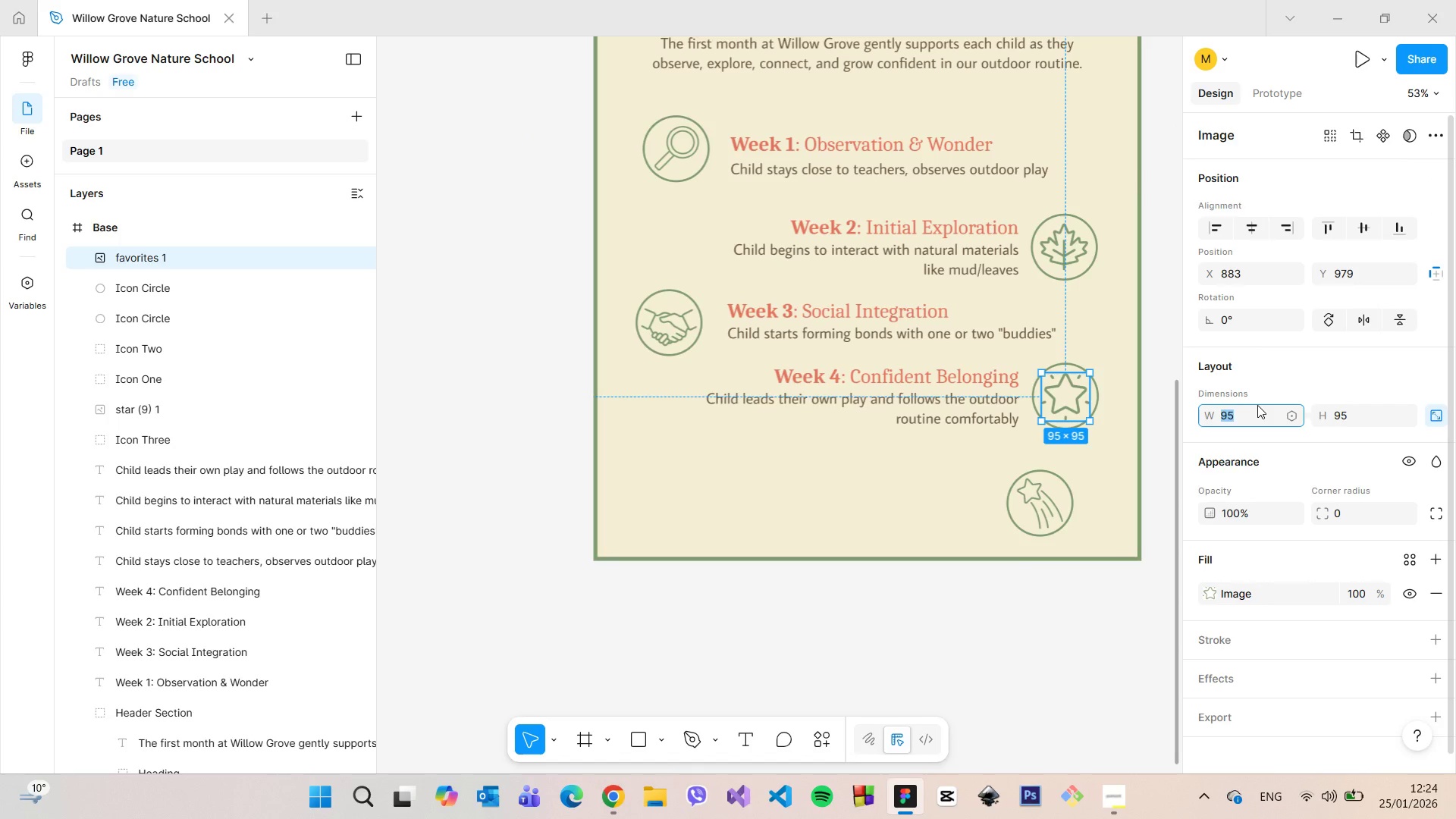 
type(90)
 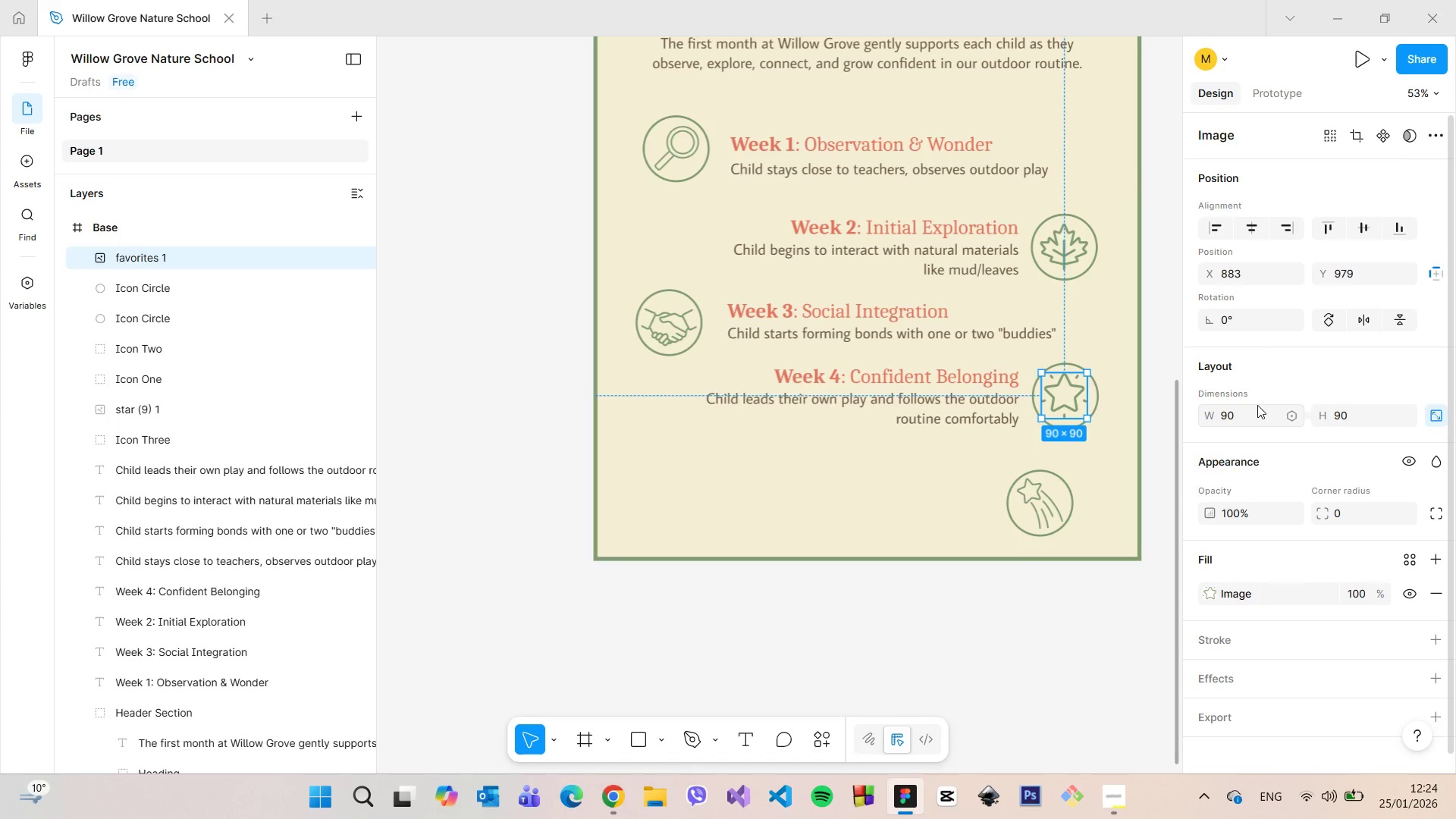 
key(Enter)
 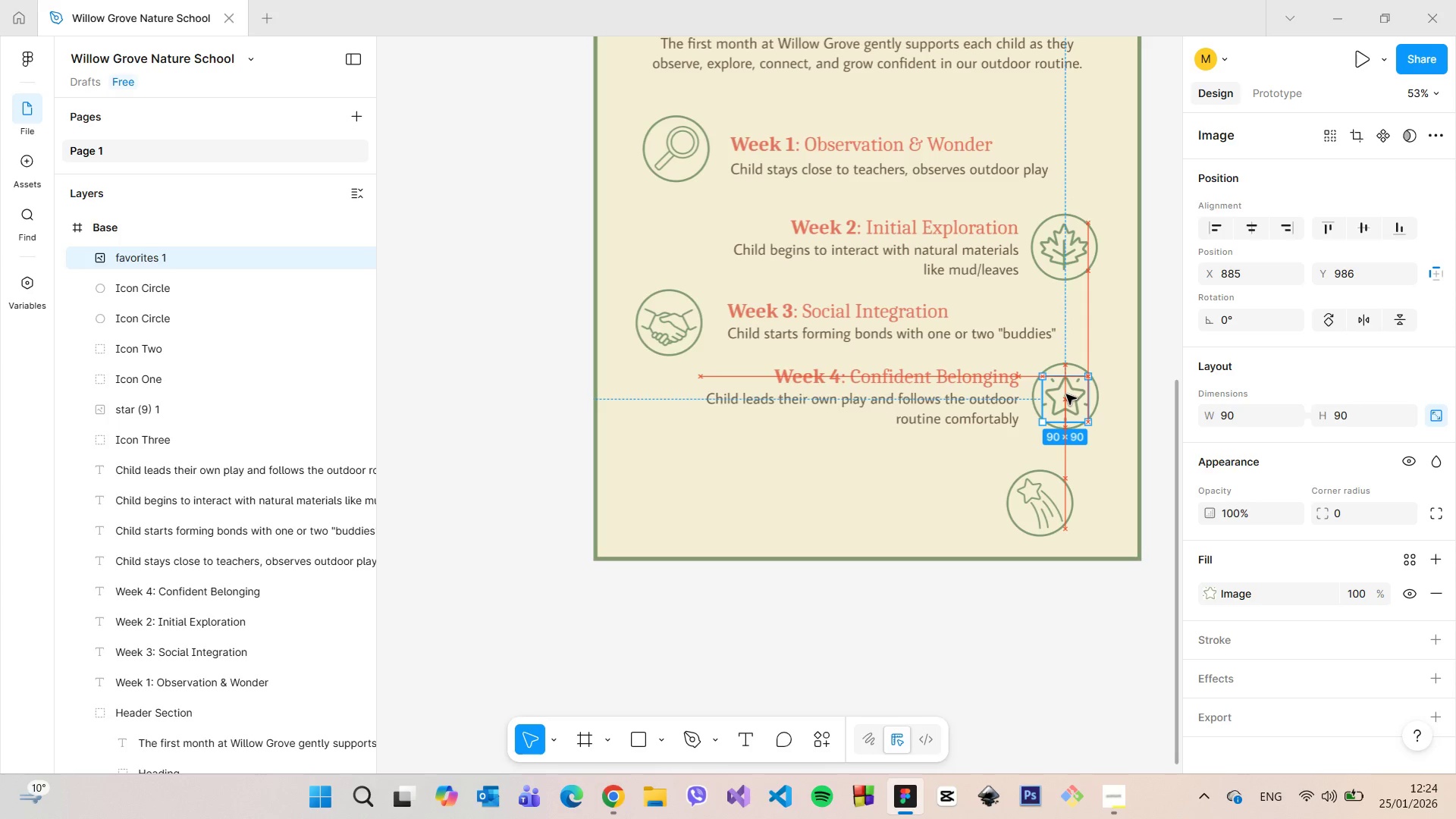 
wait(6.41)
 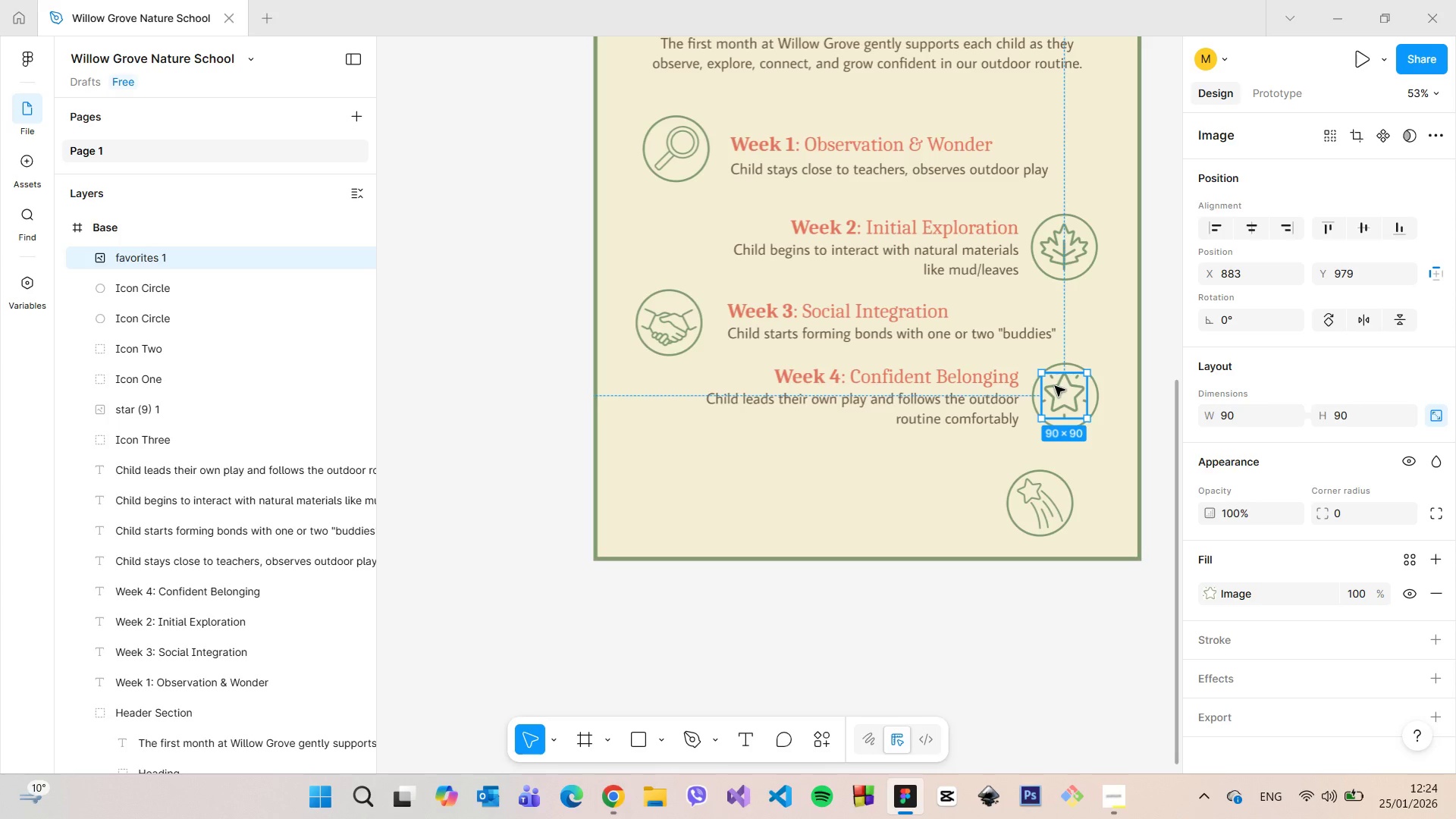 
left_click([1125, 424])
 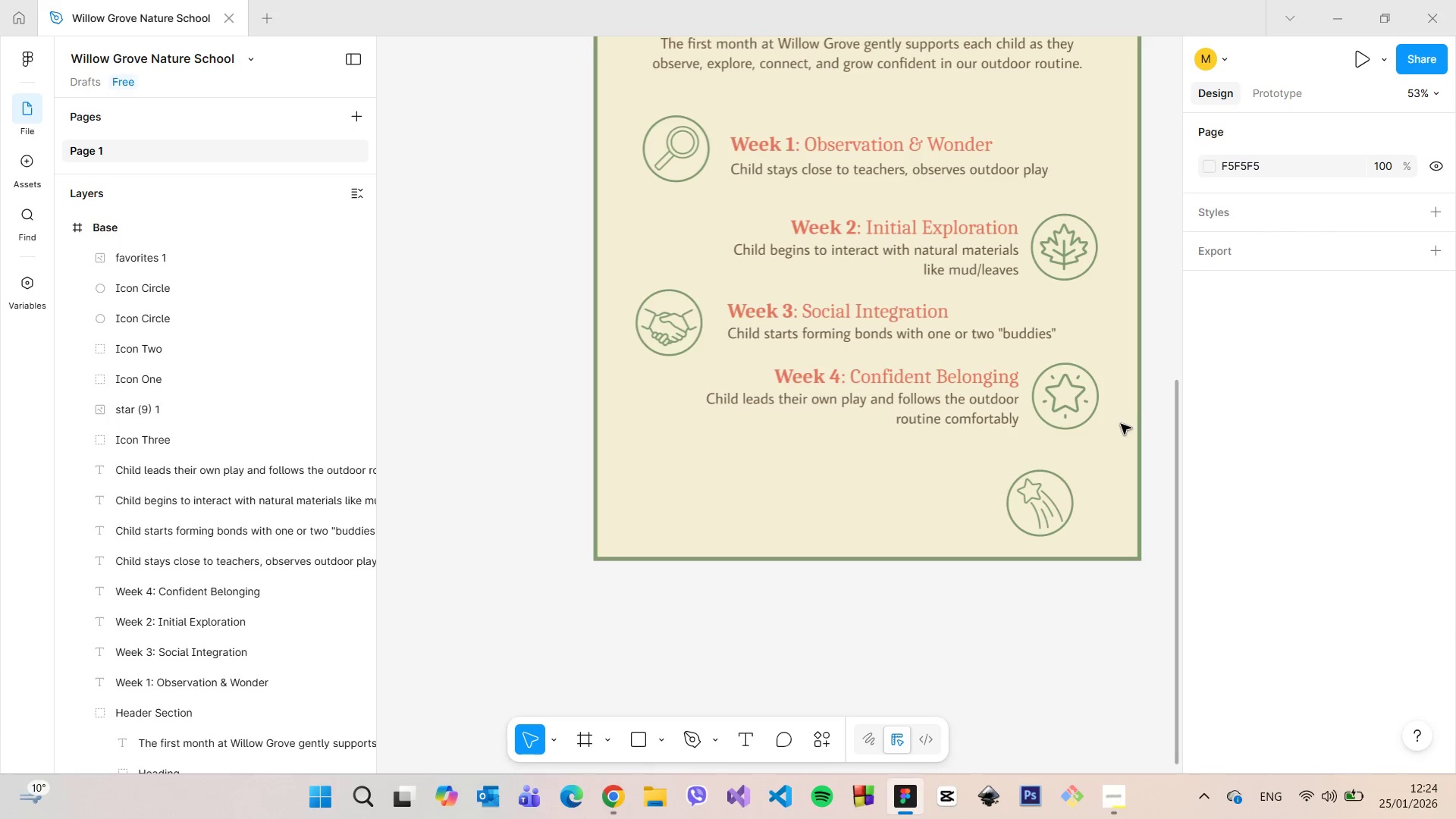 
scroll: coordinate [1116, 420], scroll_direction: down, amount: 5.0
 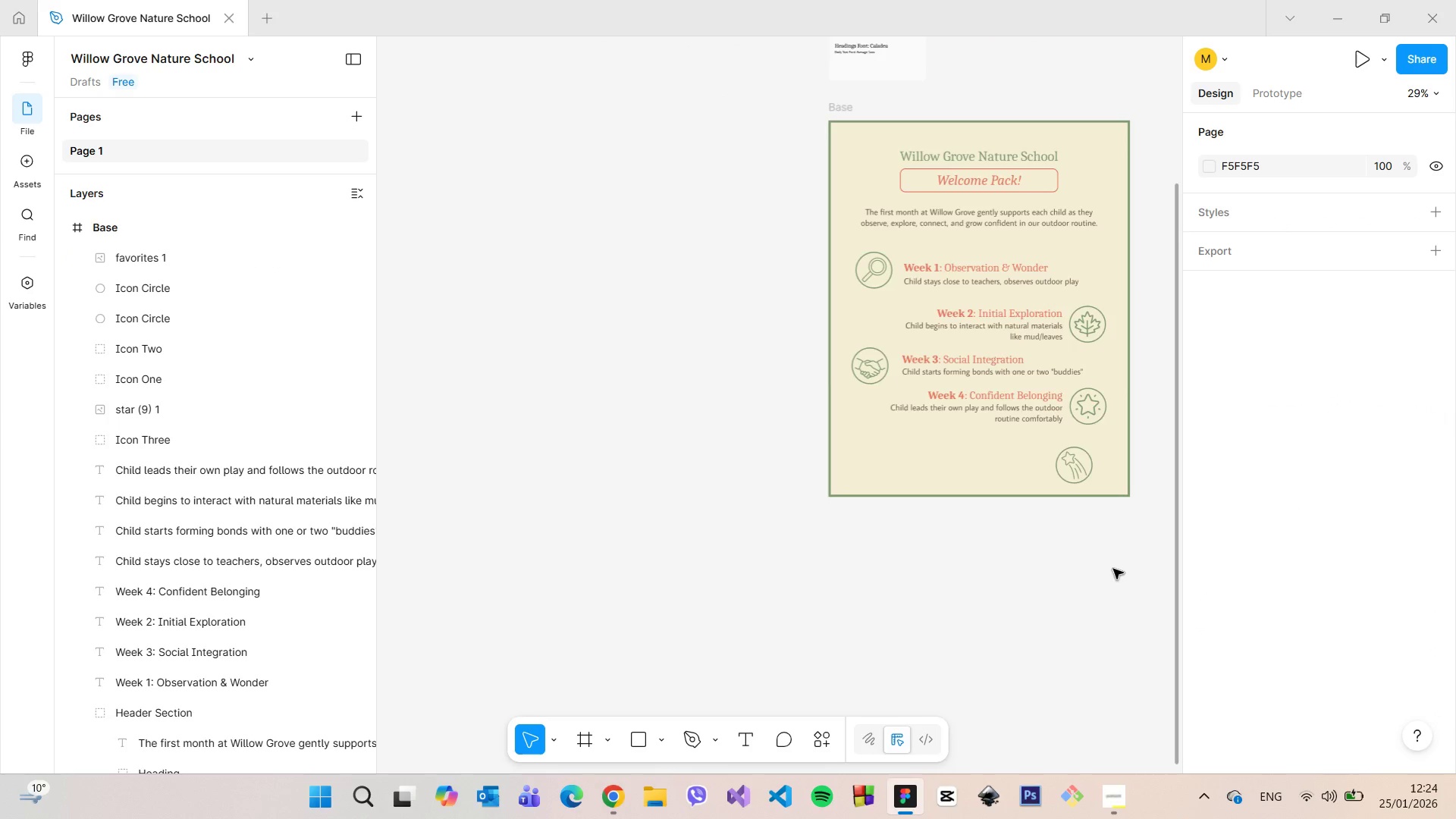 
scroll: coordinate [1116, 569], scroll_direction: up, amount: 7.0
 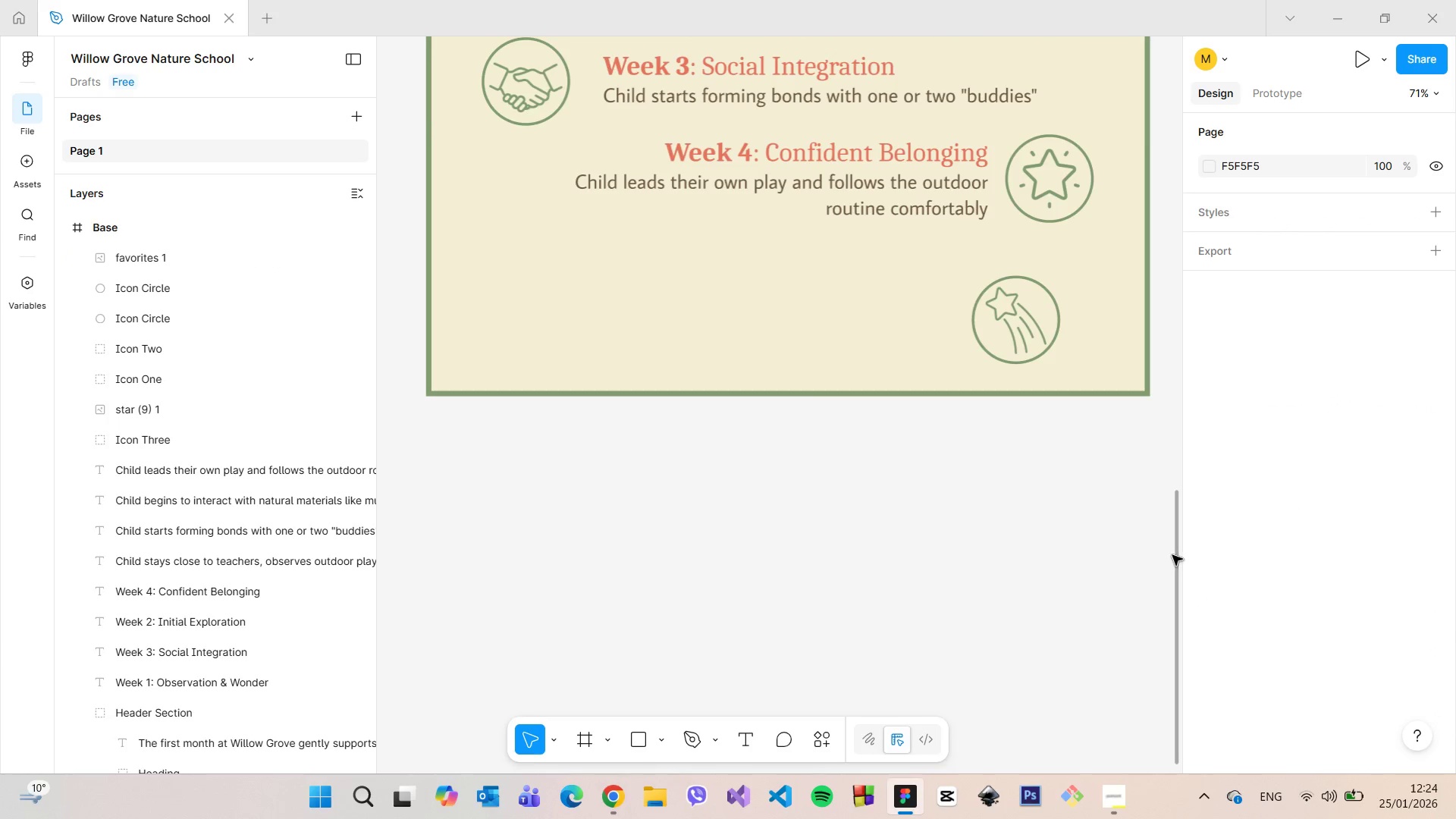 
left_click_drag(start_coordinate=[1175, 556], to_coordinate=[1170, 438])
 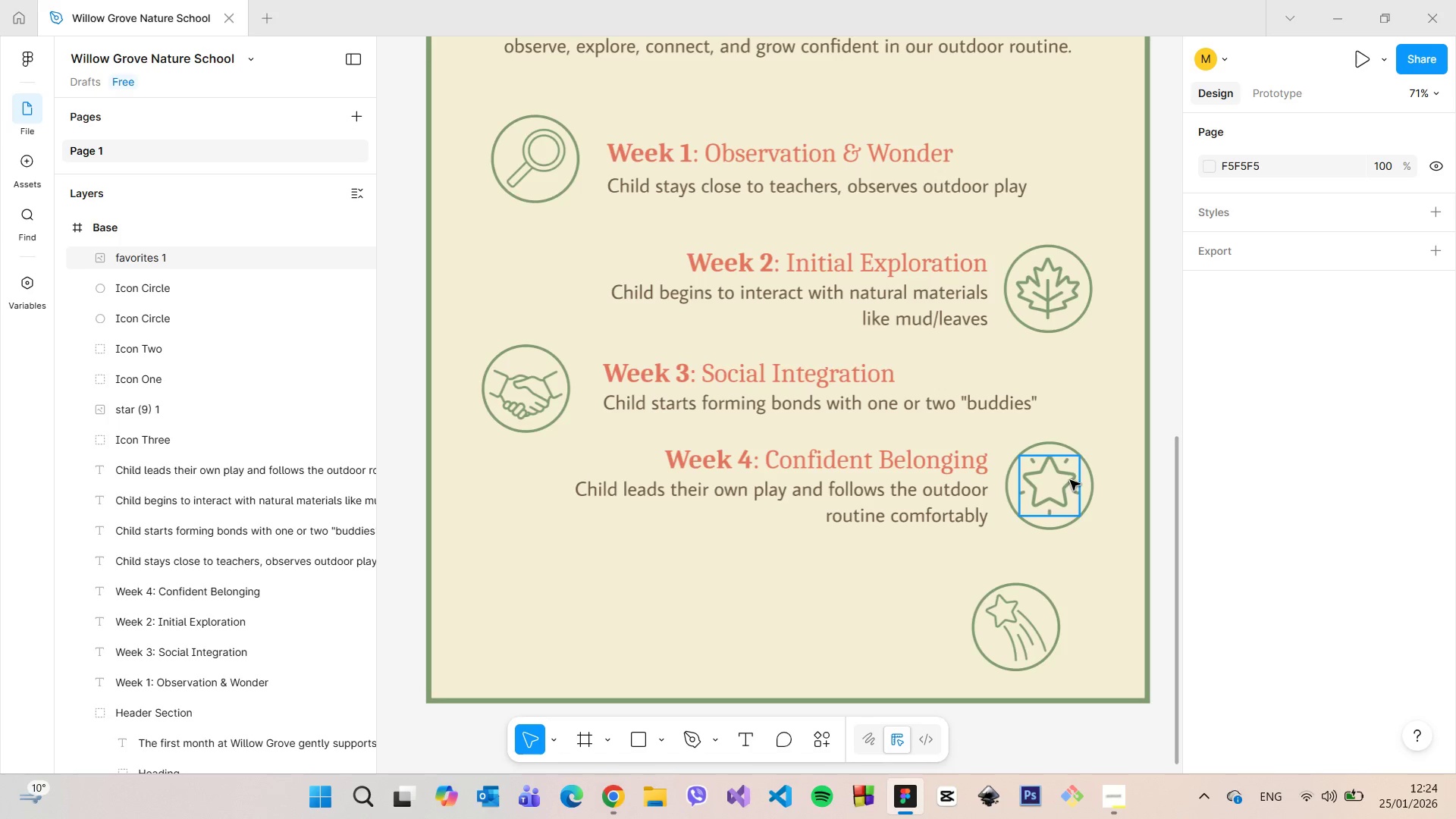 
left_click([1064, 482])
 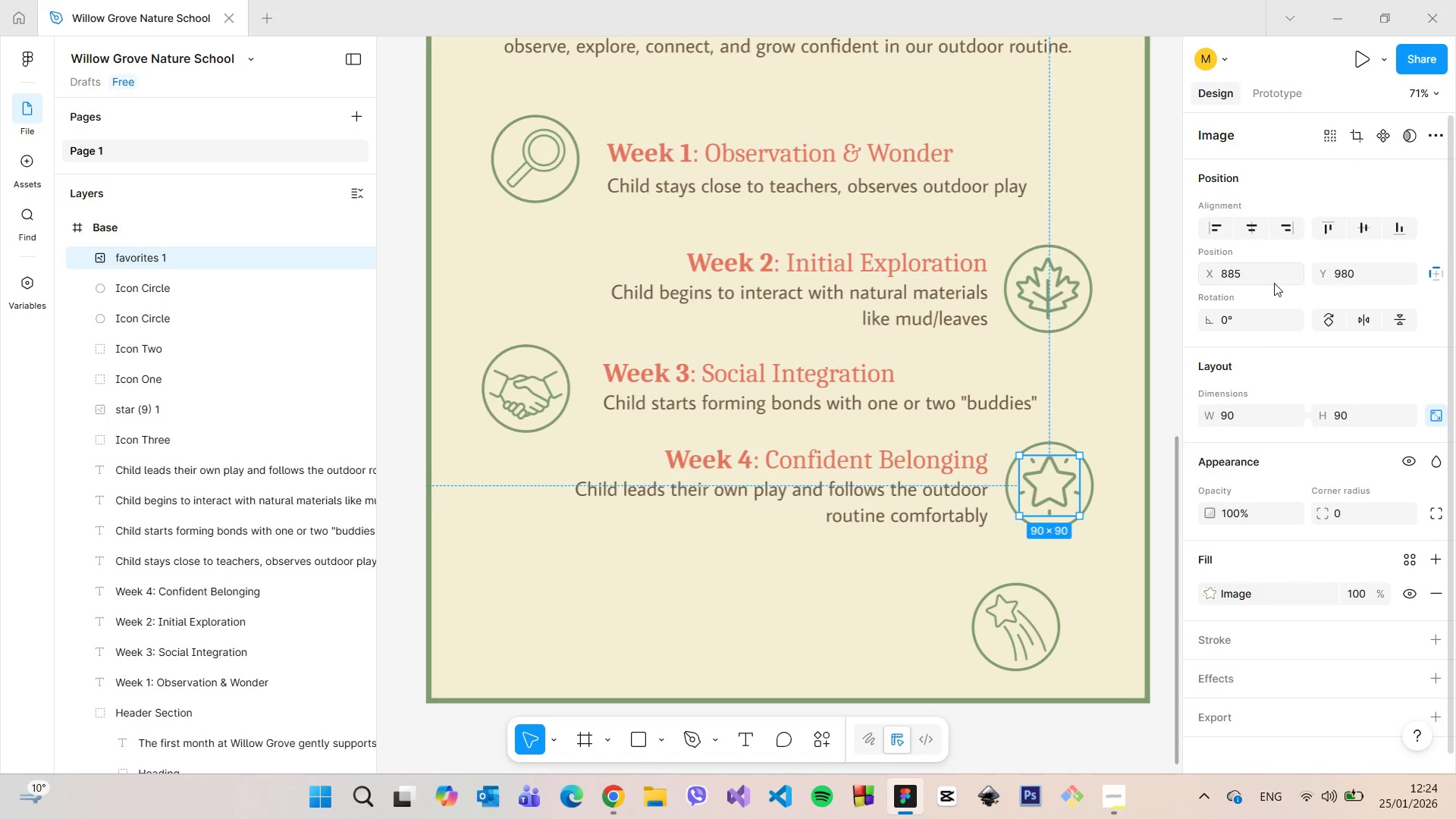 
left_click([1345, 271])
 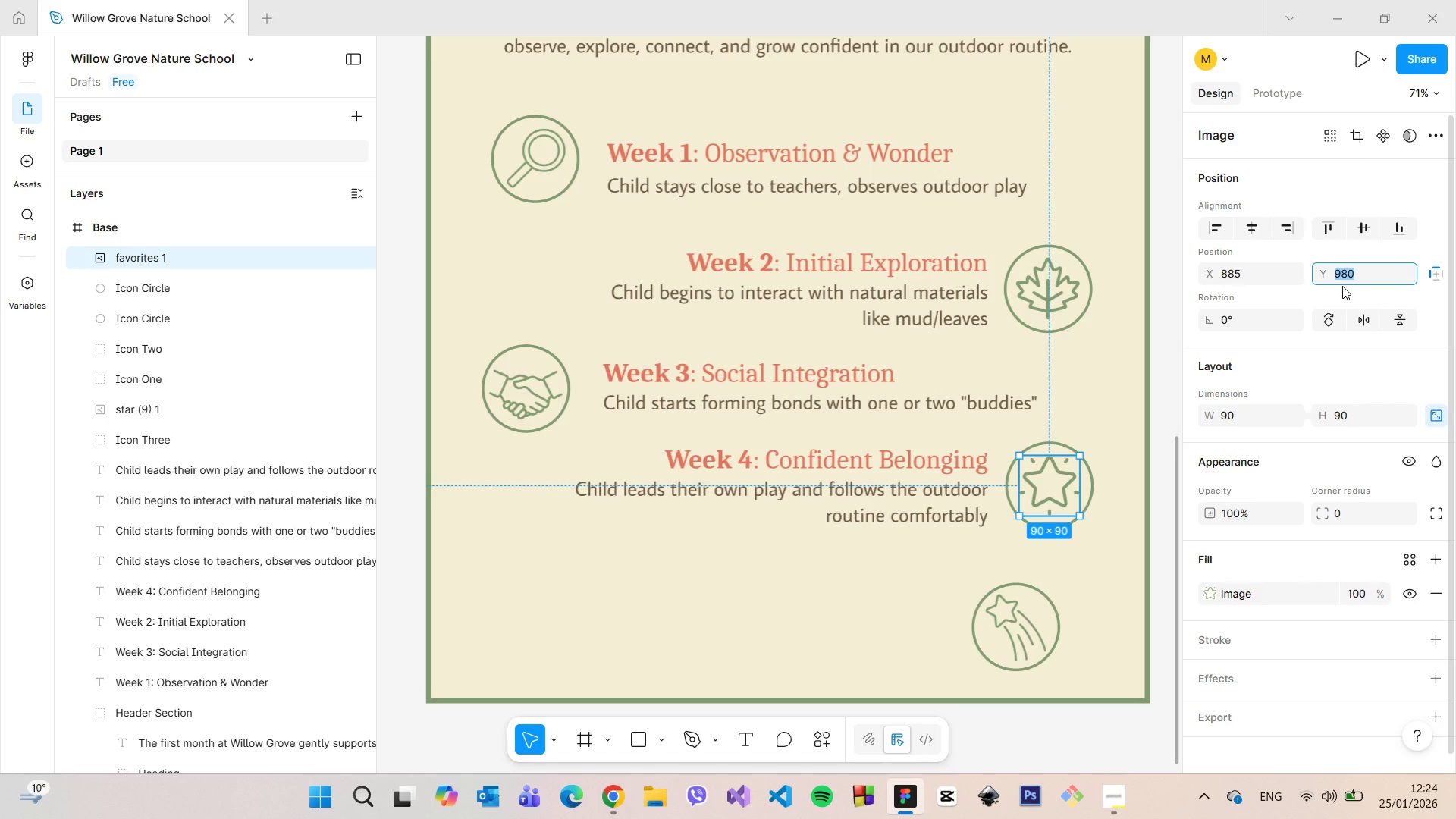 
key(ArrowUp)
 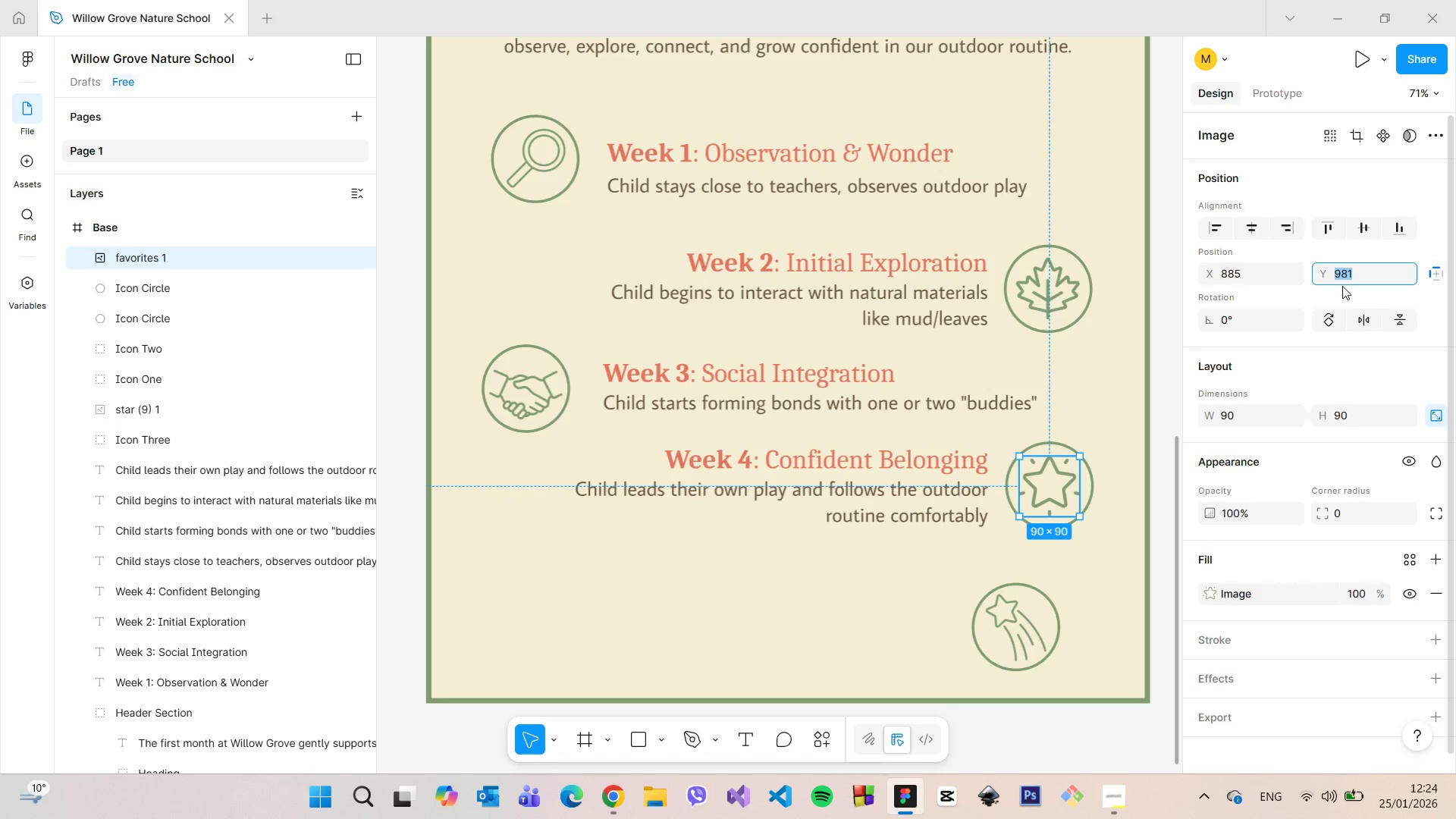 
key(ArrowUp)
 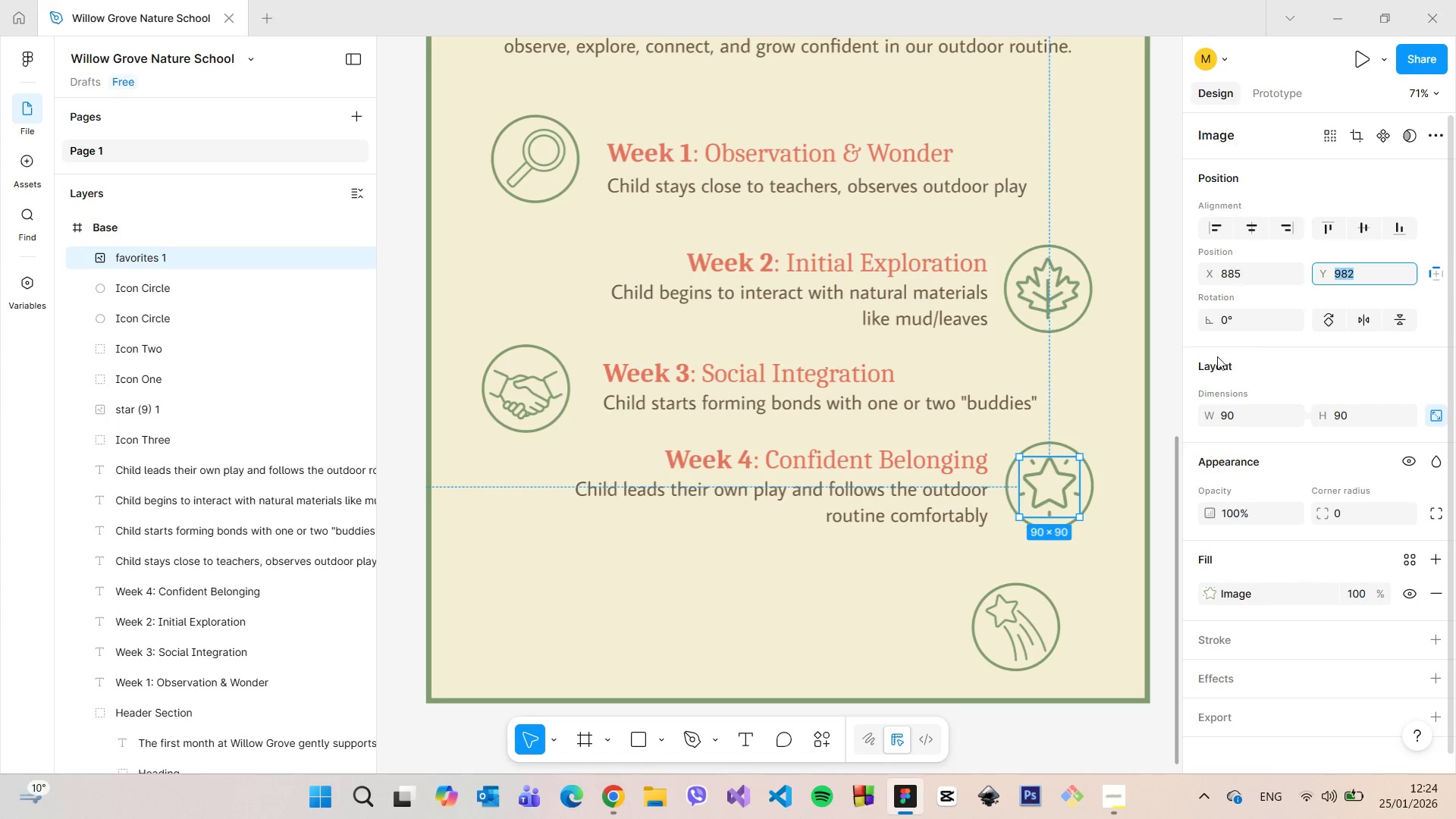 
left_click([1111, 377])
 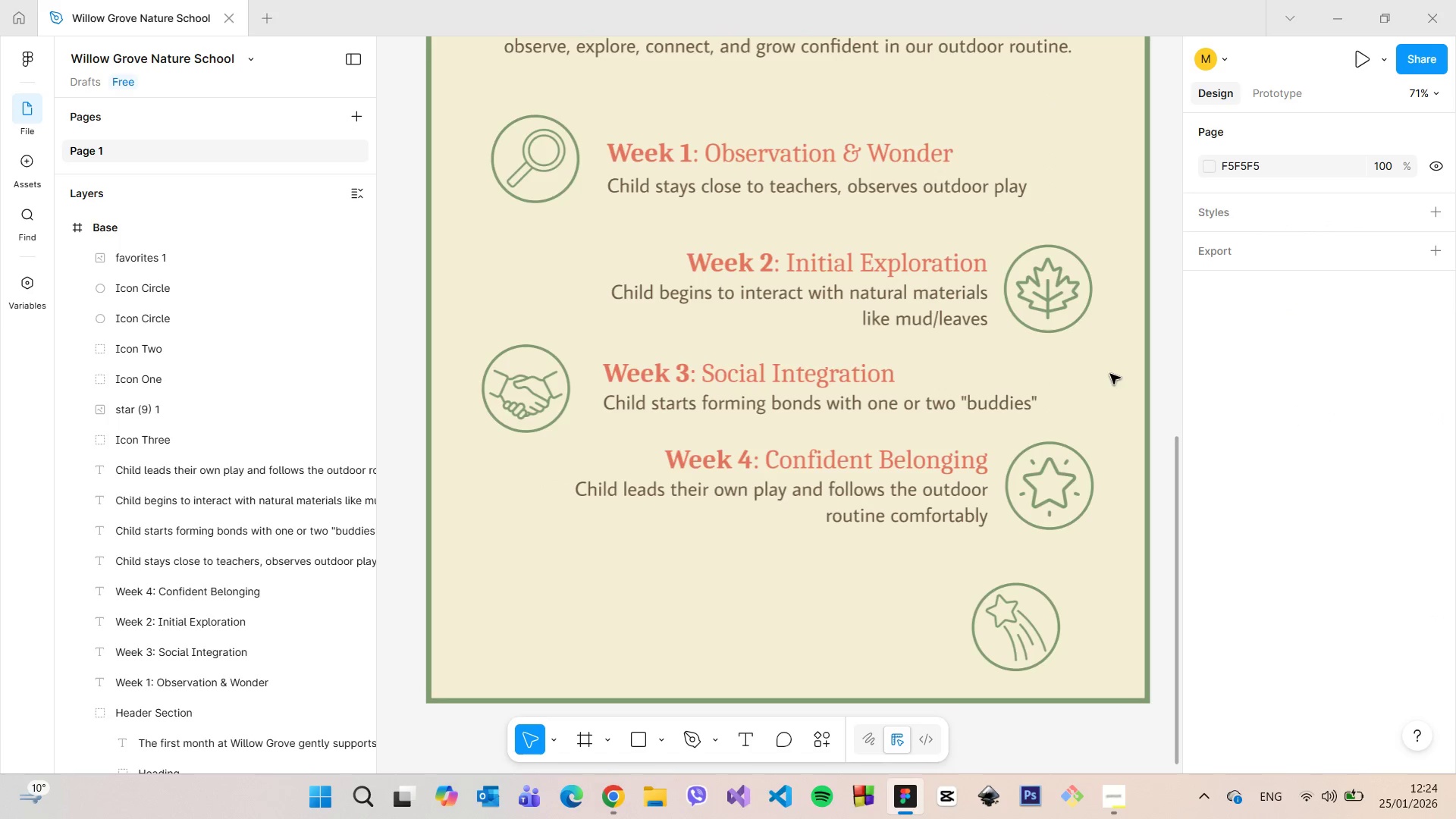 
scroll: coordinate [1142, 422], scroll_direction: down, amount: 11.0
 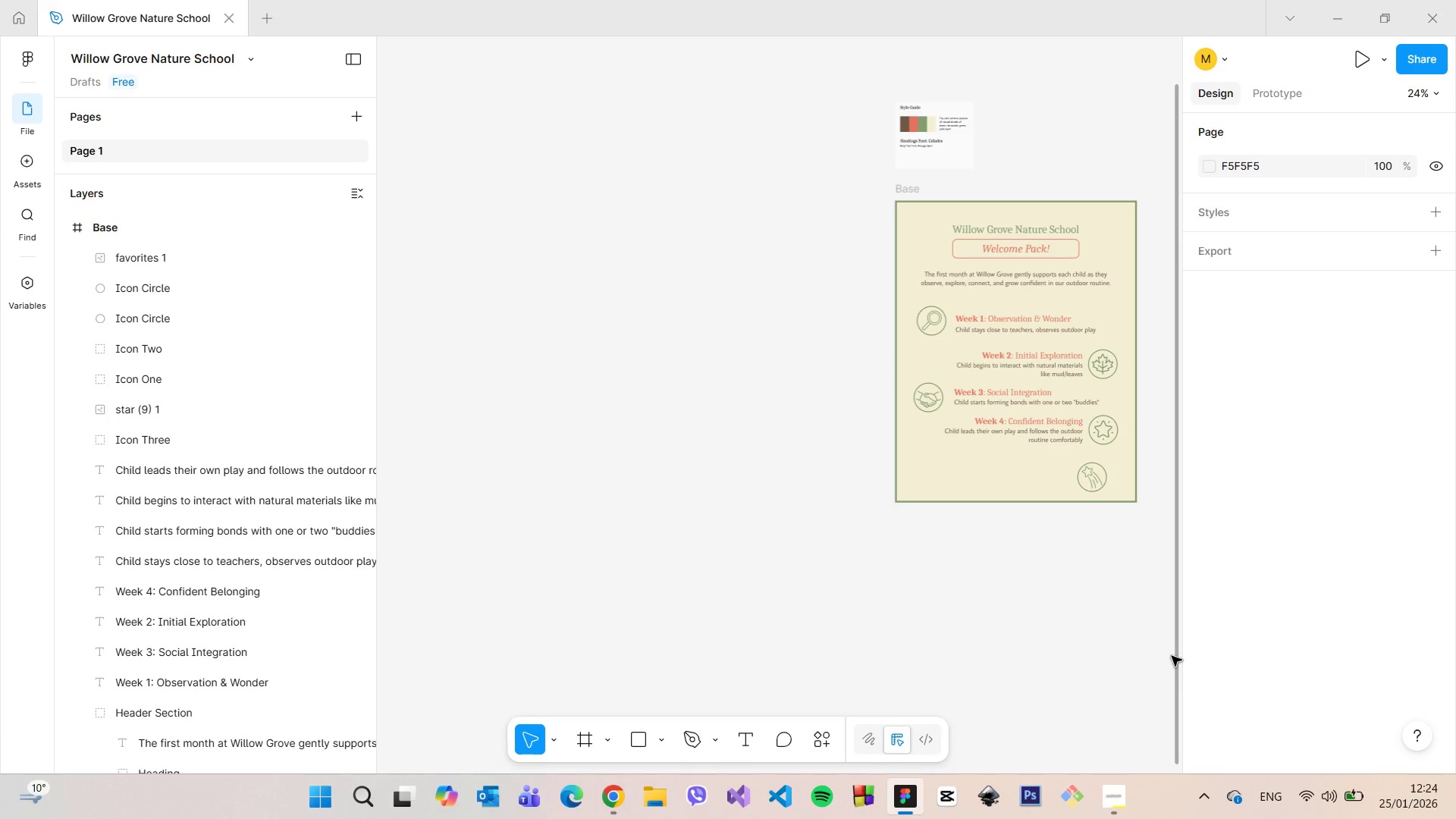 
scroll: coordinate [1144, 502], scroll_direction: up, amount: 7.0
 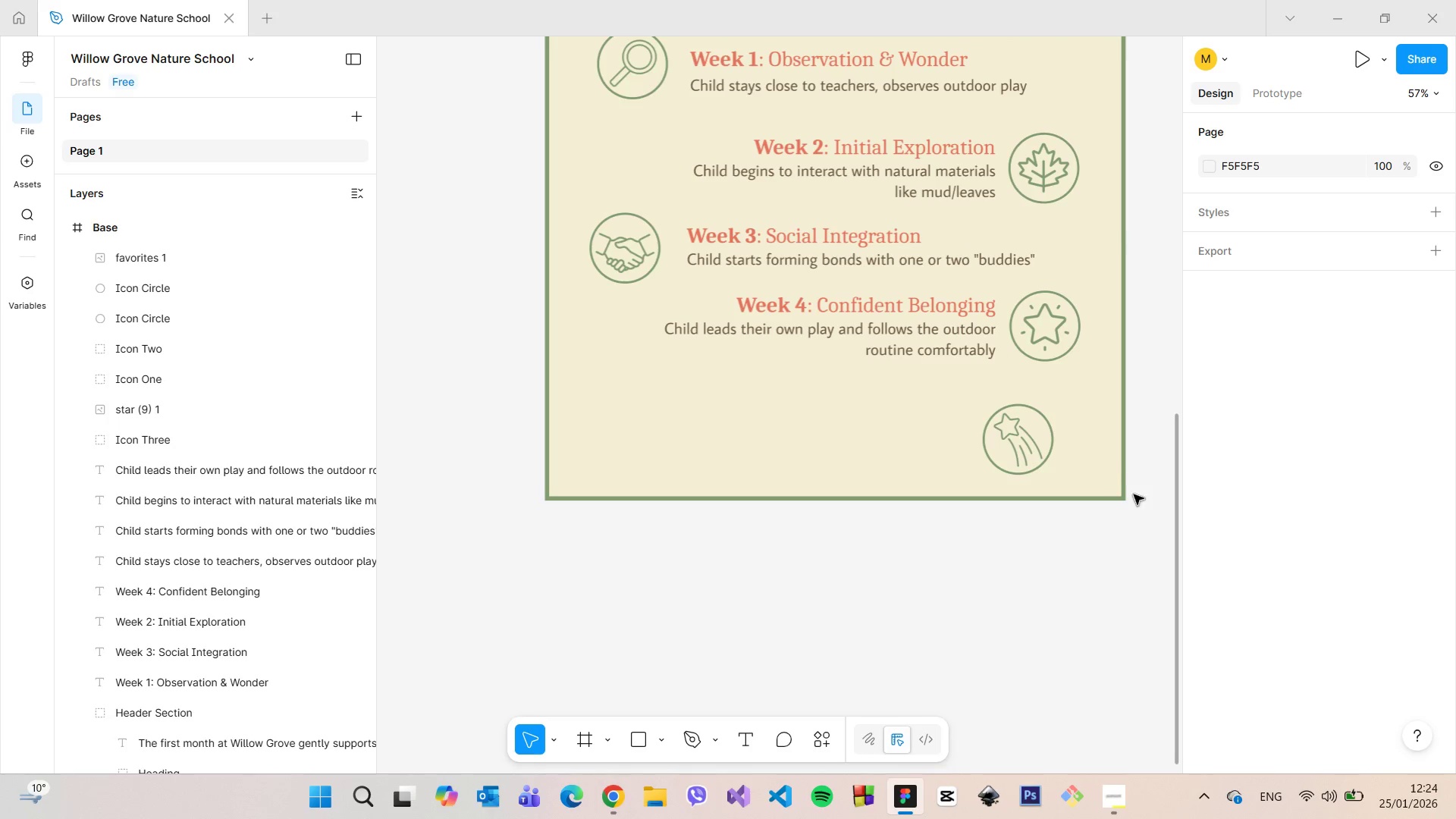 
left_click([1062, 342])
 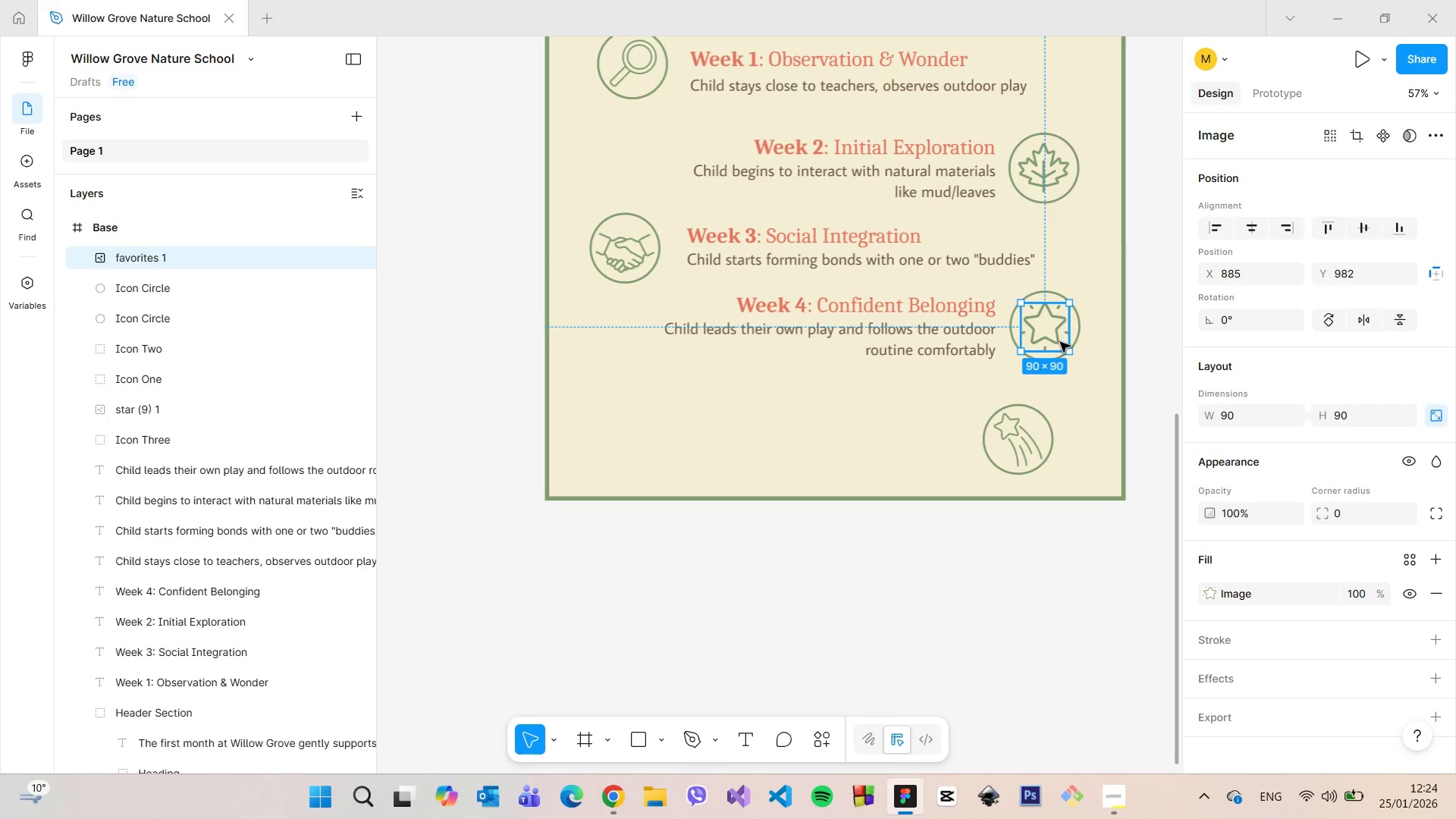 
key(Backspace)
 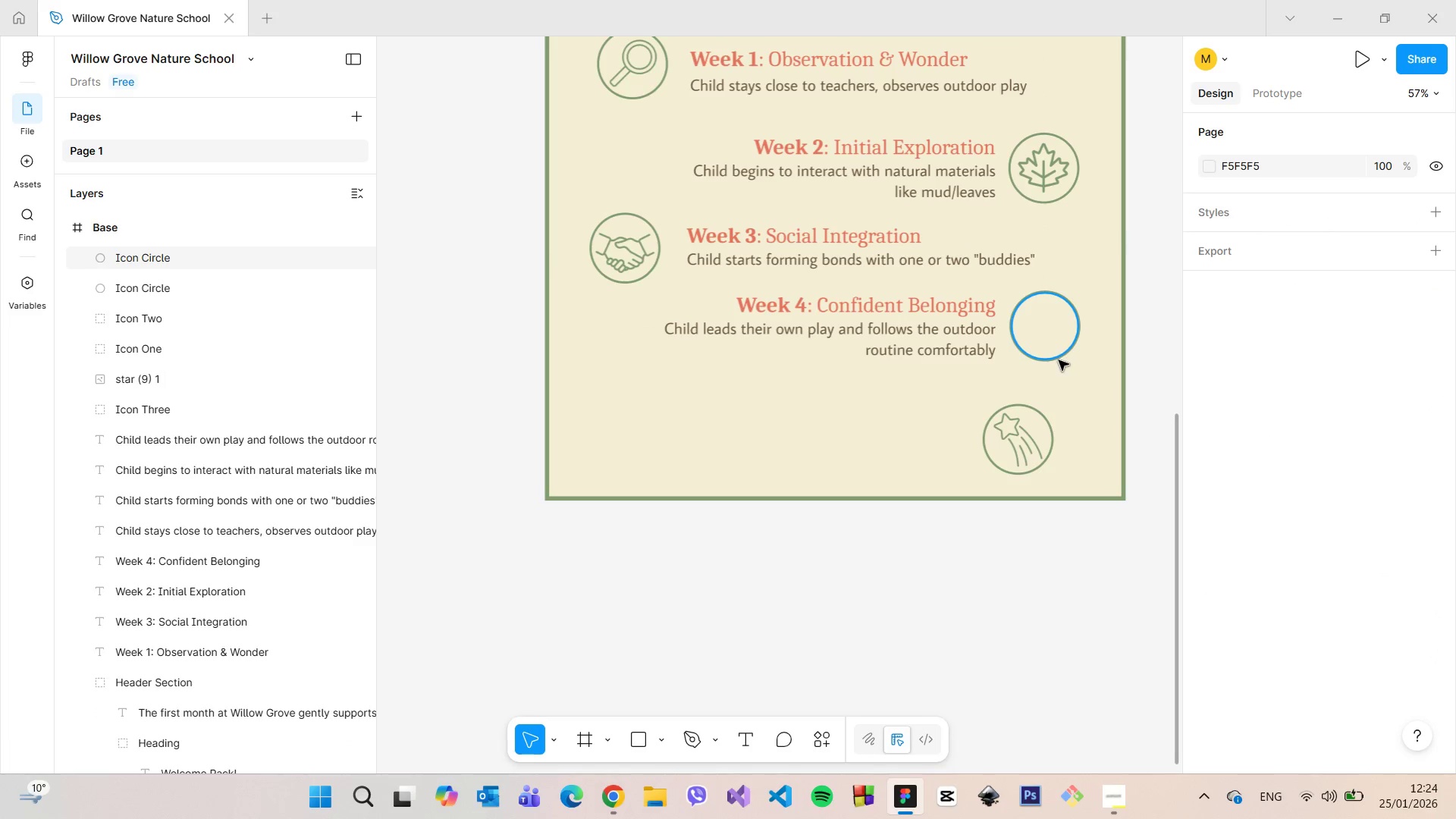 
left_click([1059, 360])
 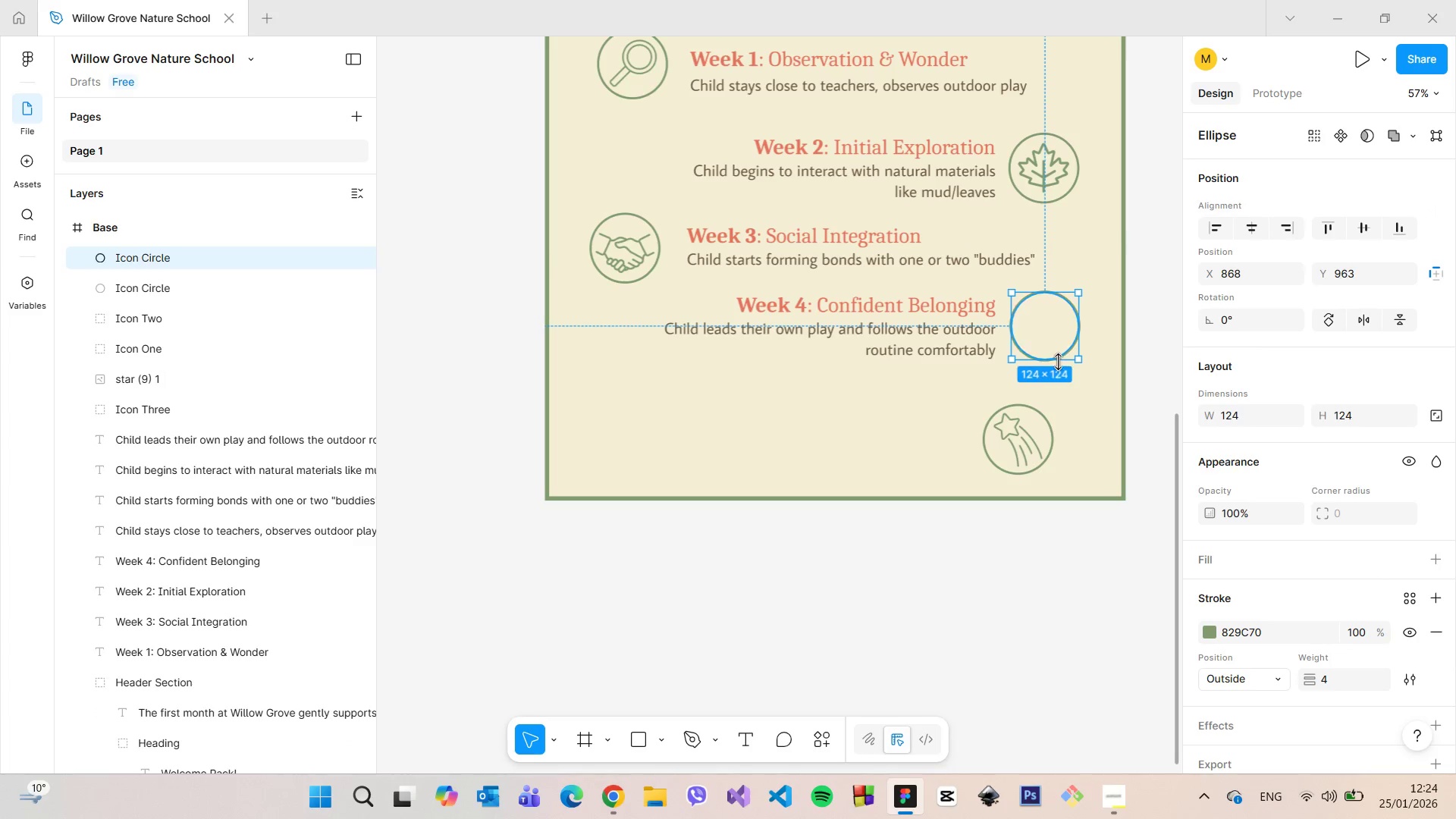 
key(Backspace)
 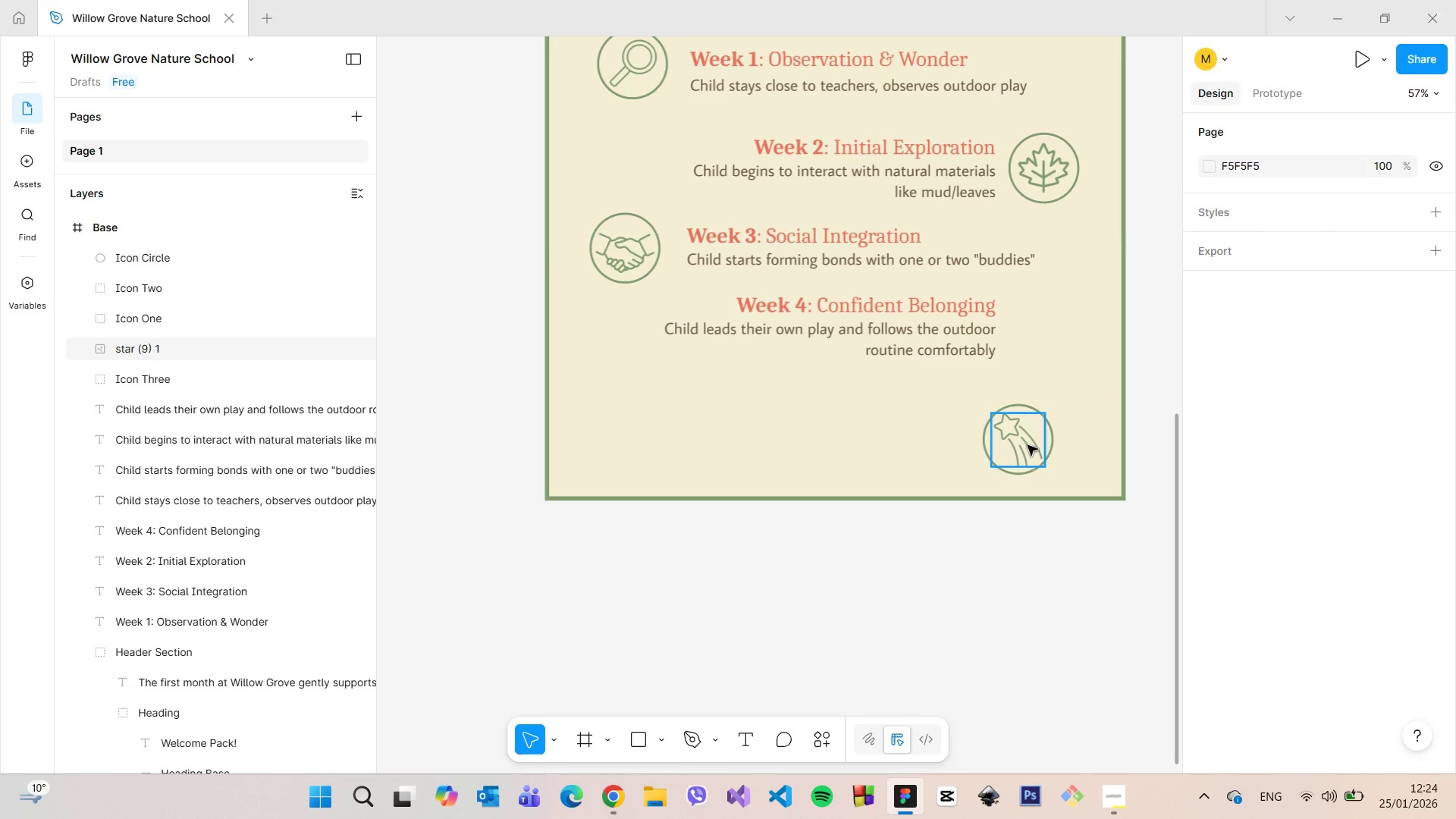 
left_click([1028, 445])
 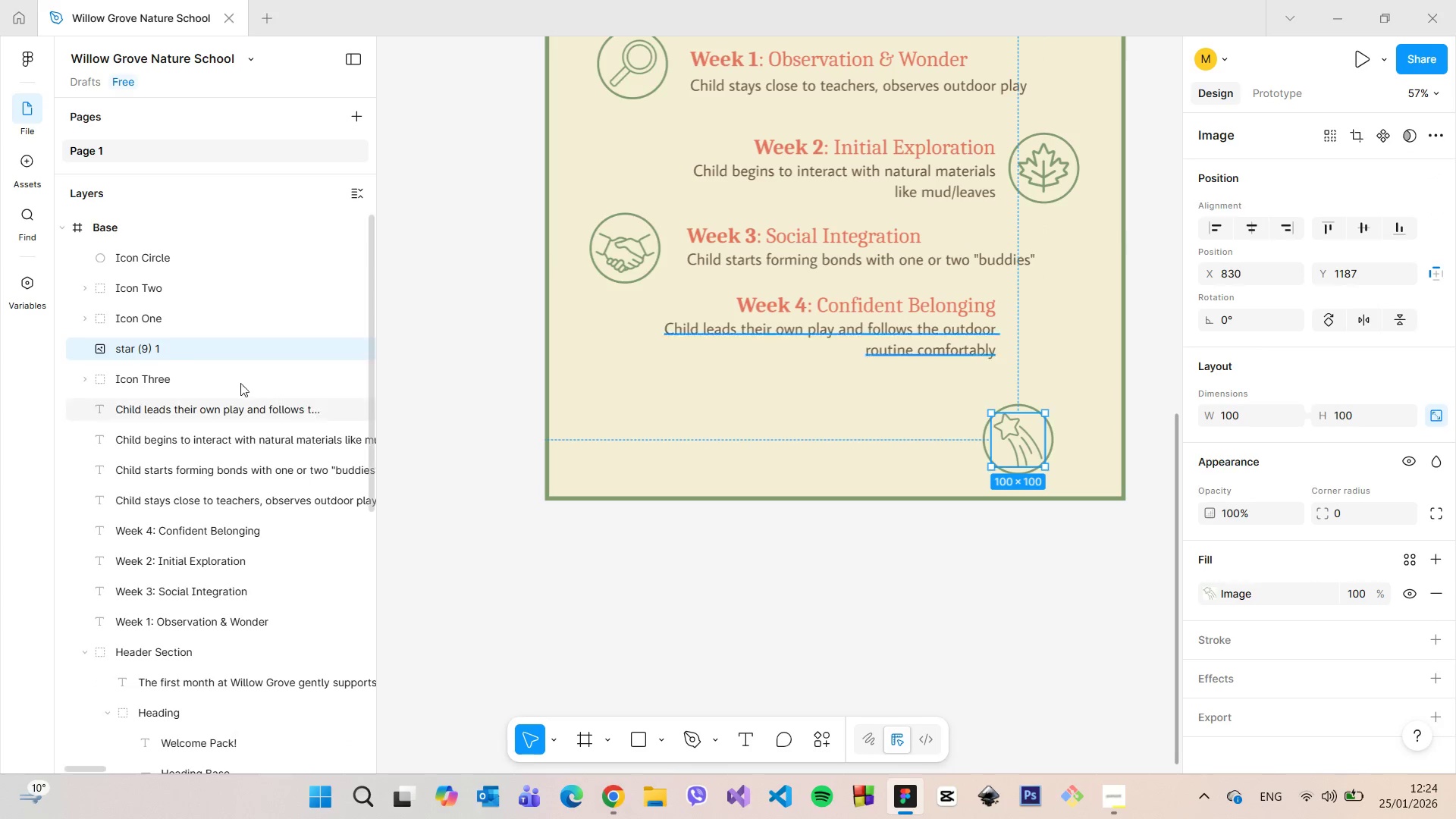 
left_click([174, 344])
 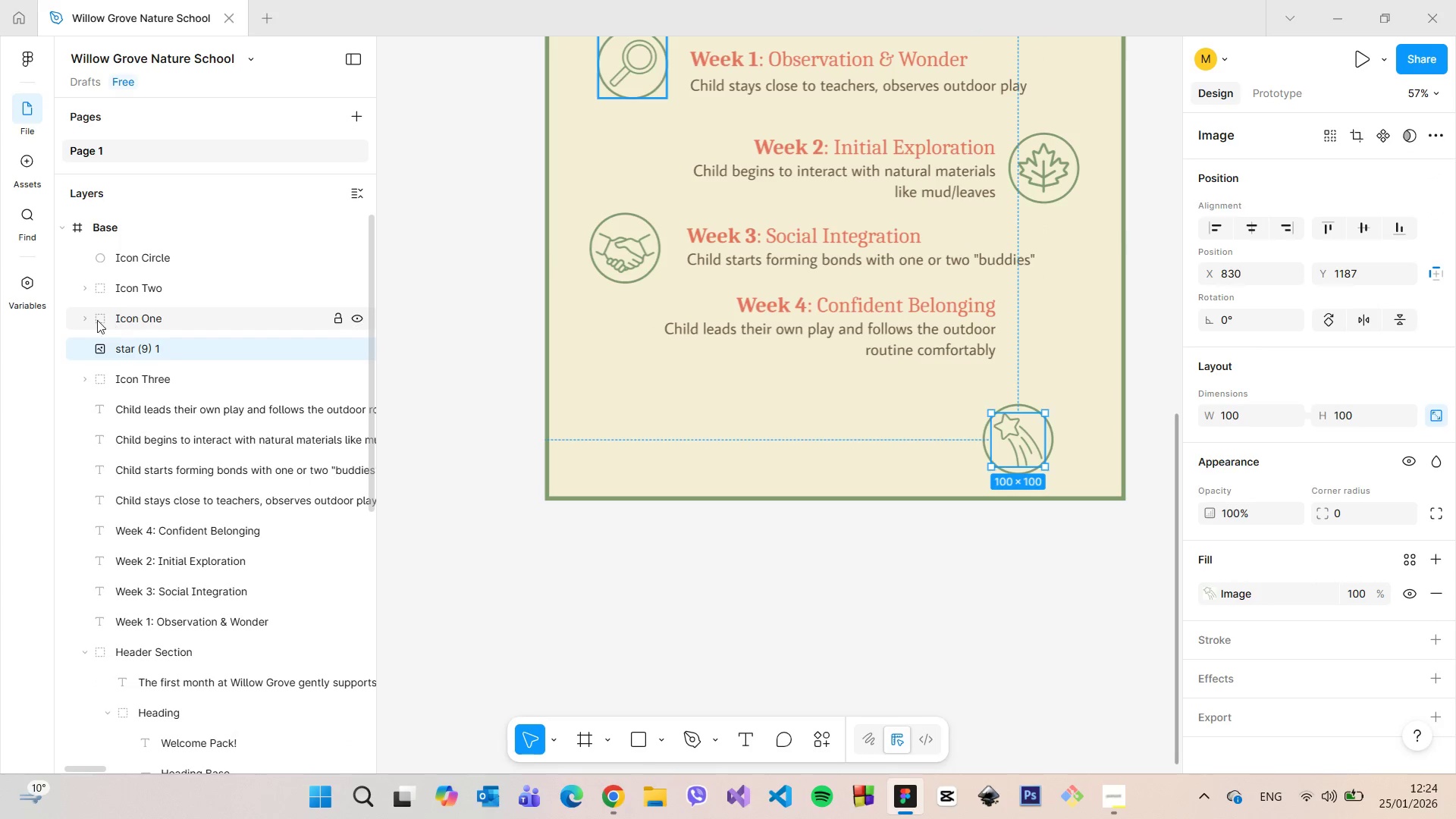 
left_click([74, 312])
 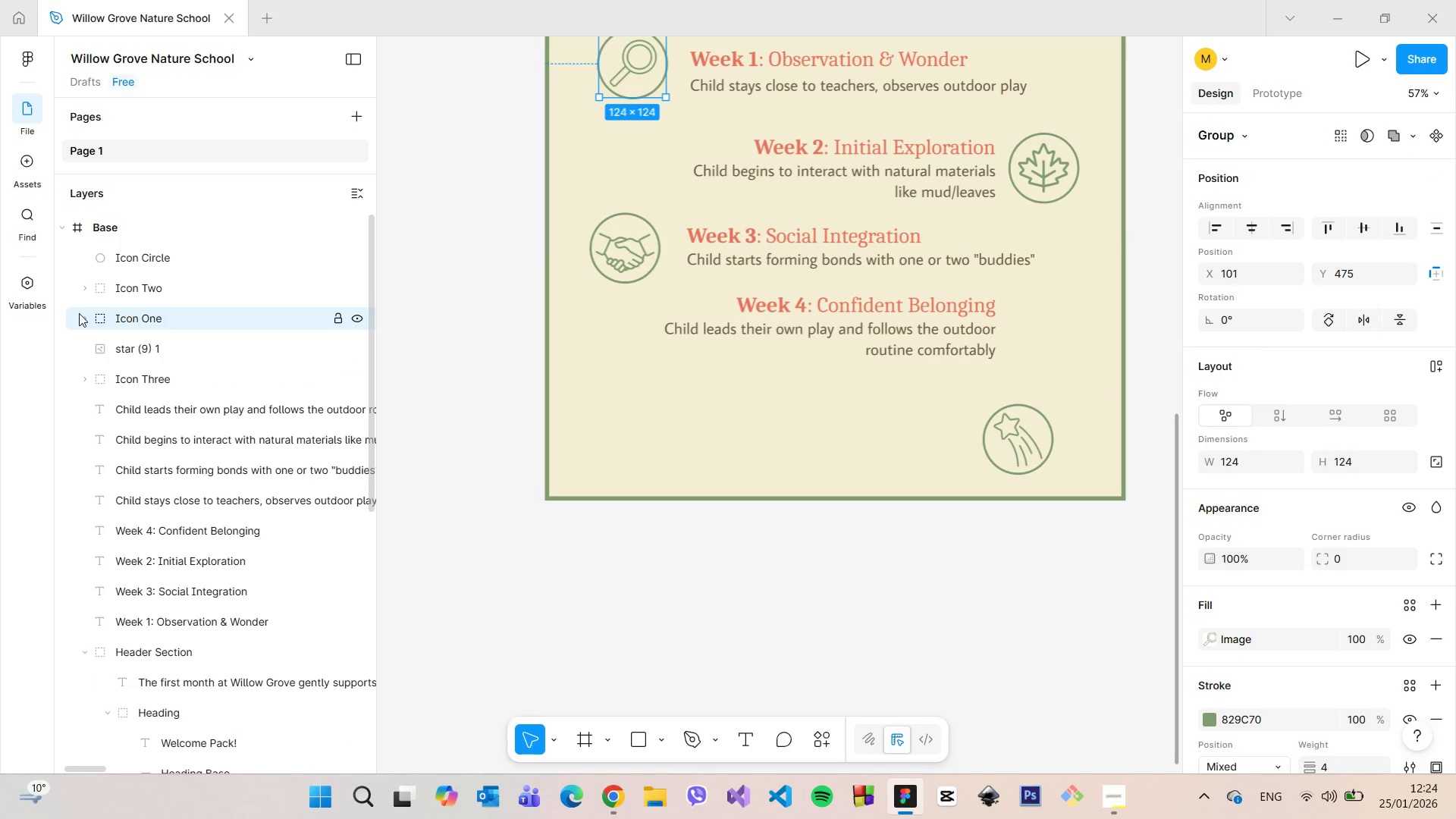 
left_click([80, 314])
 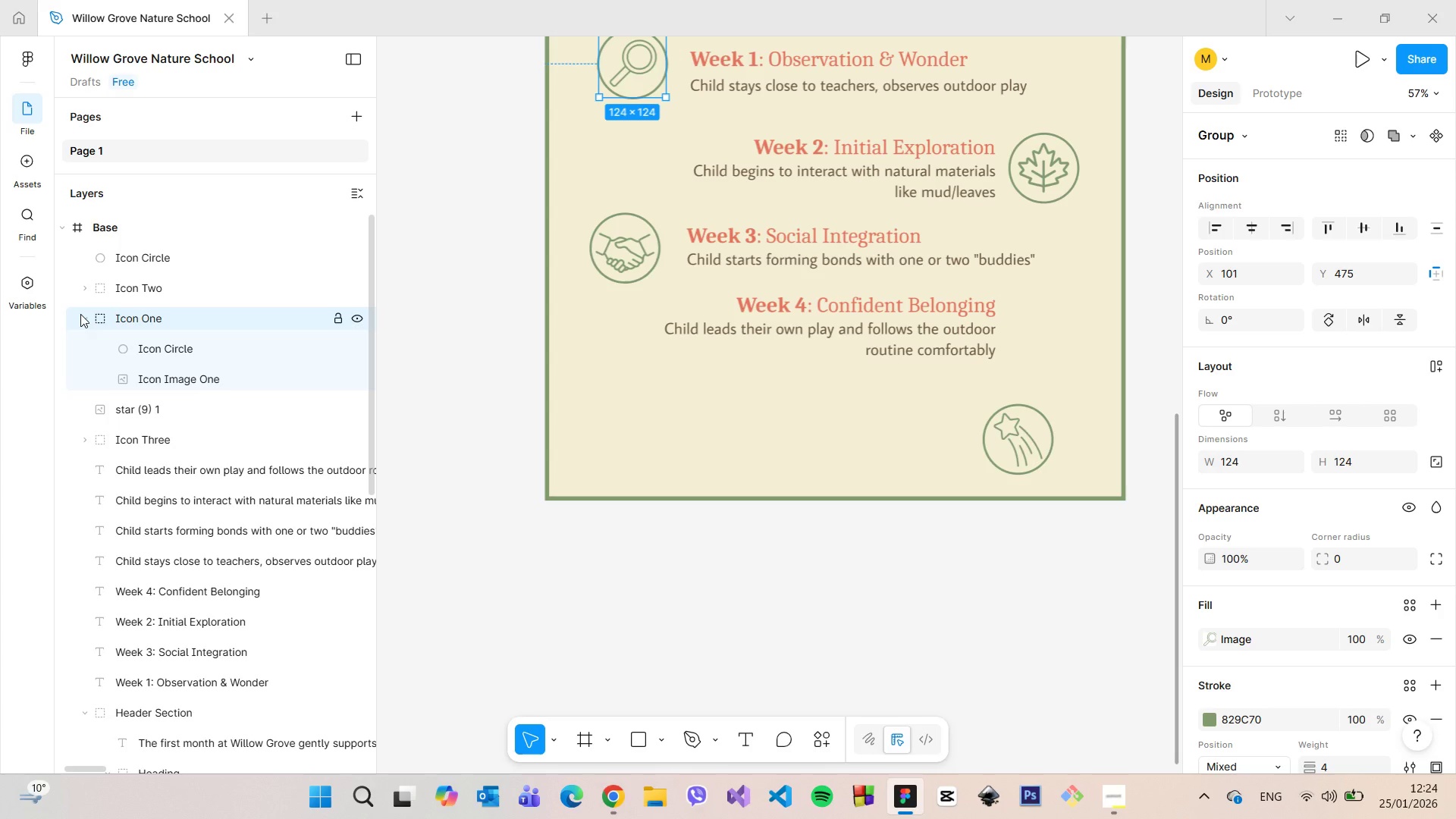 
left_click([80, 314])
 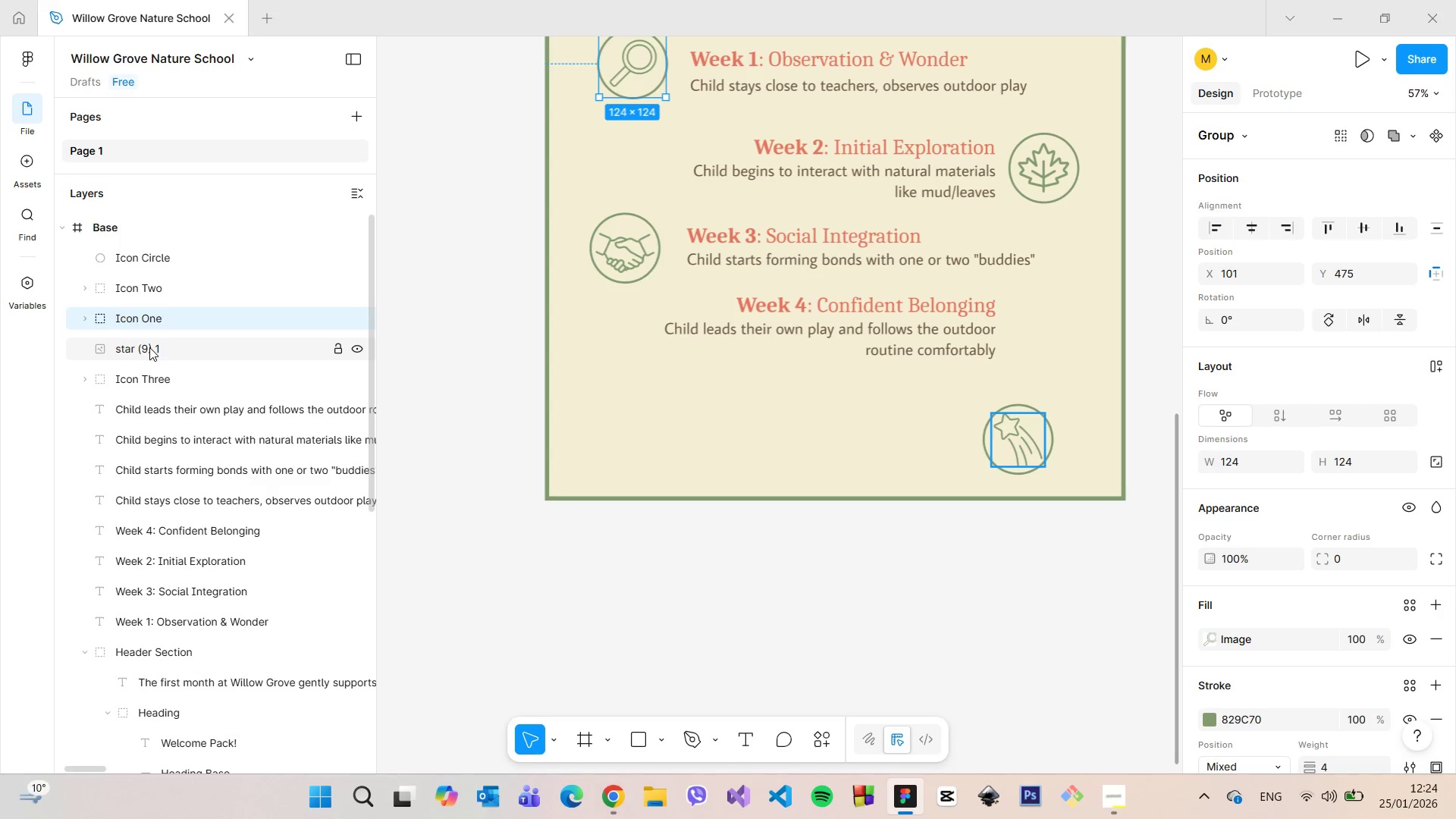 
double_click([149, 347])
 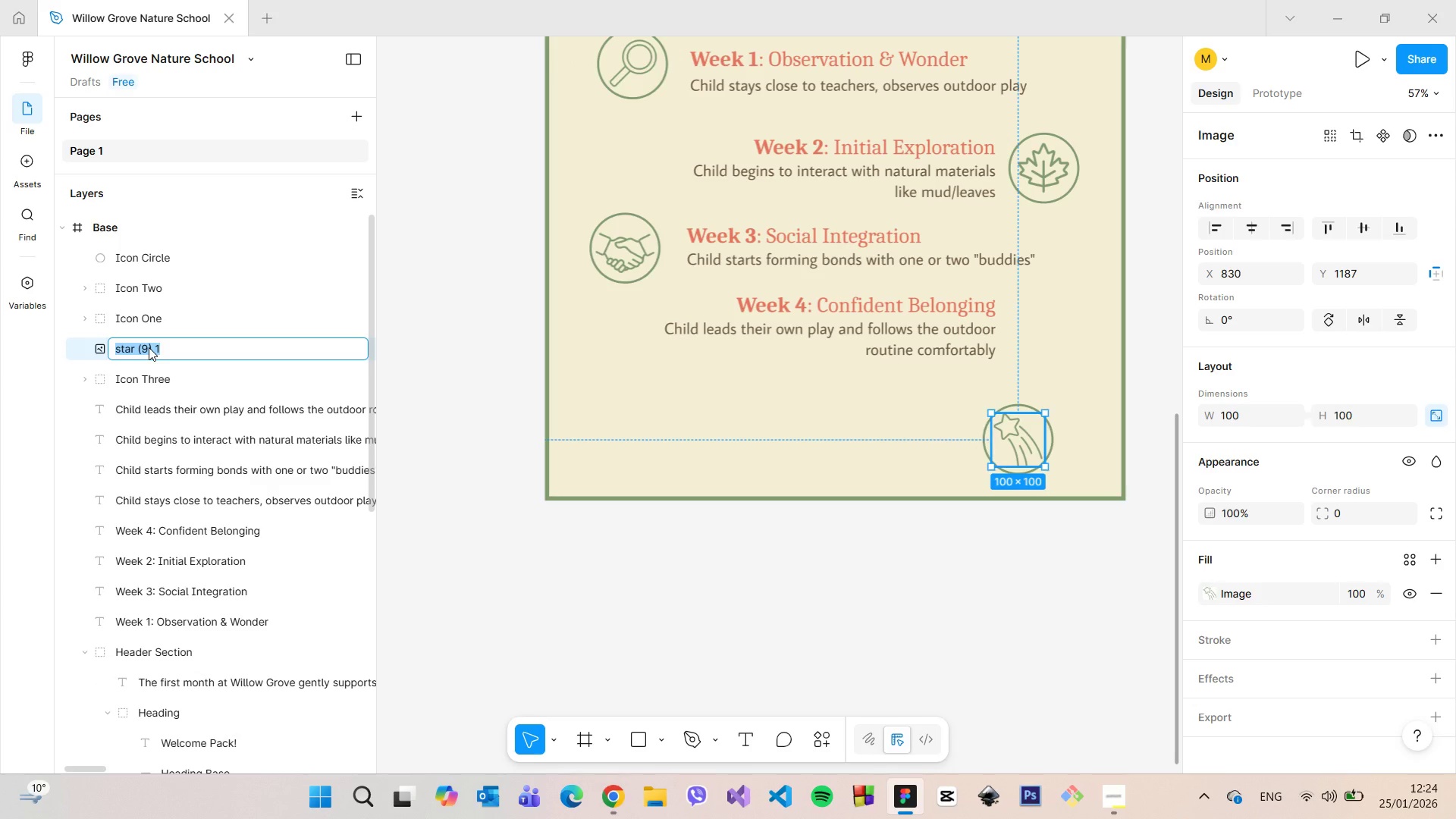 
type(Icon Image Four)
 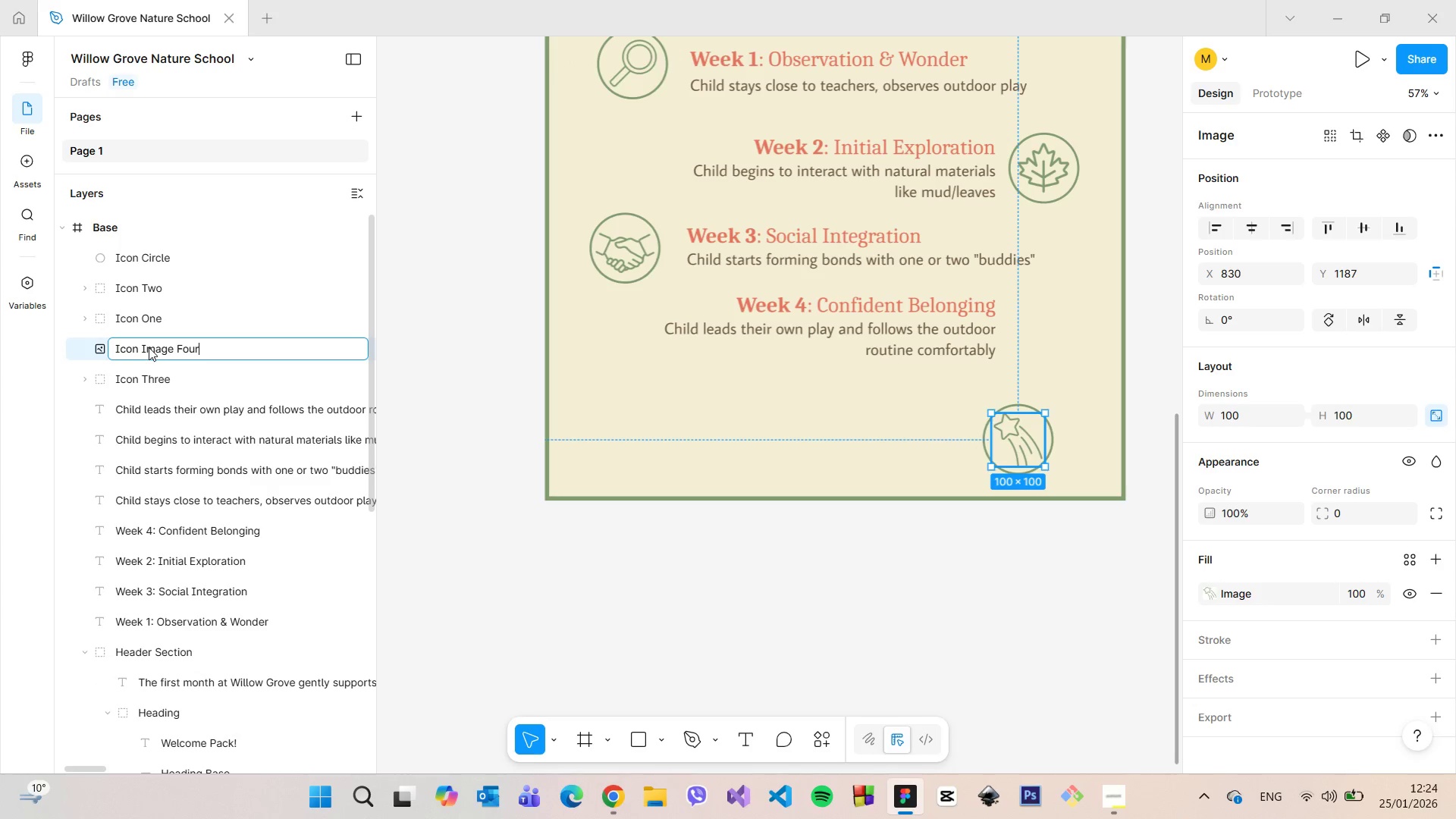 
key(Enter)
 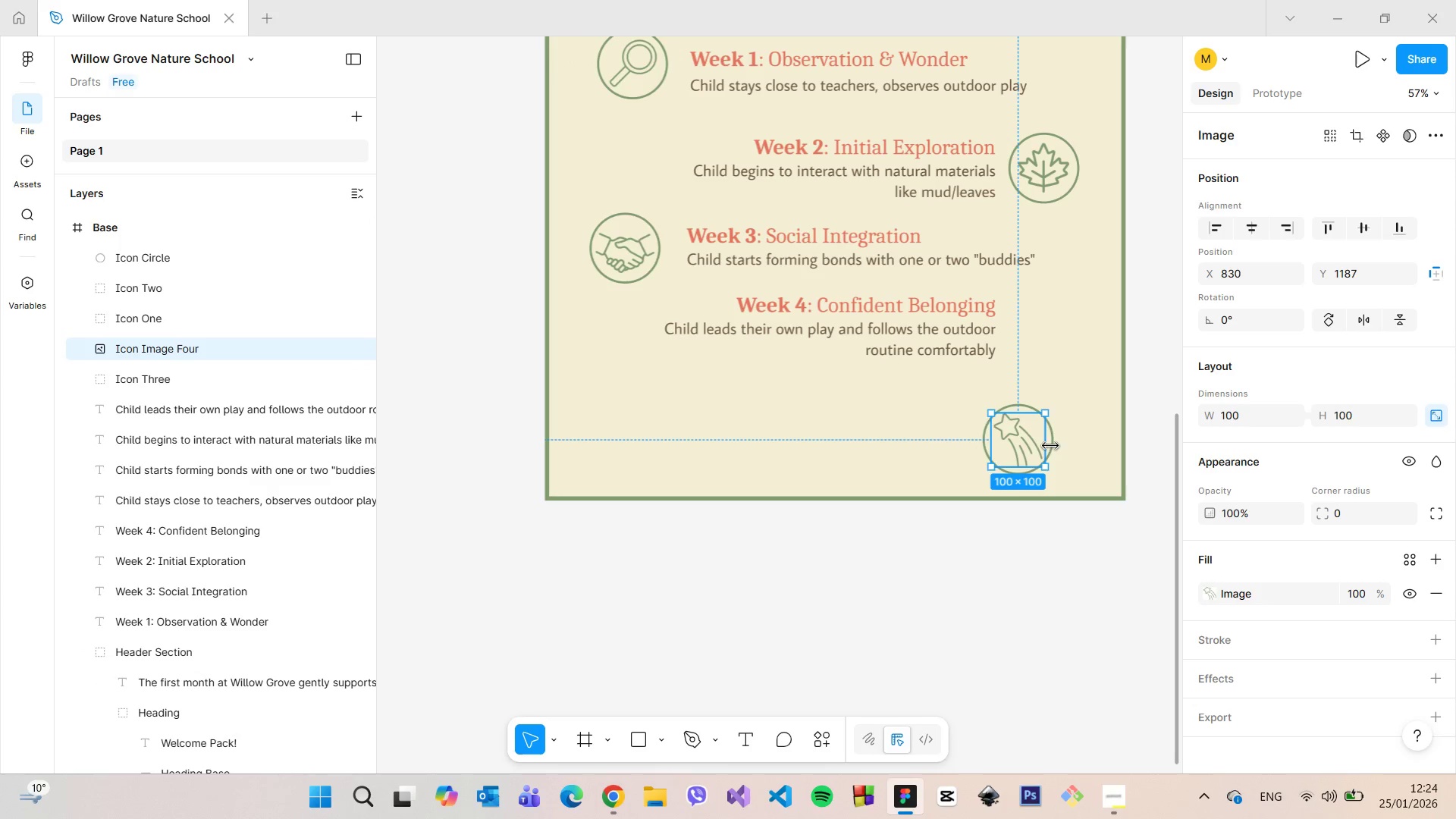 
left_click([1056, 442])
 